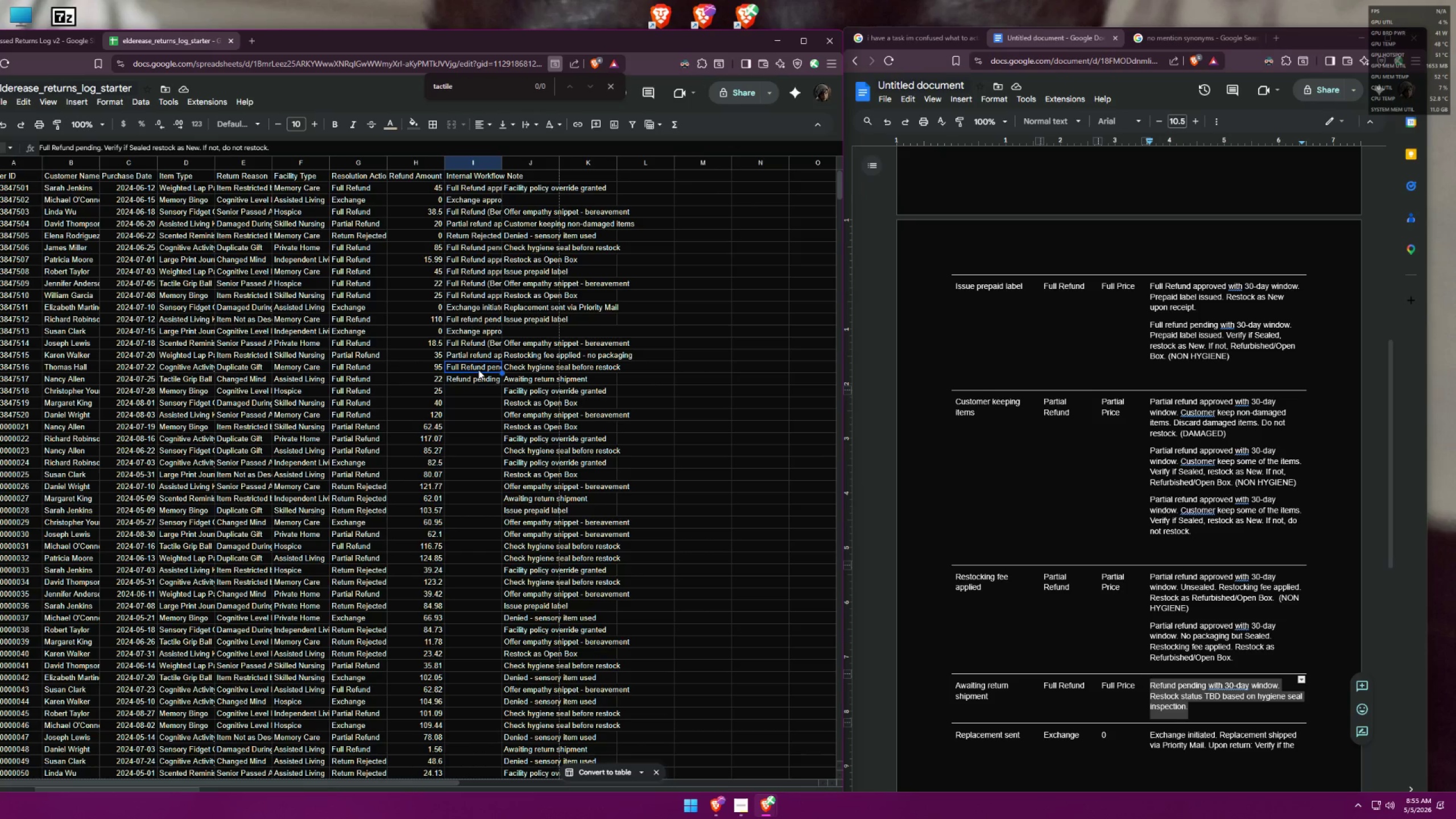 
wait(5.59)
 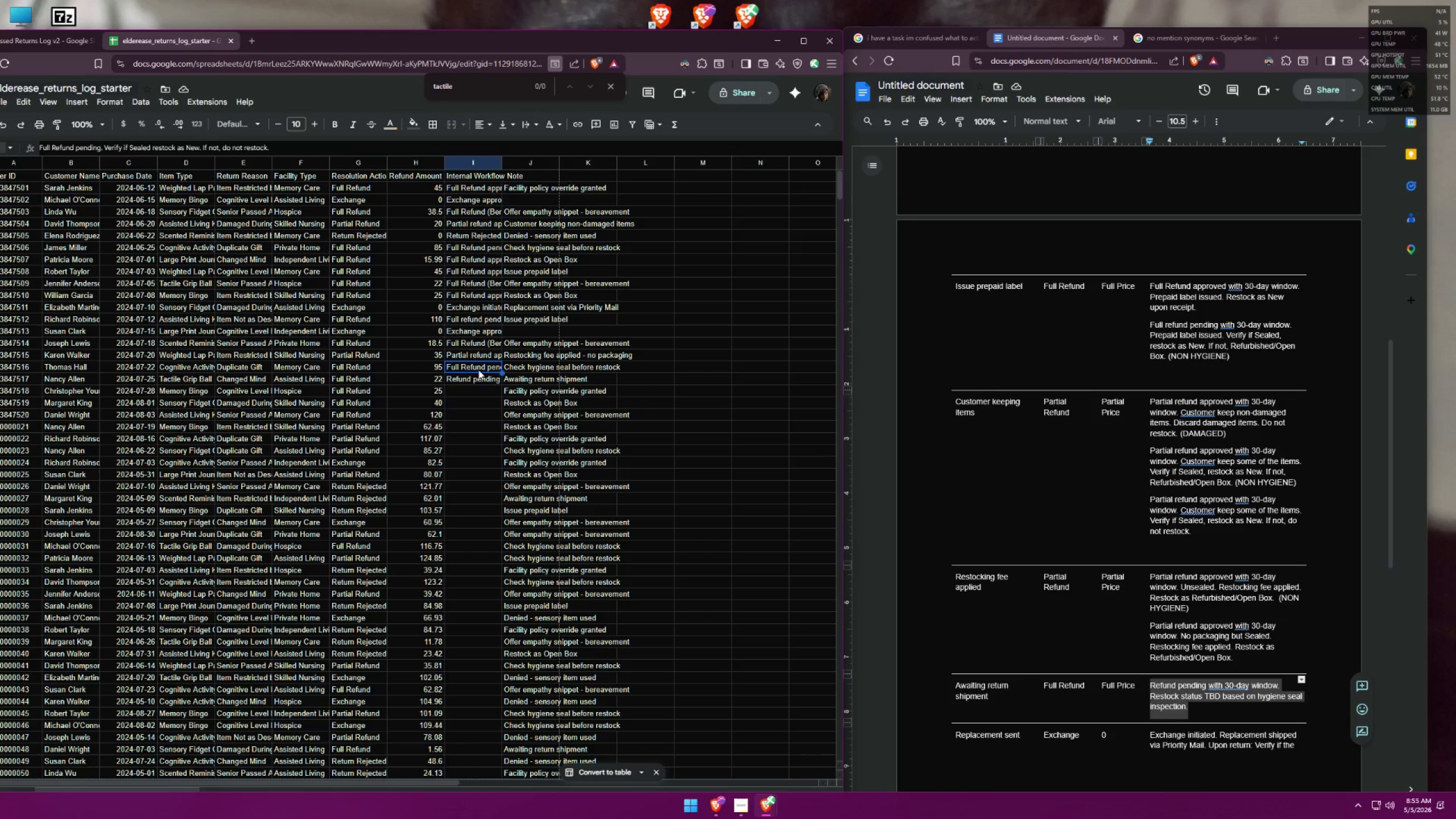 
left_click([480, 380])
 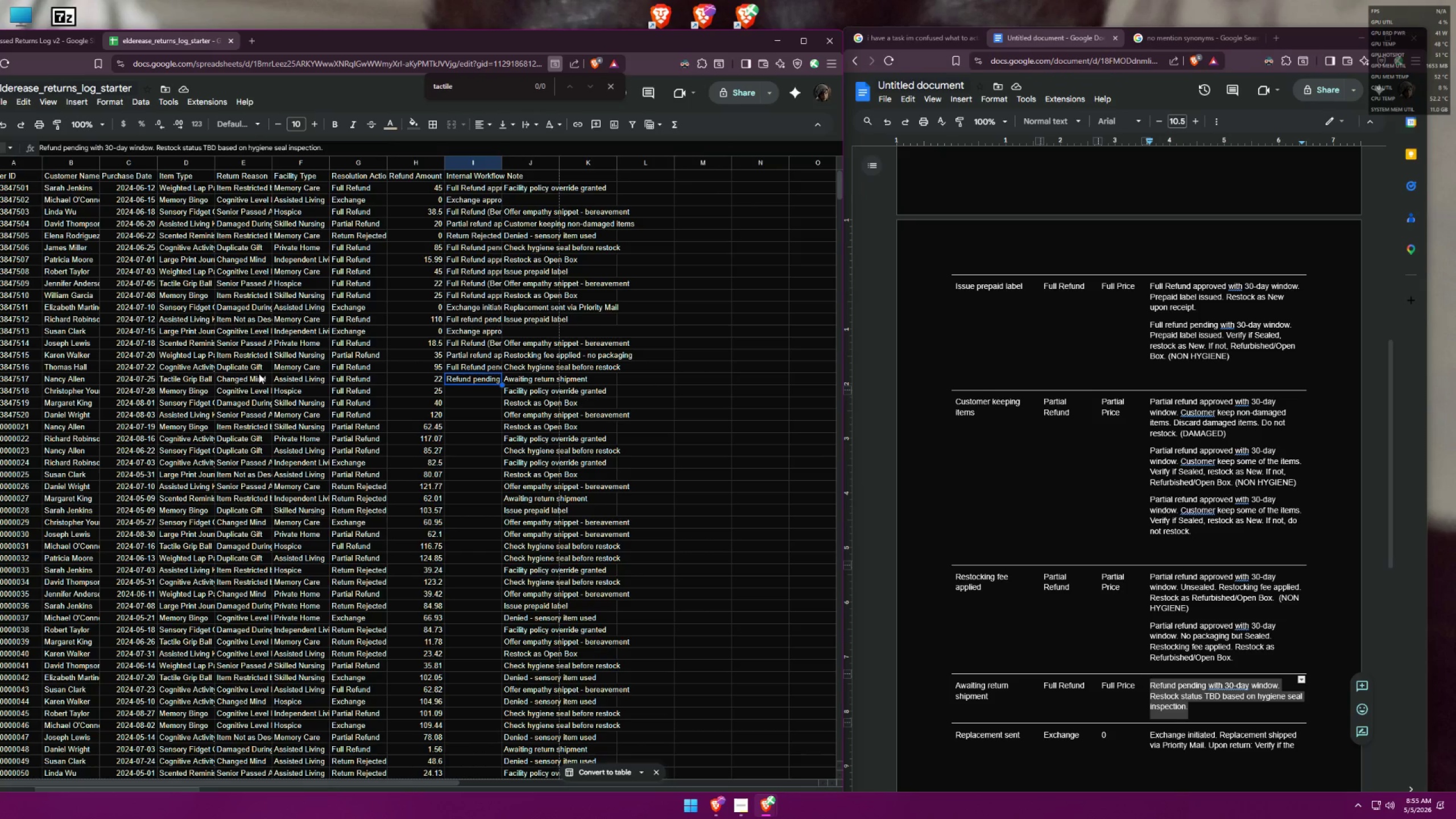 
wait(8.98)
 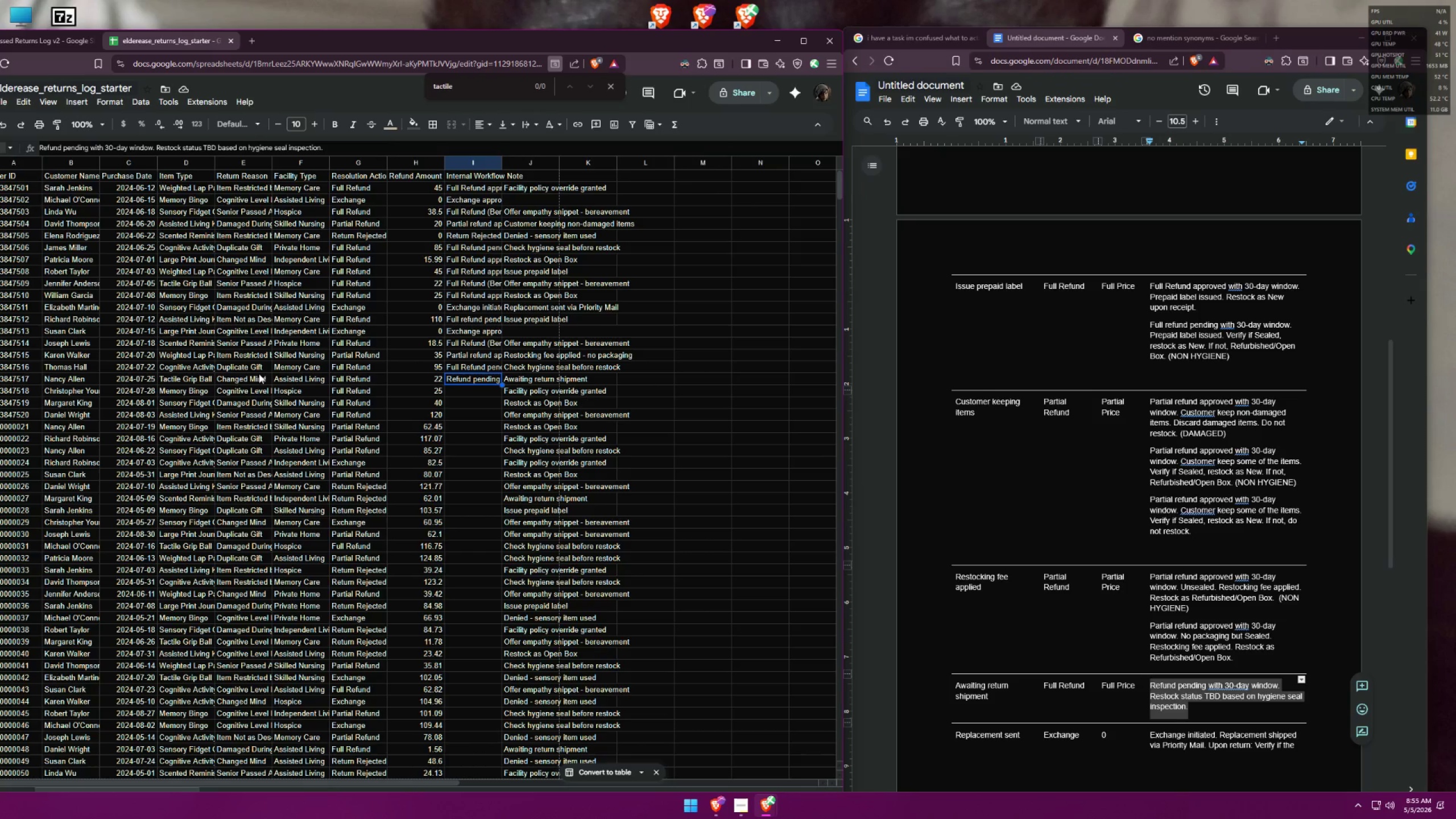 
left_click([462, 367])
 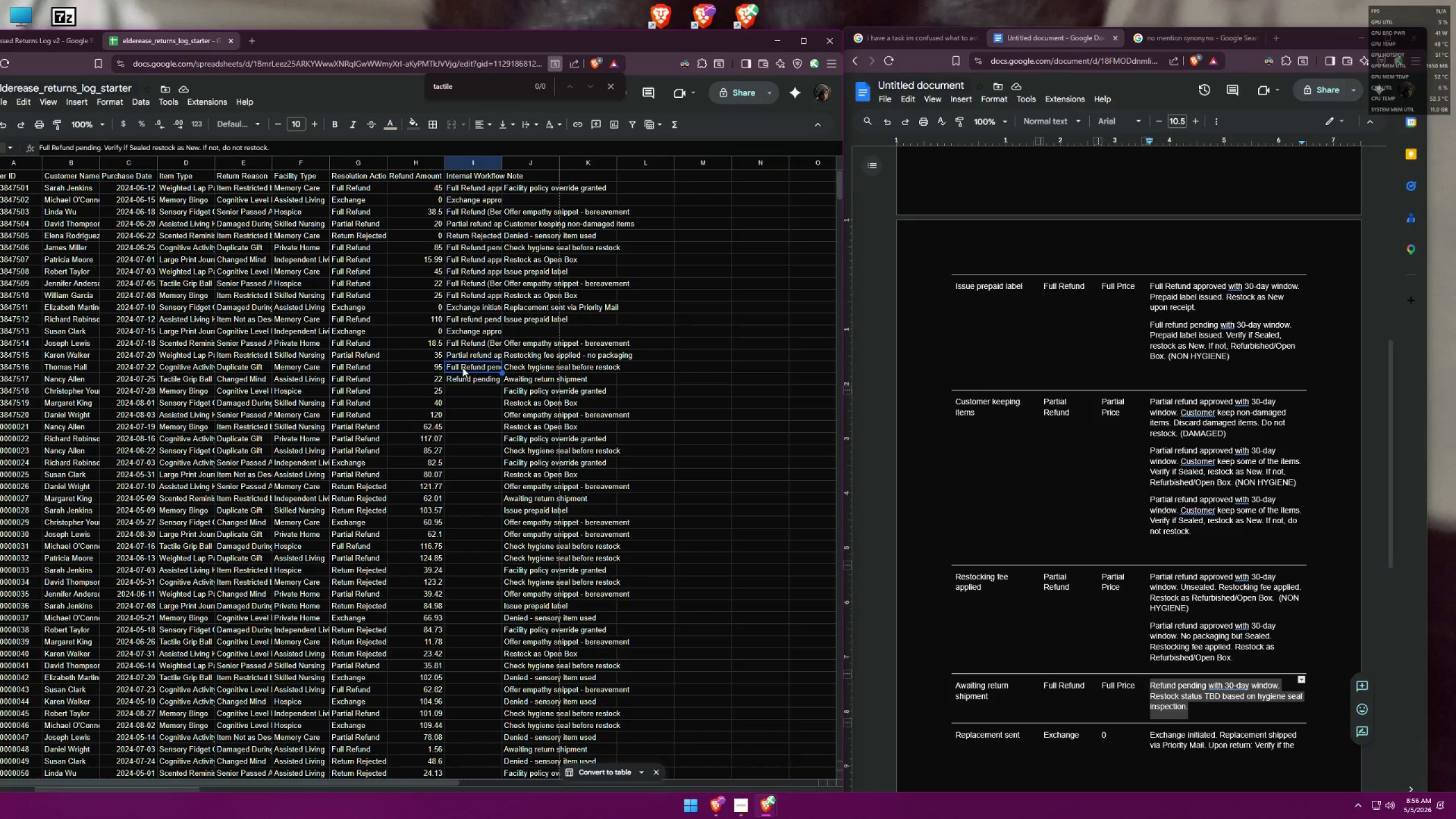 
wait(6.38)
 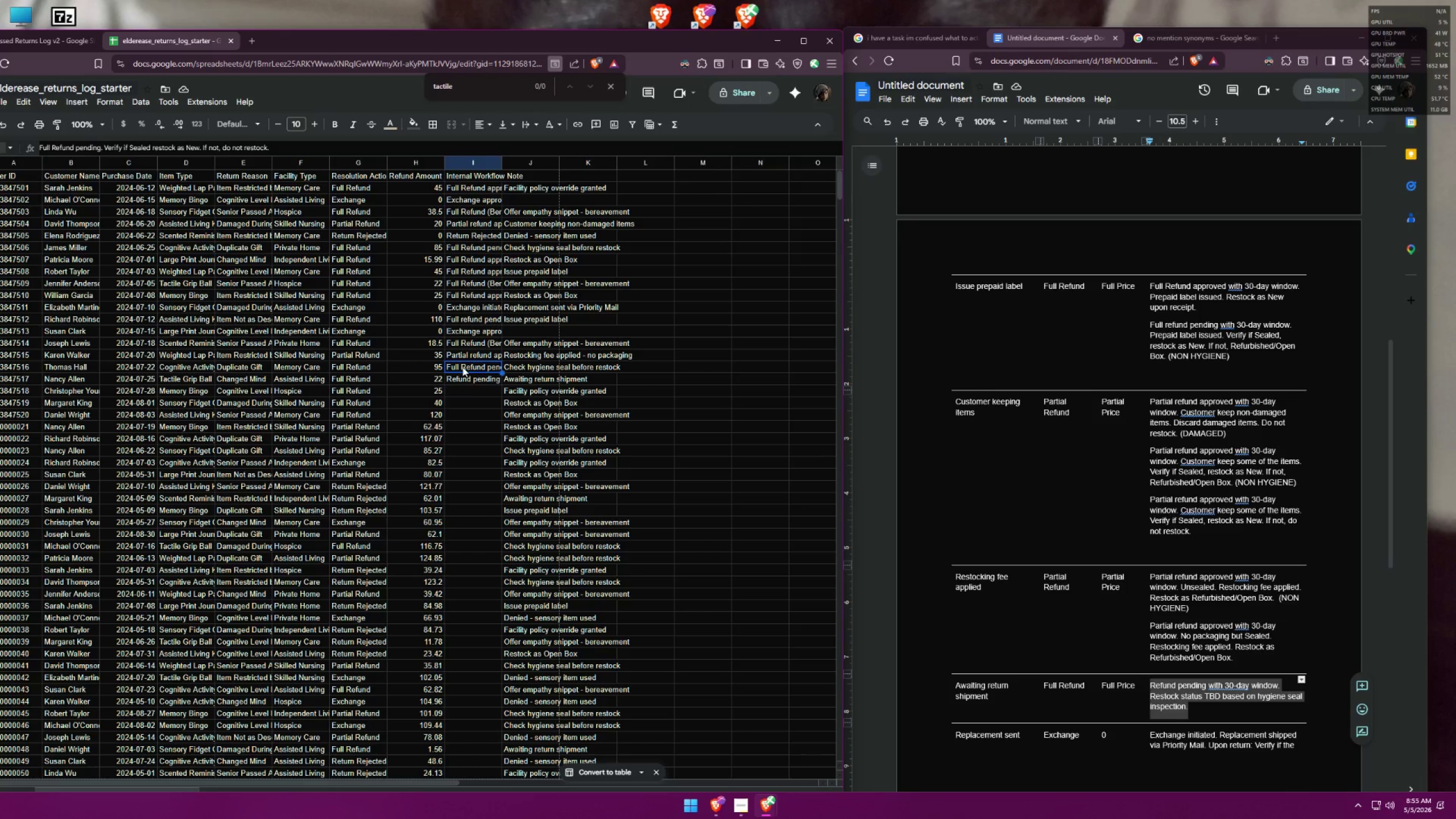 
left_click([475, 381])
 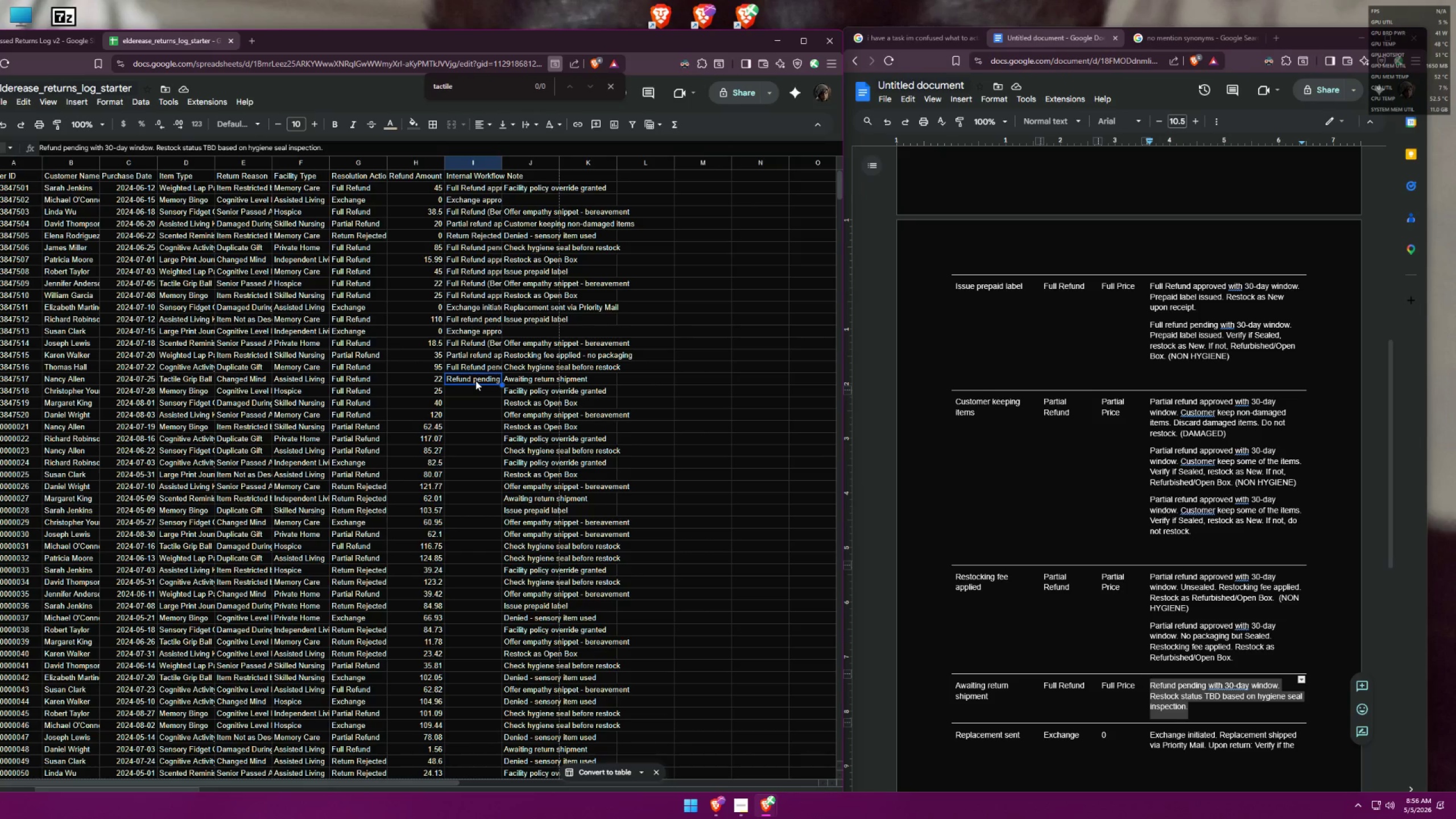 
wait(7.64)
 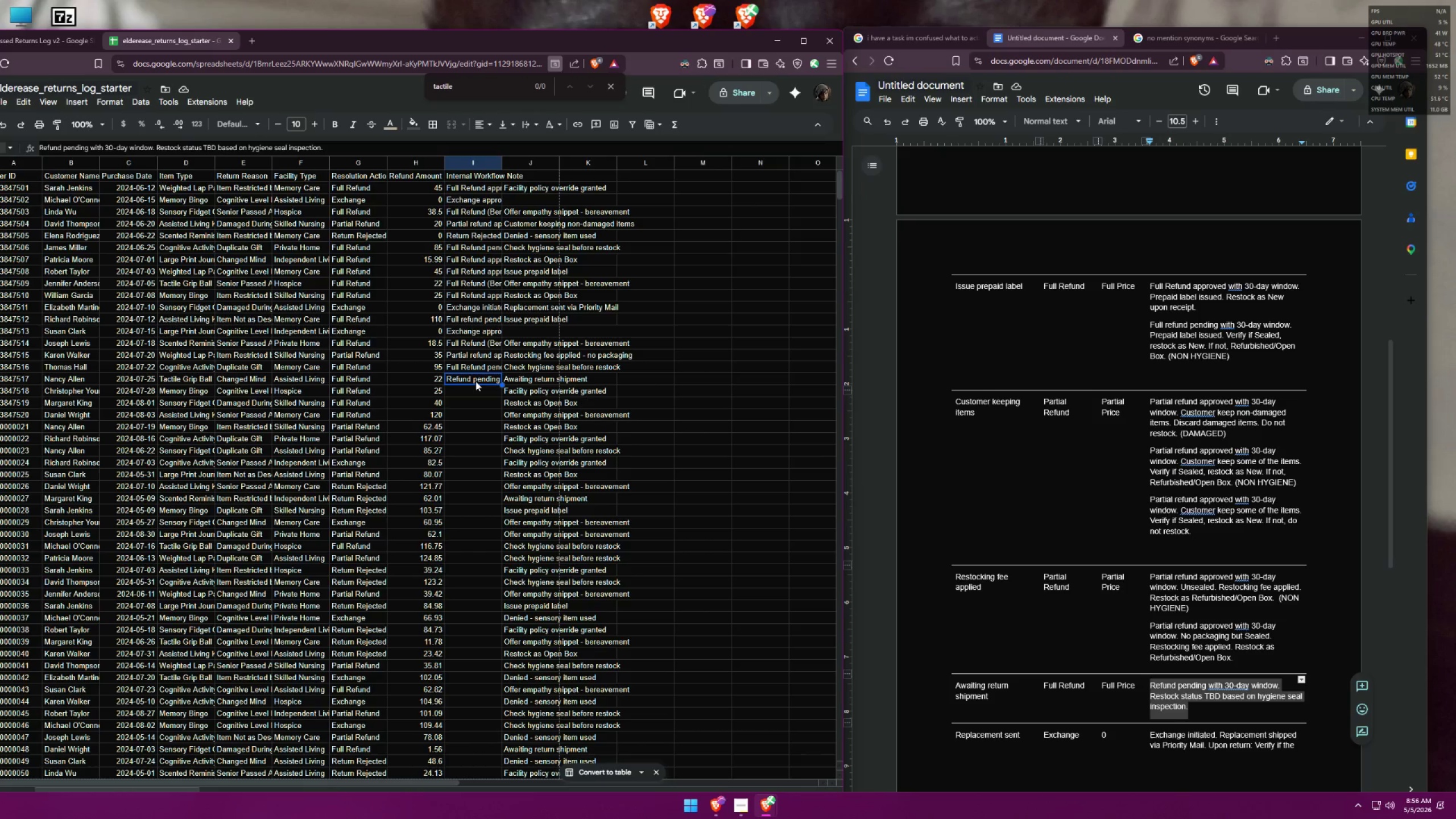 
left_click([479, 393])
 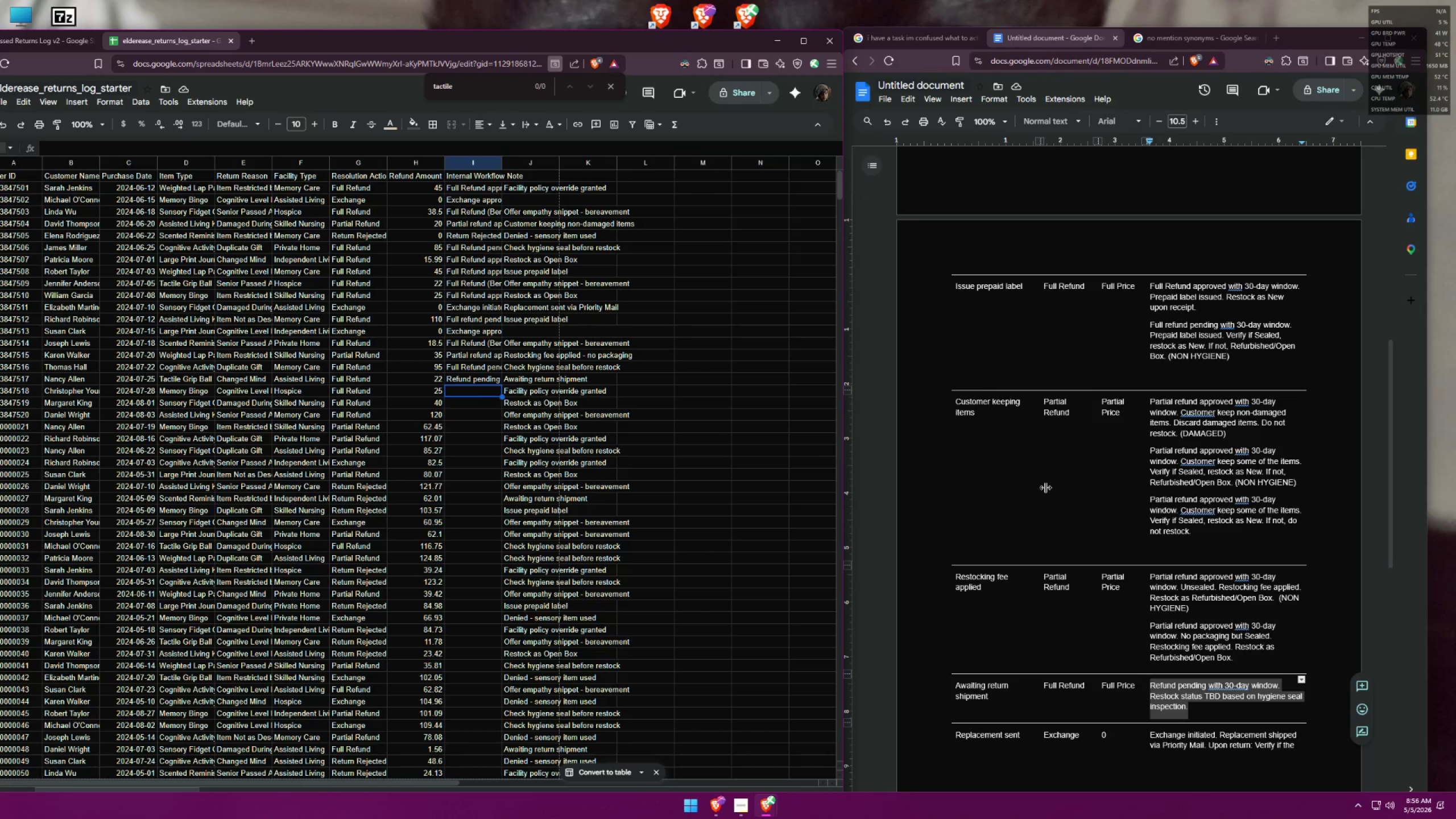 
scroll: coordinate [1051, 487], scroll_direction: down, amount: 3.0
 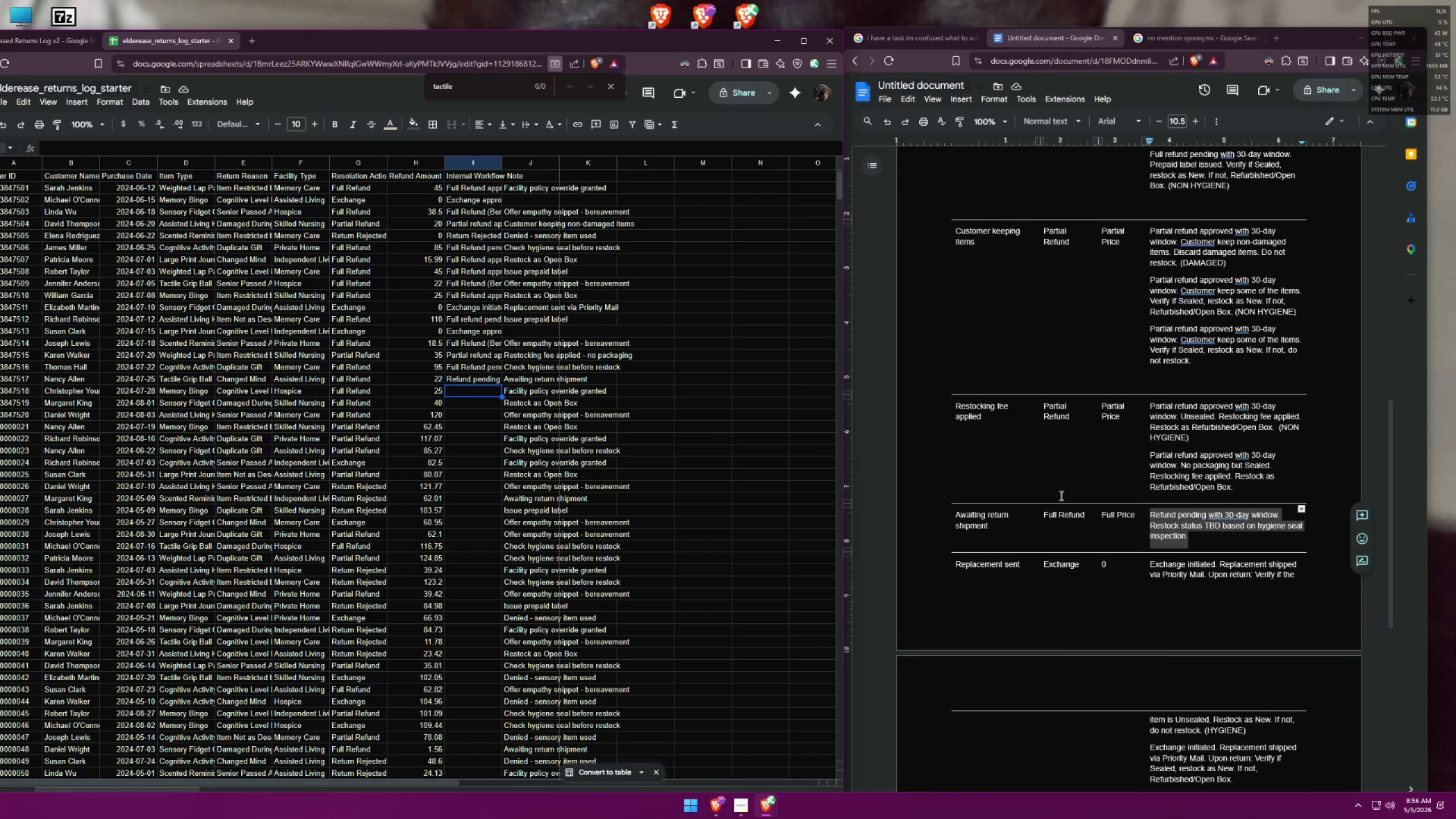 
scroll: coordinate [1064, 475], scroll_direction: up, amount: 14.0
 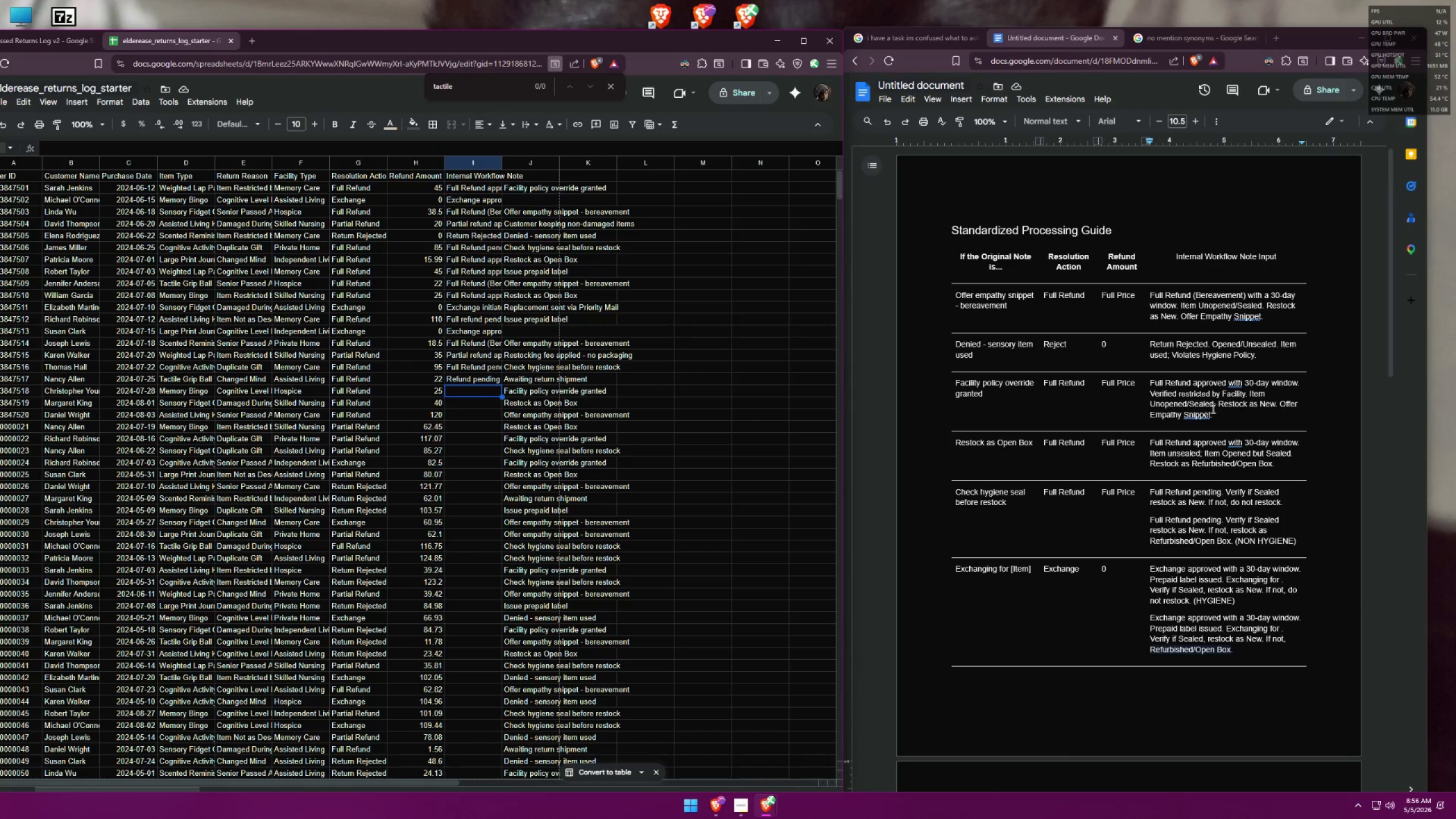 
left_click_drag(start_coordinate=[1214, 412], to_coordinate=[1152, 384])
 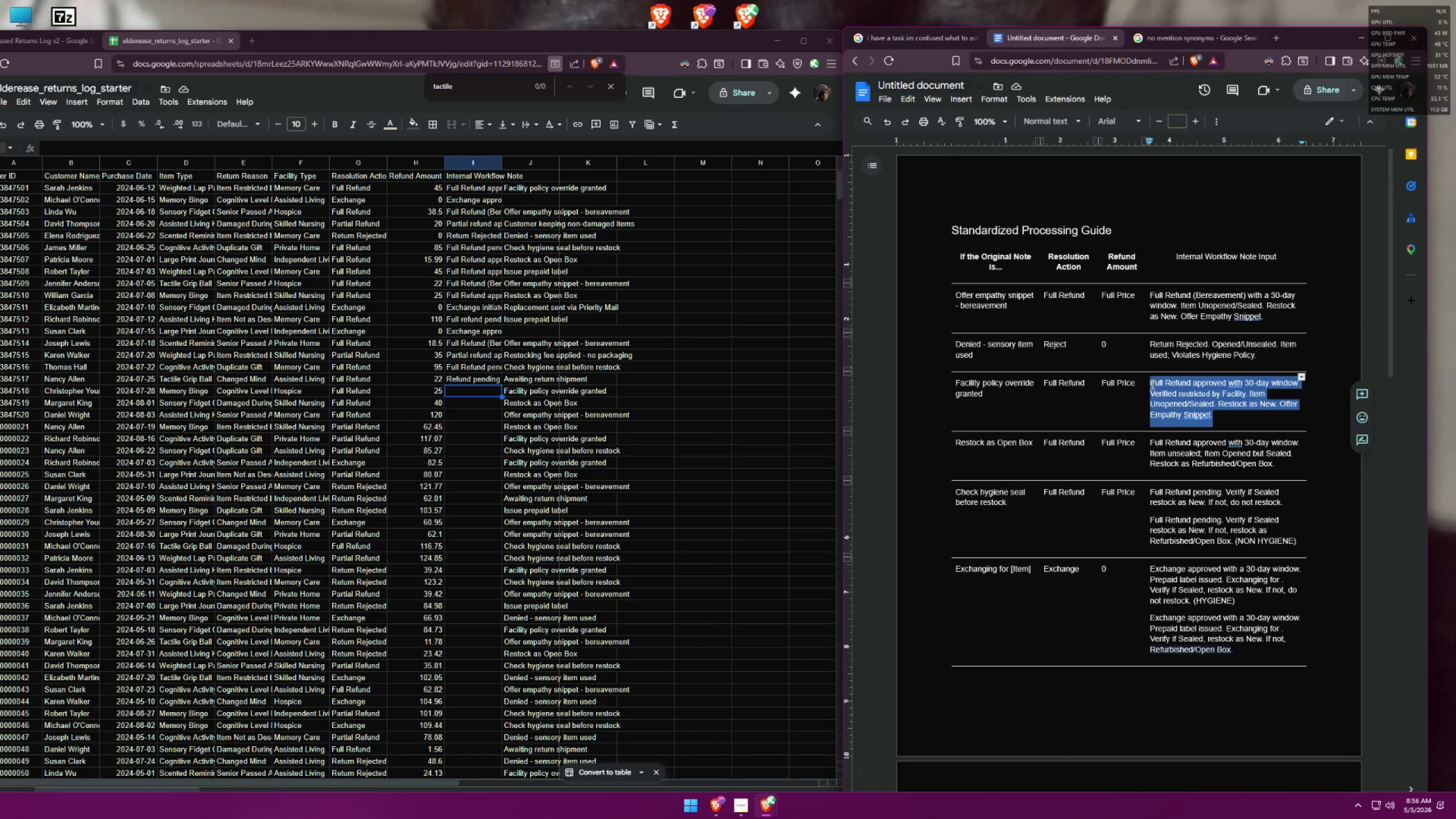 
key(Control+ControlLeft)
 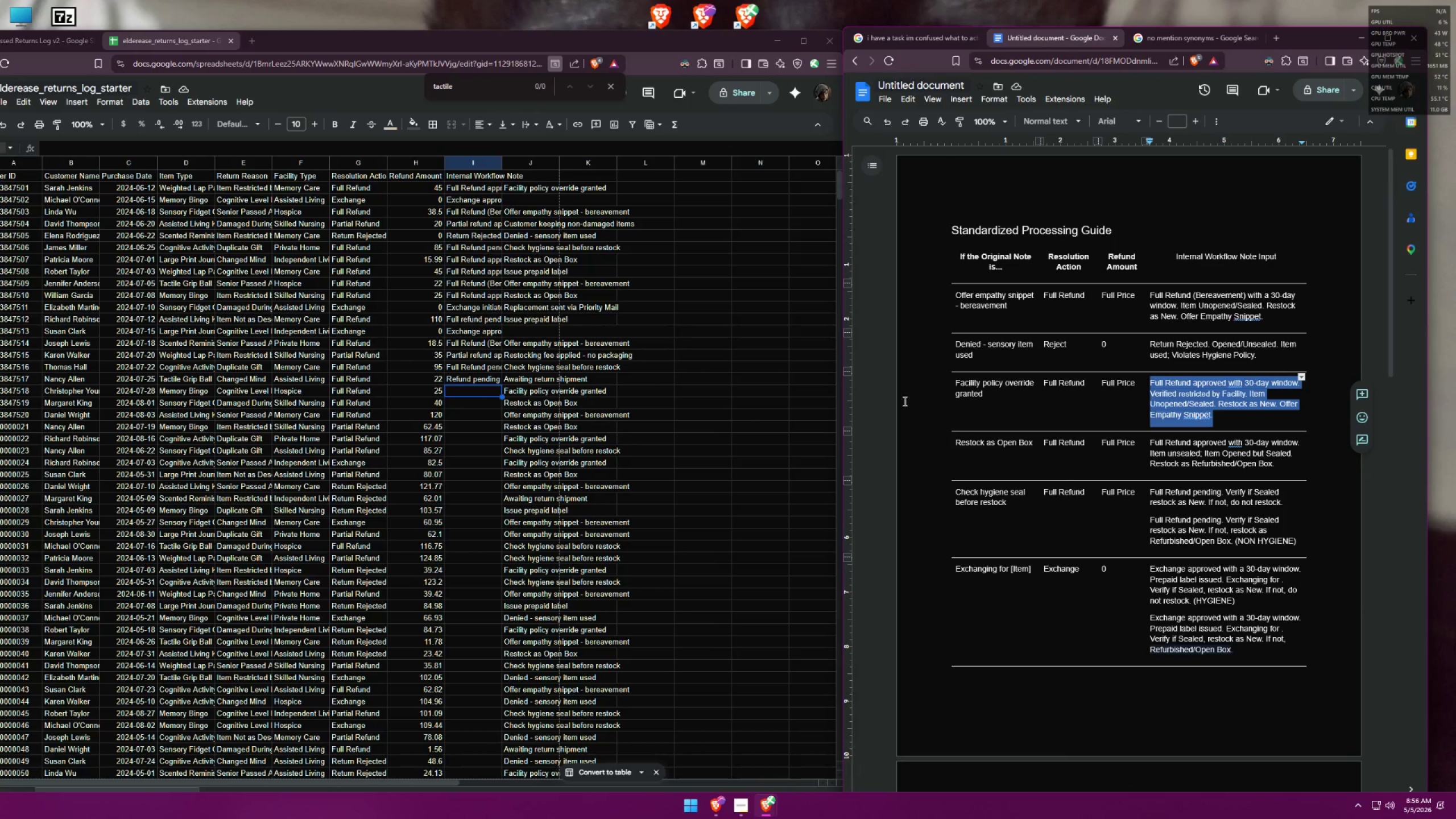 
key(Control+C)
 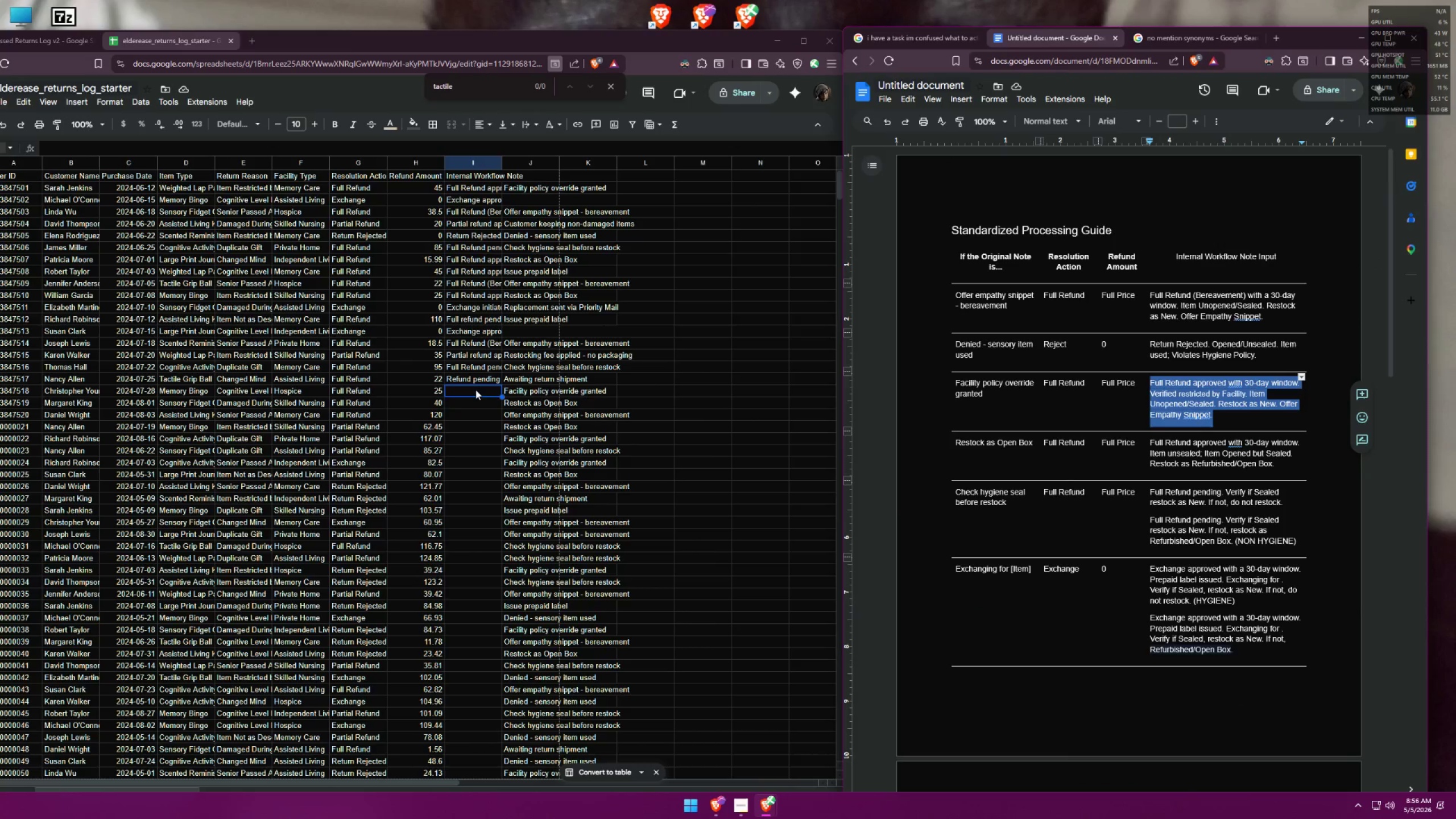 
double_click([475, 390])
 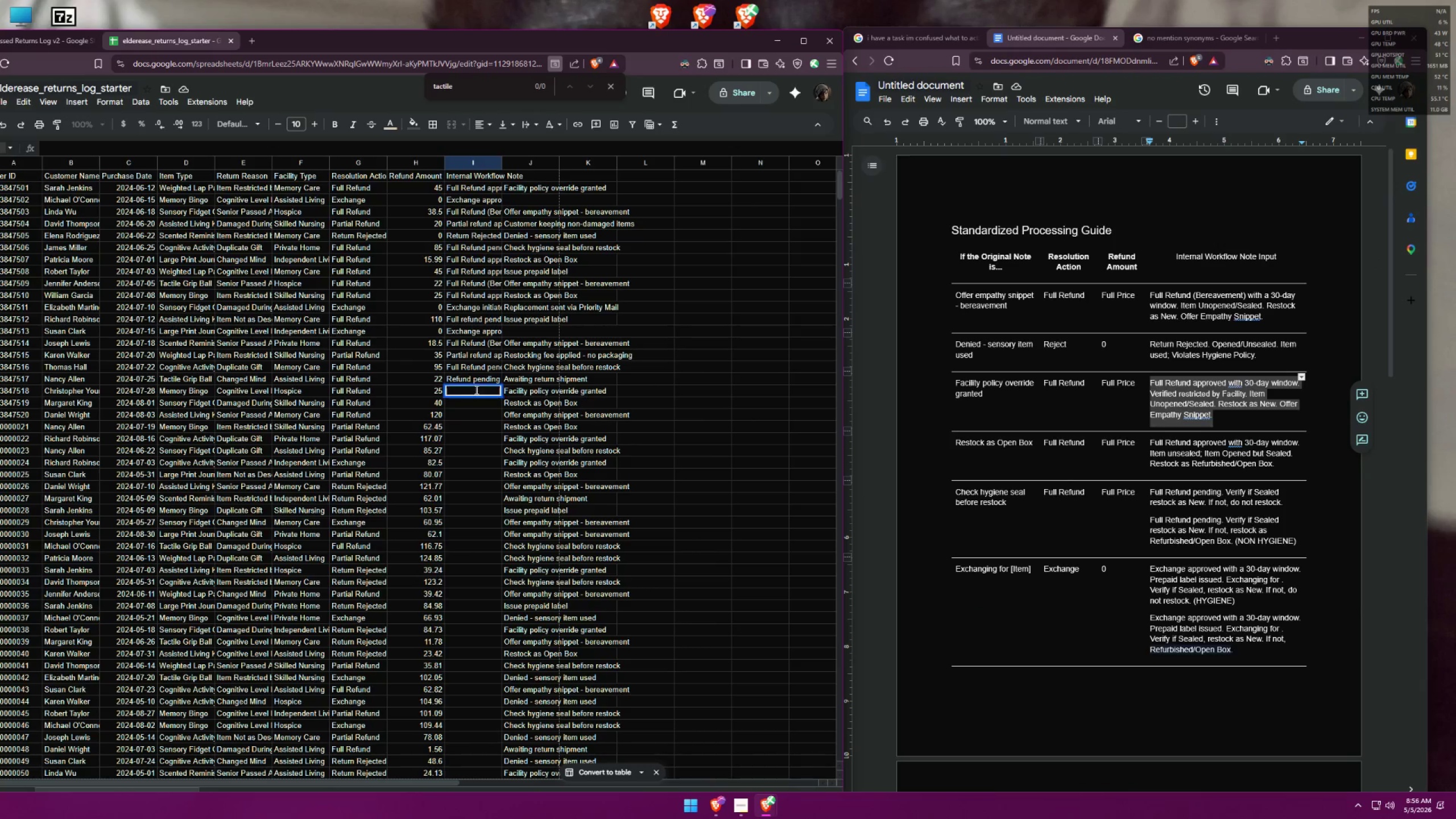 
key(Control+ControlLeft)
 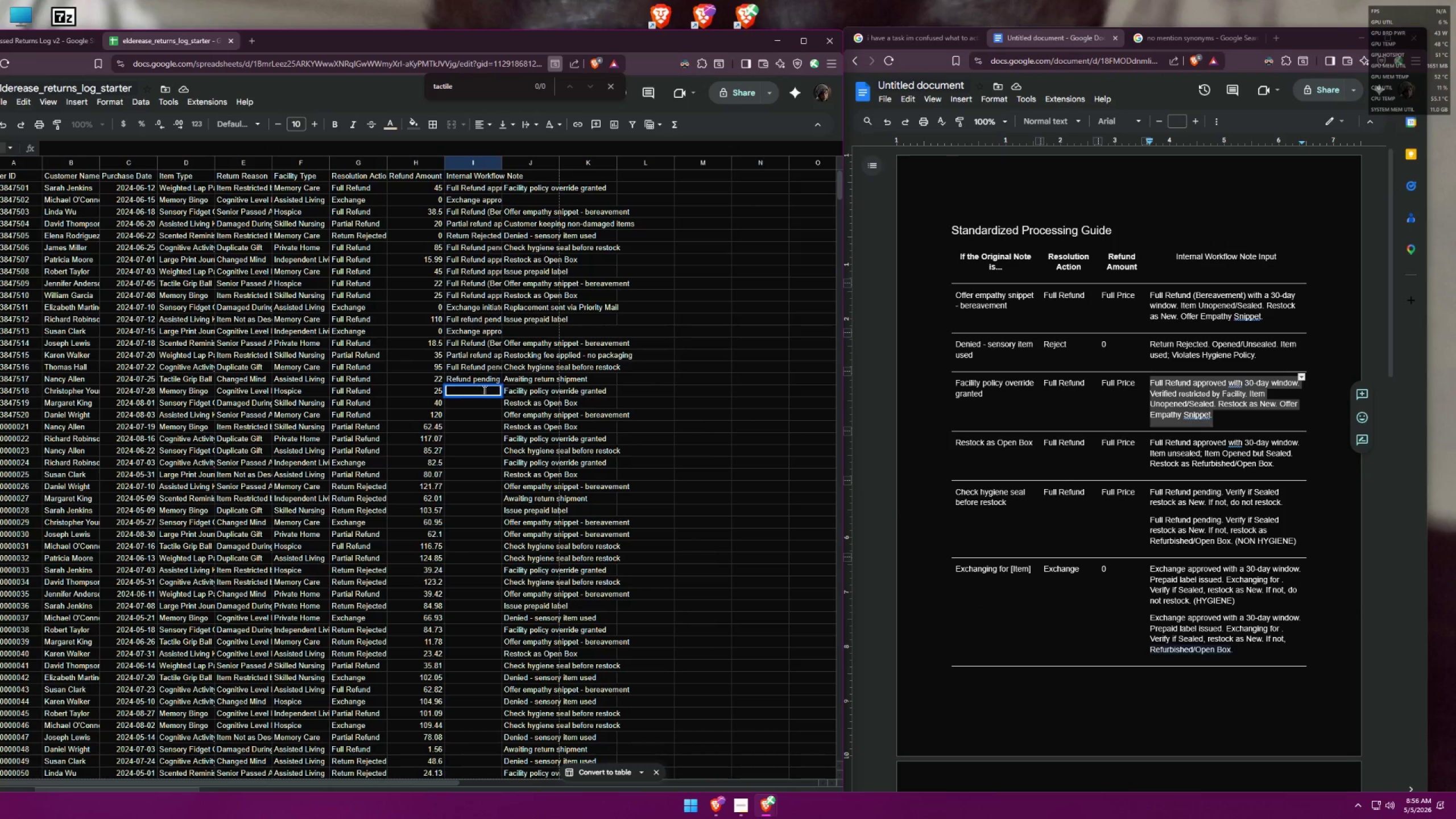 
key(Control+V)
 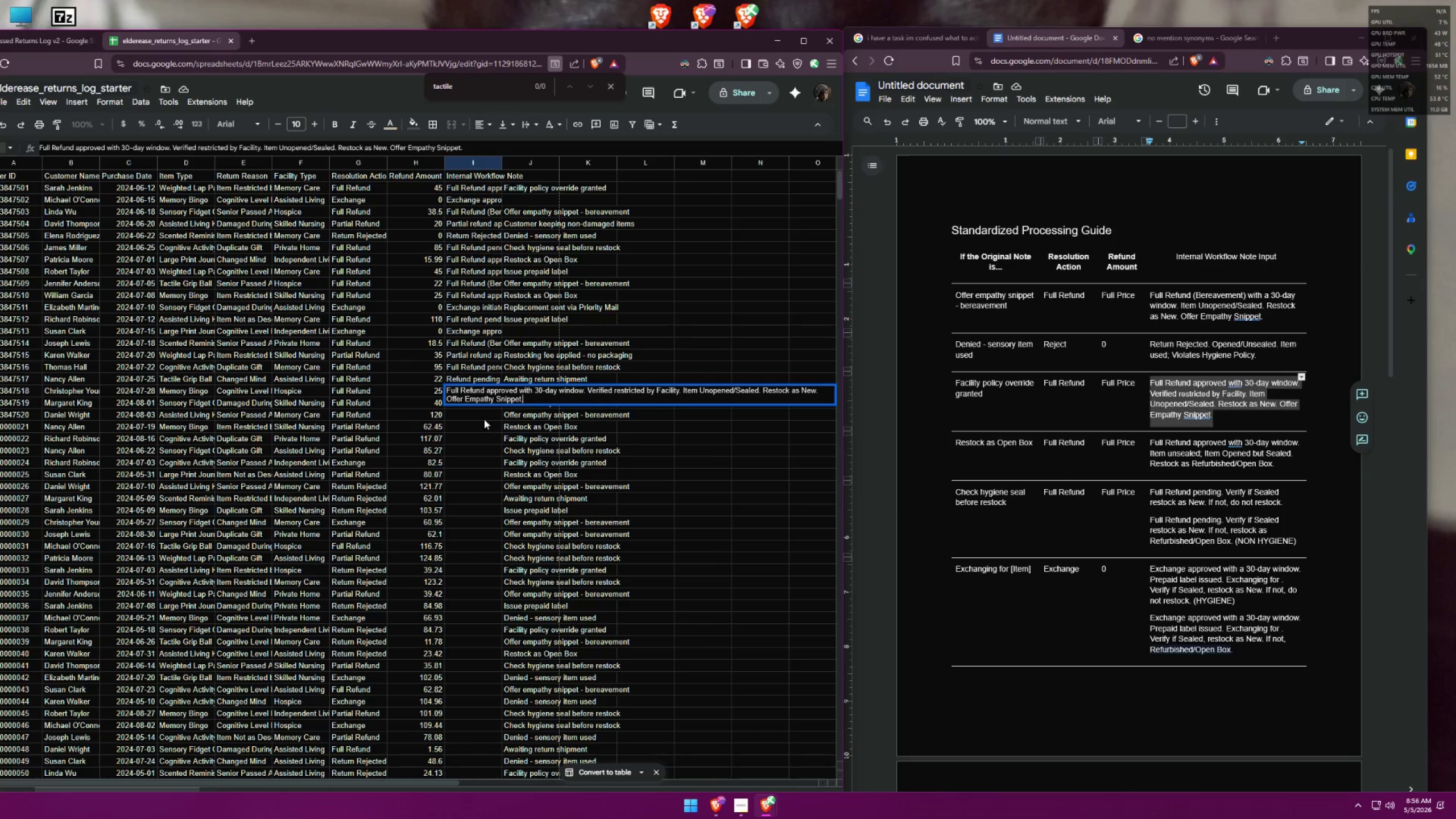 
left_click([477, 415])
 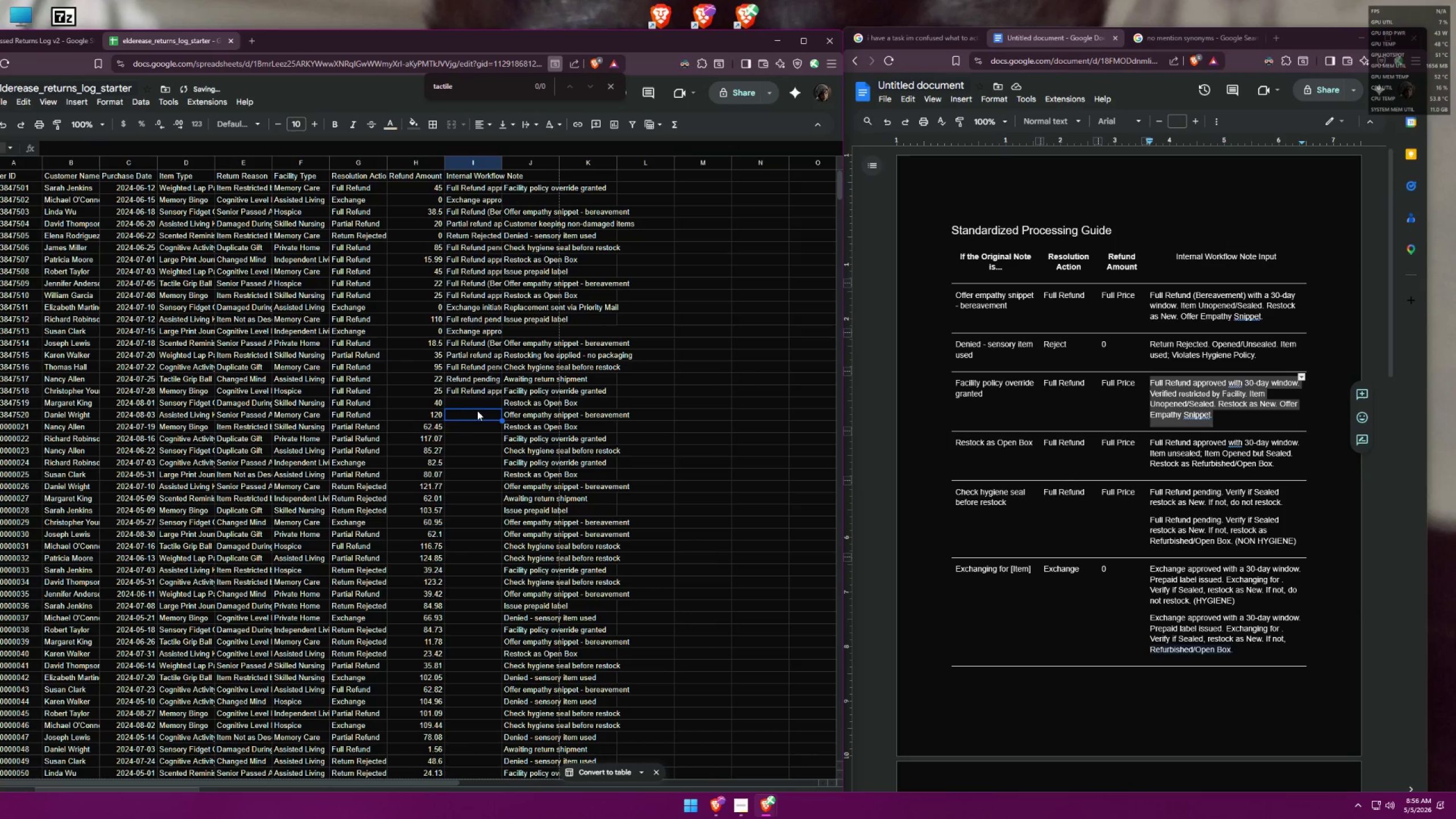 
double_click([482, 405])
 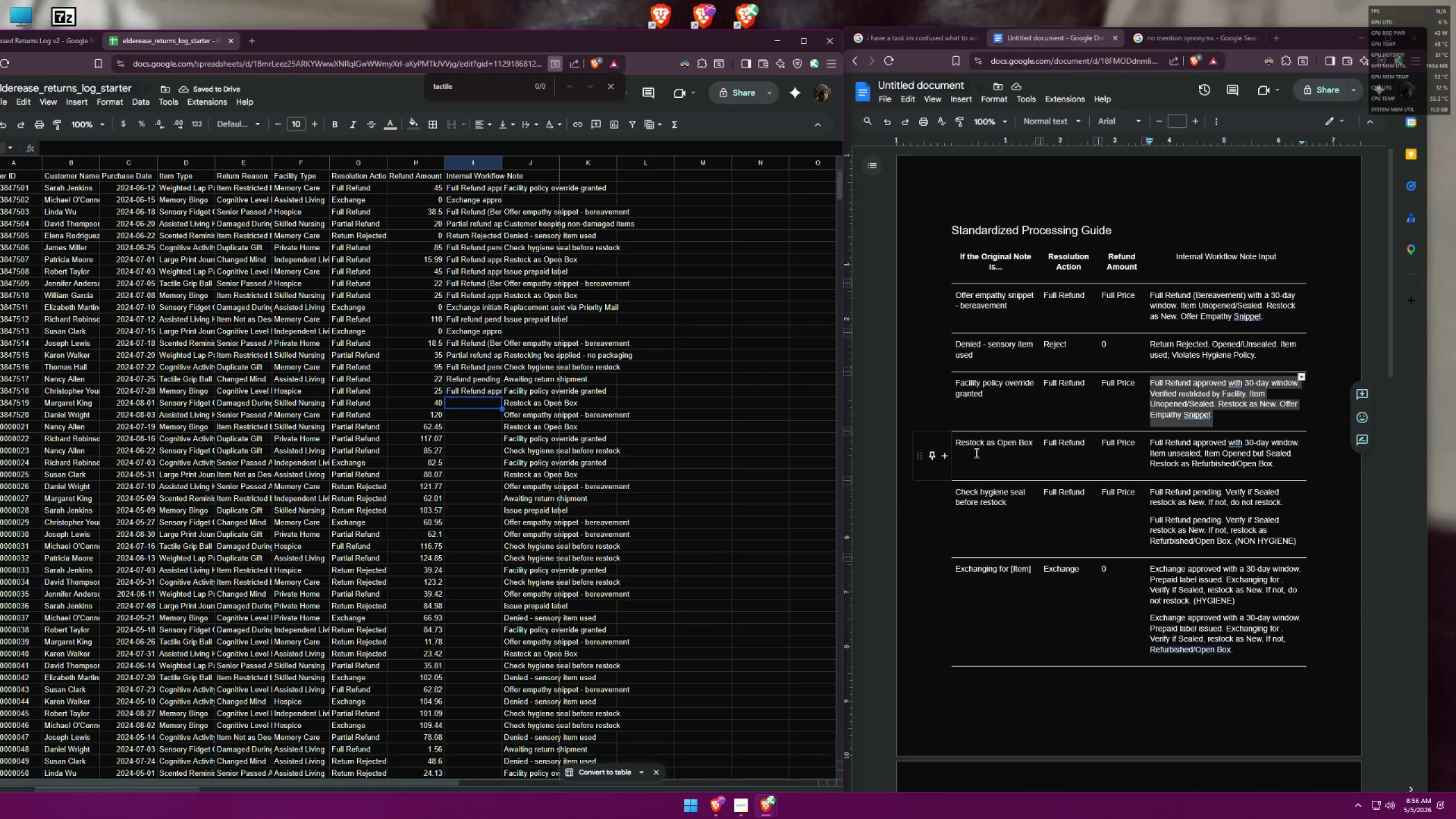 
scroll: coordinate [1010, 486], scroll_direction: down, amount: 9.0
 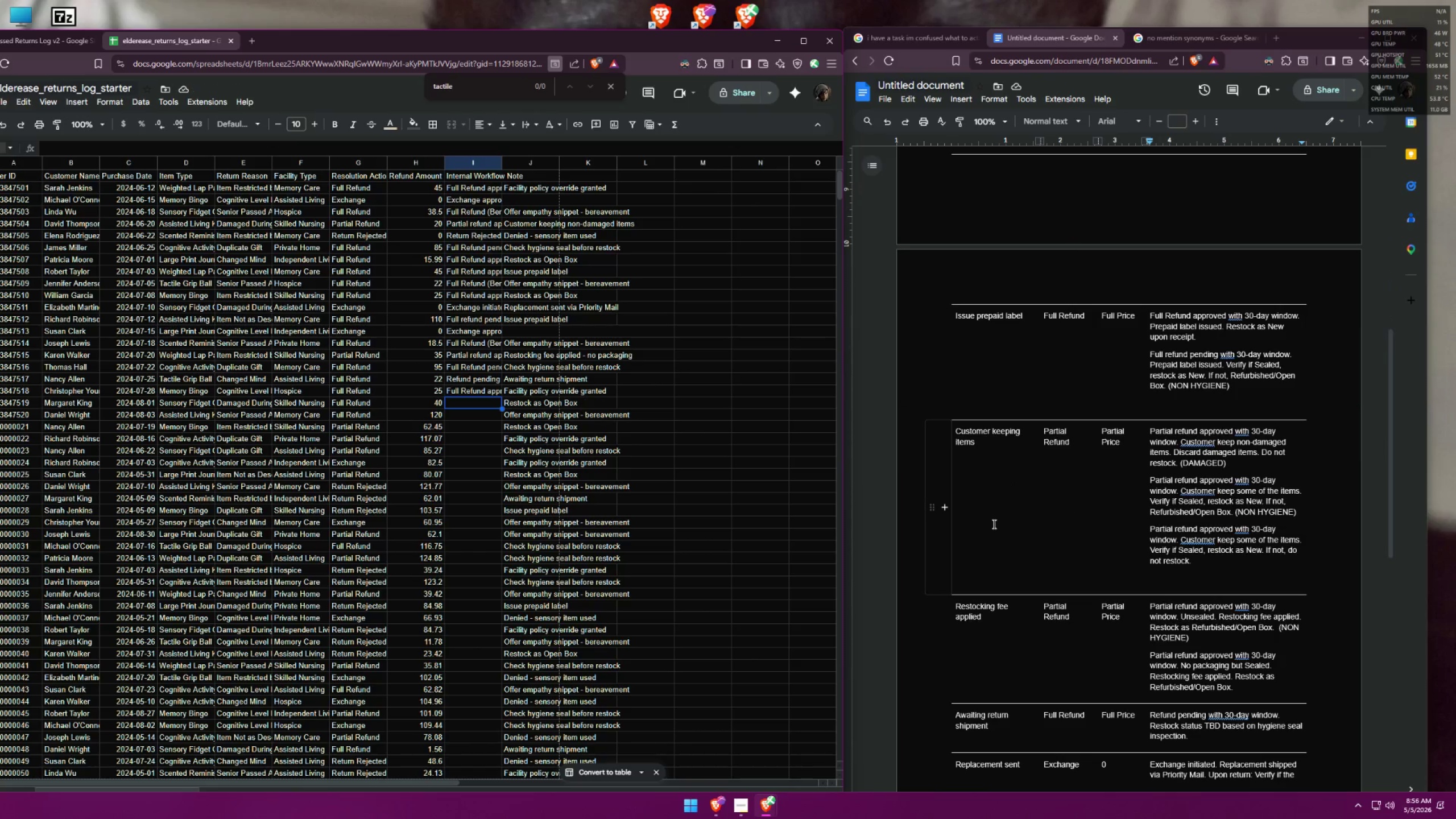 
scroll: coordinate [999, 487], scroll_direction: up, amount: 8.0
 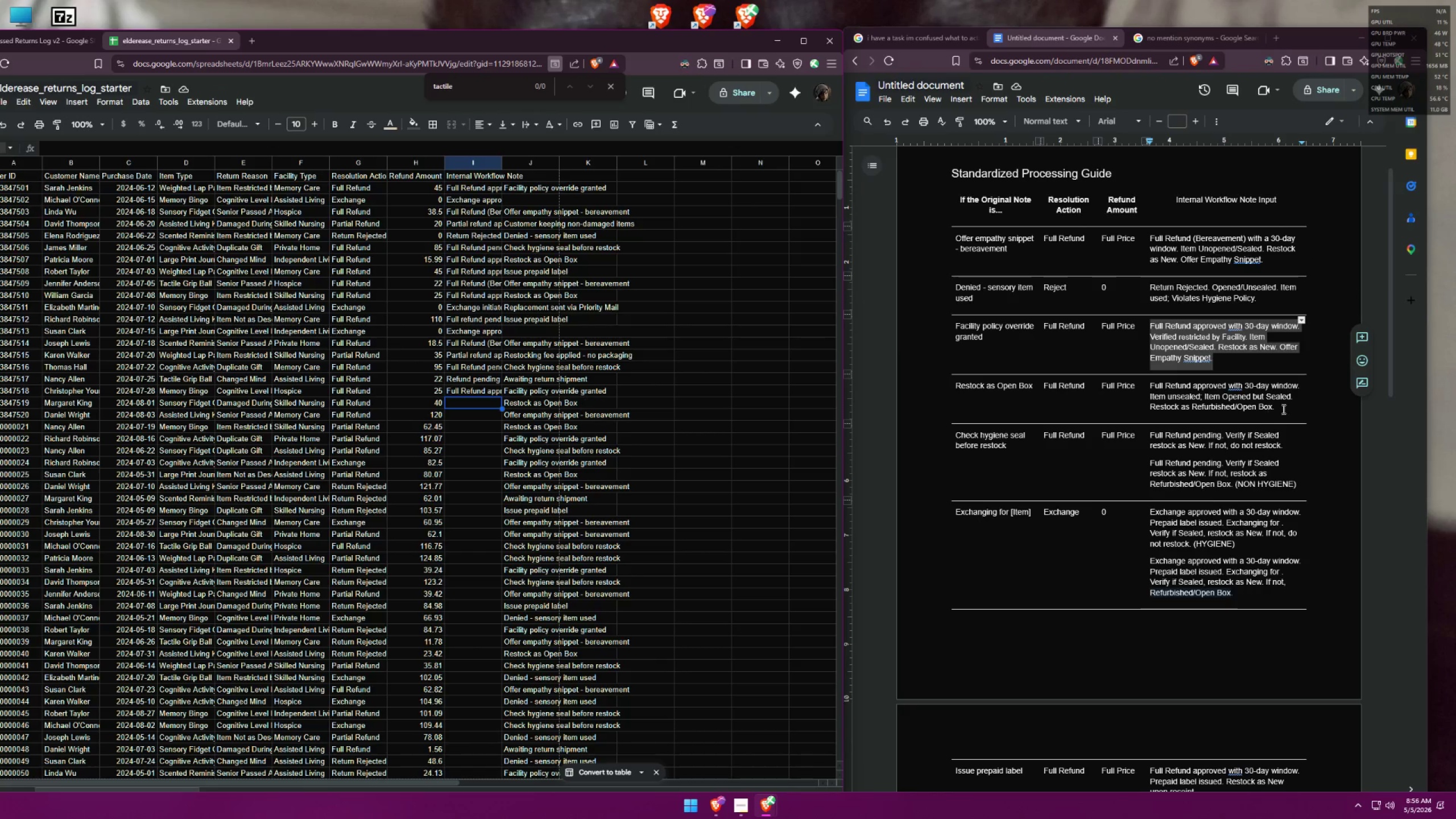 
left_click_drag(start_coordinate=[1273, 408], to_coordinate=[1150, 390])
 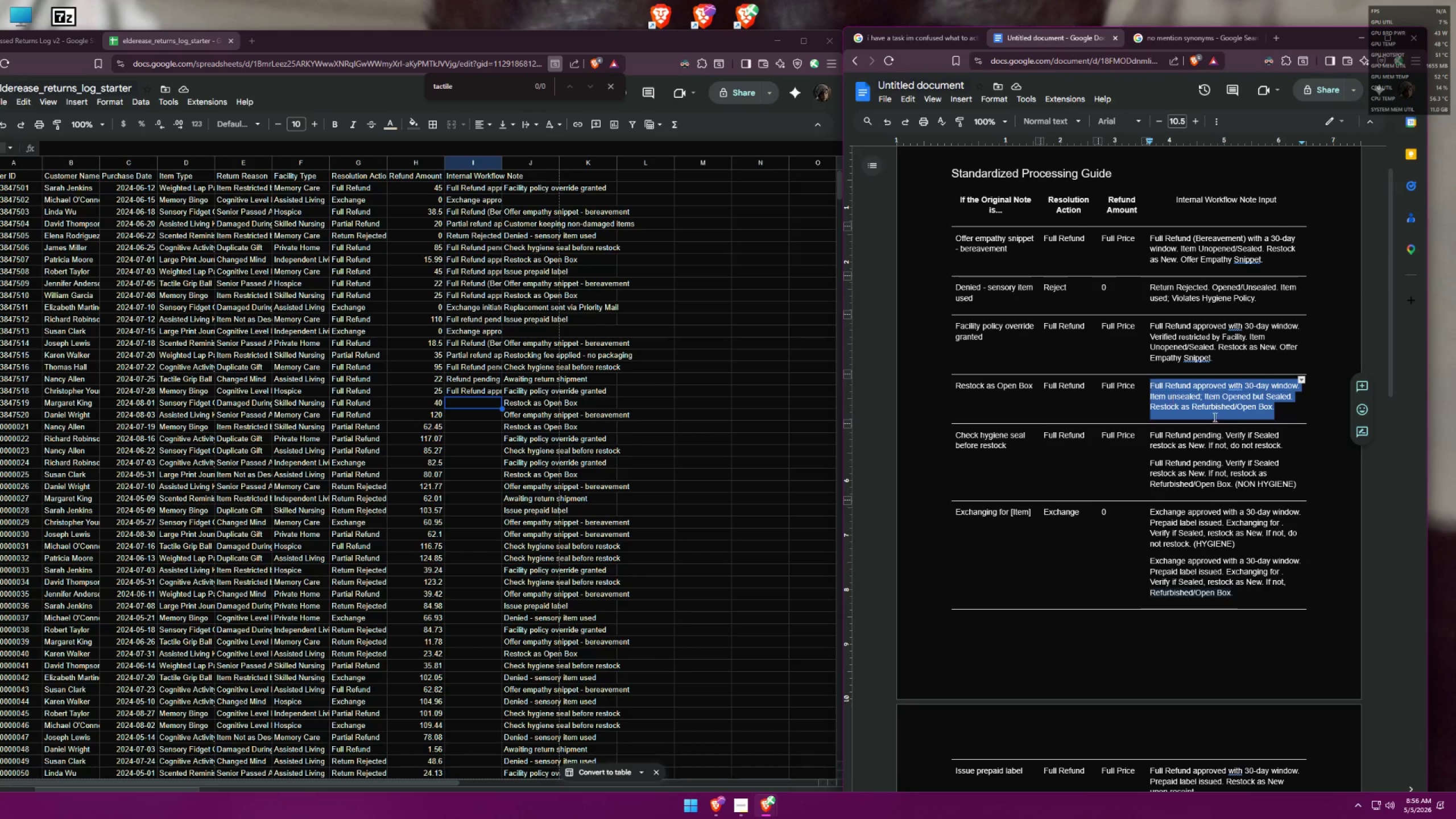 
key(Control+ControlLeft)
 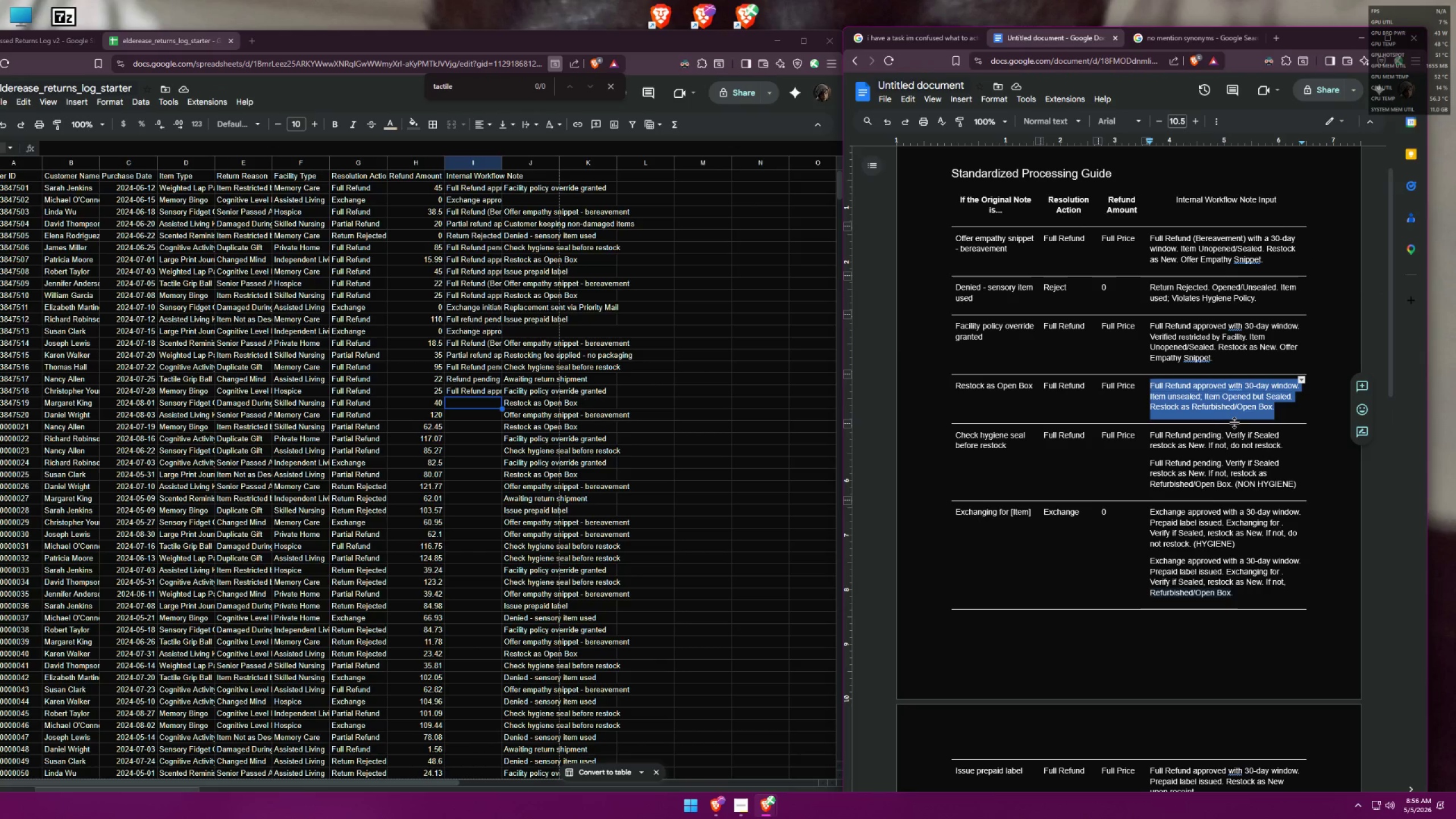 
key(Control+C)
 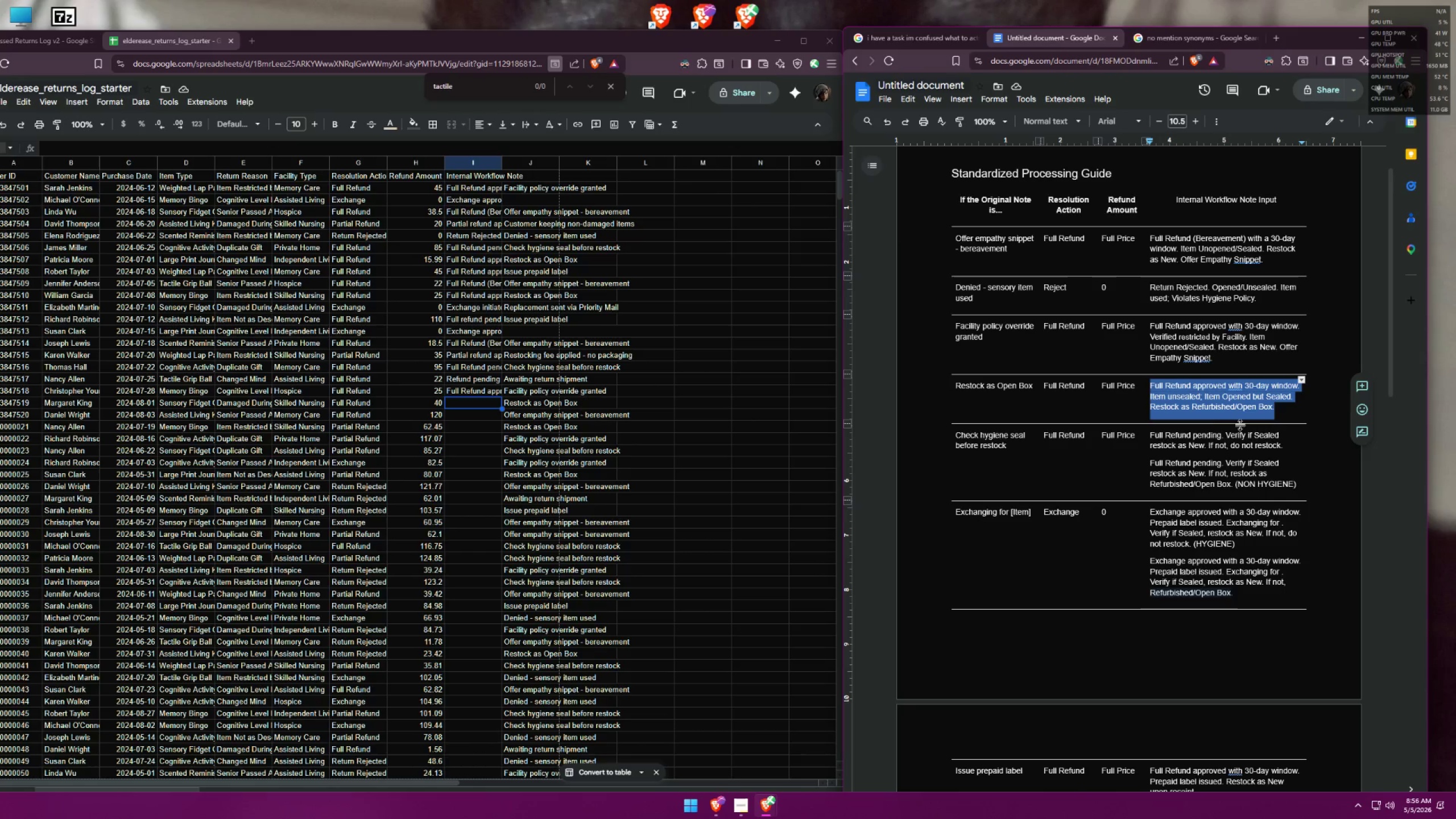 
left_click([1260, 402])
 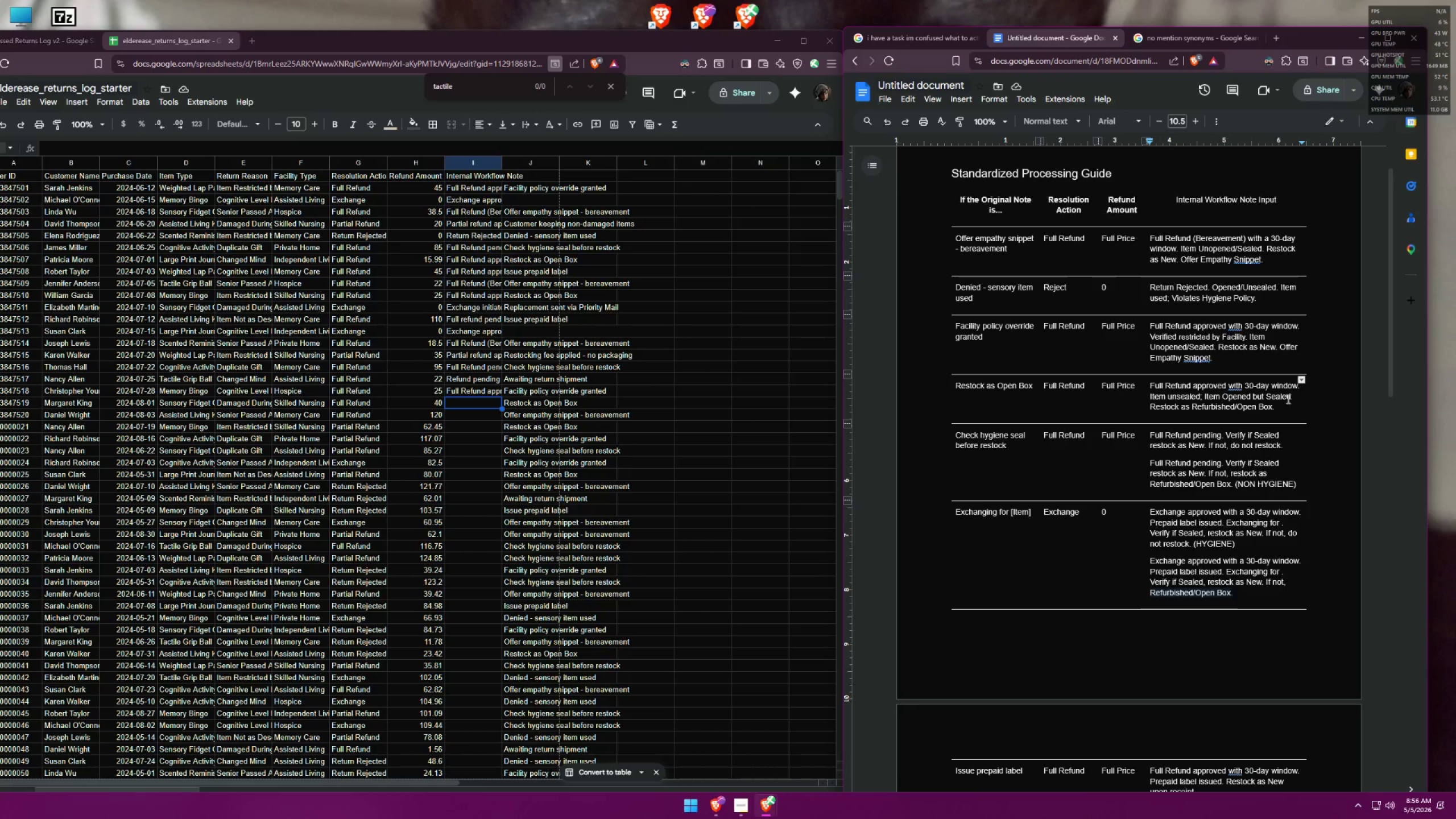 
wait(5.47)
 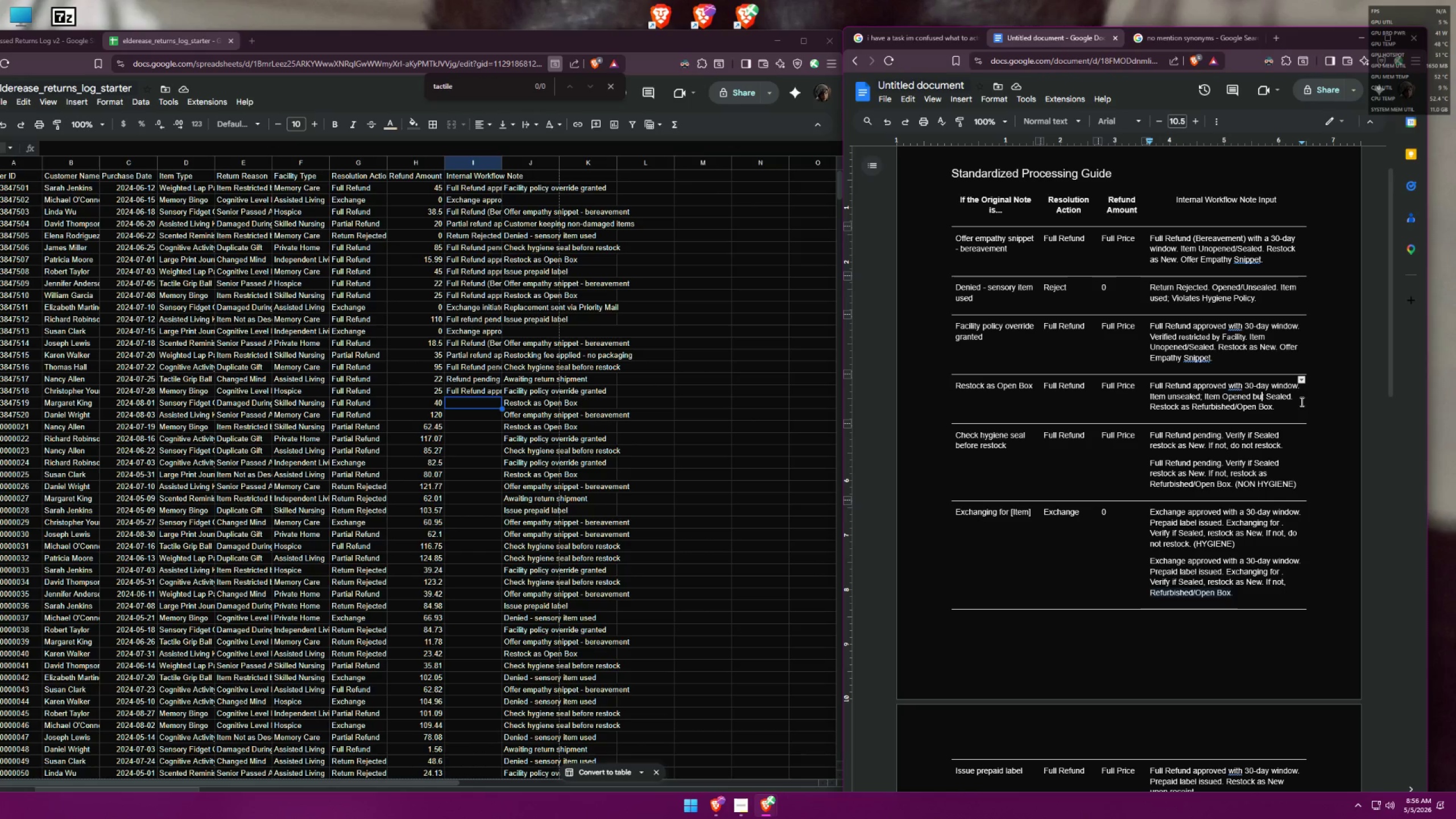 
left_click([1206, 396])
 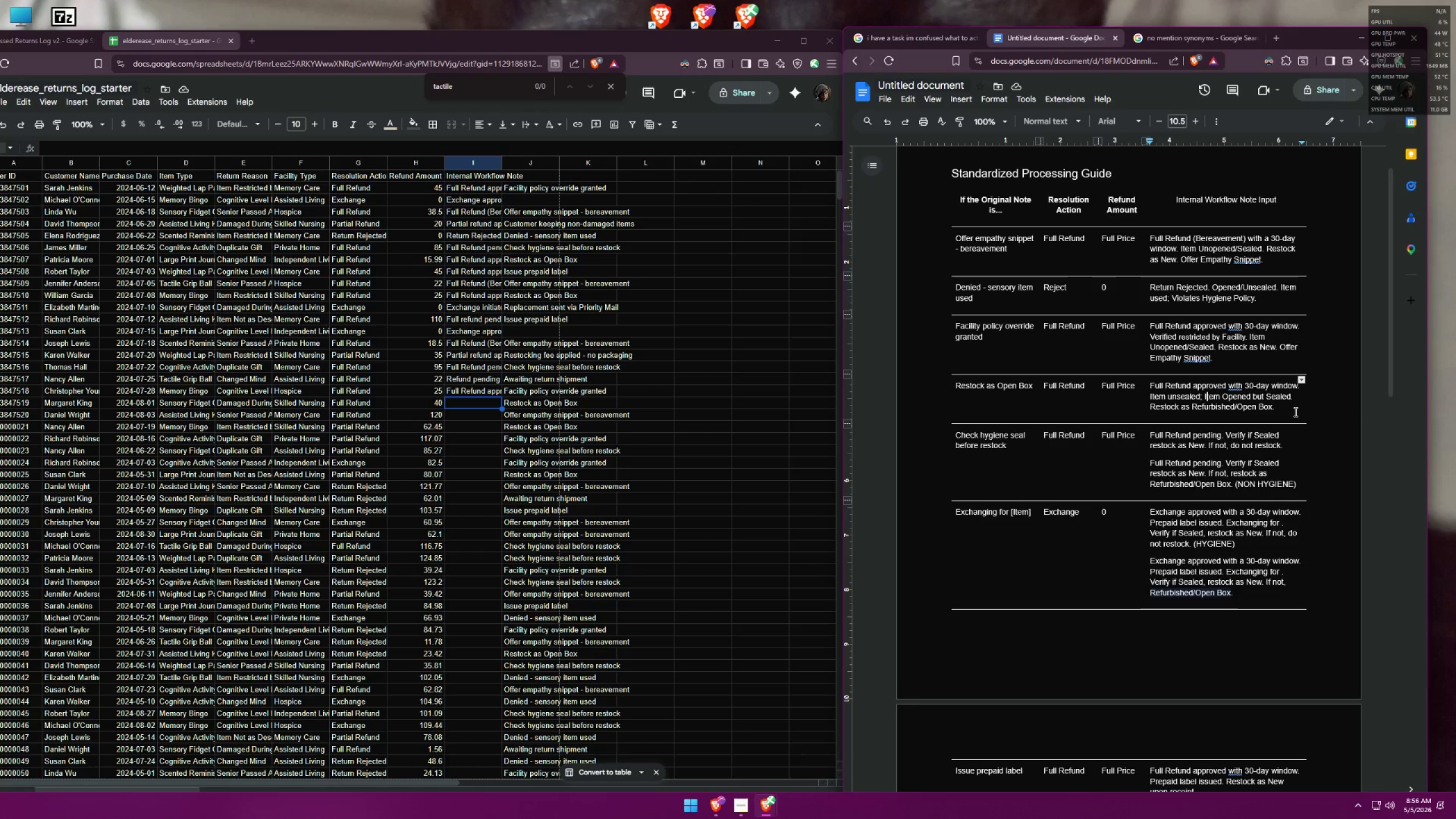 
wait(9.08)
 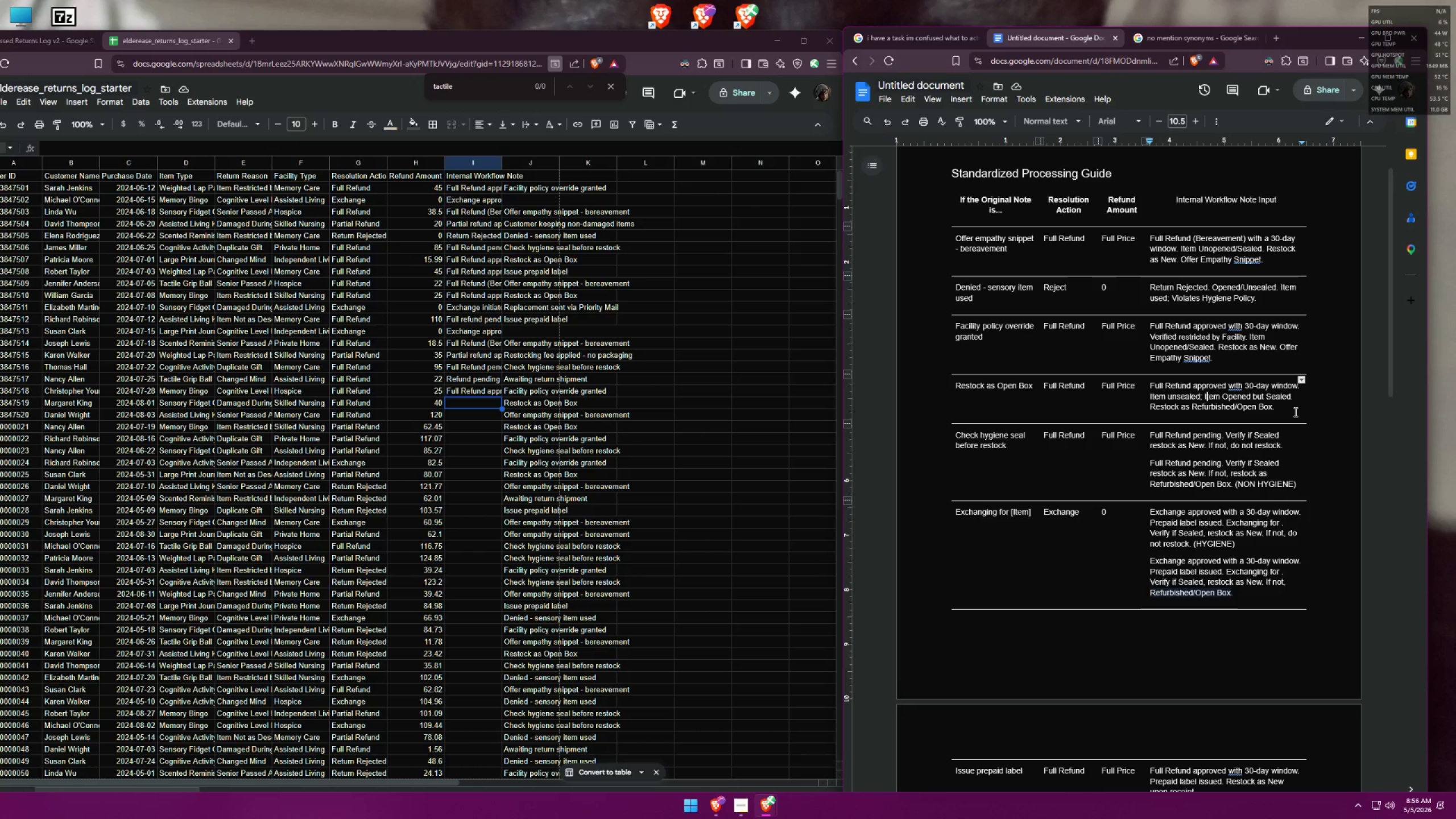 
left_click_drag(start_coordinate=[1203, 395], to_coordinate=[1152, 397])
 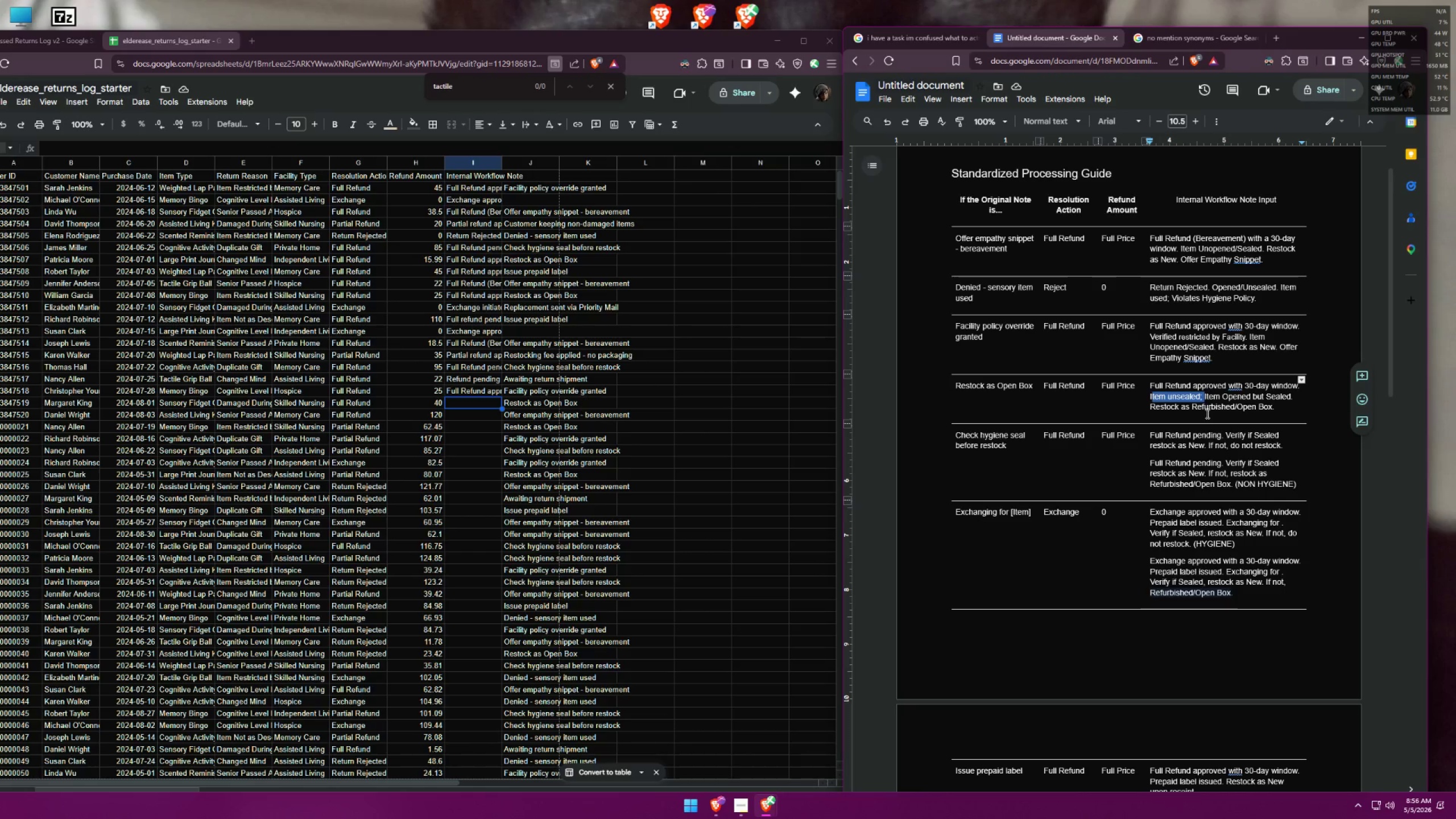 
key(Backspace)
 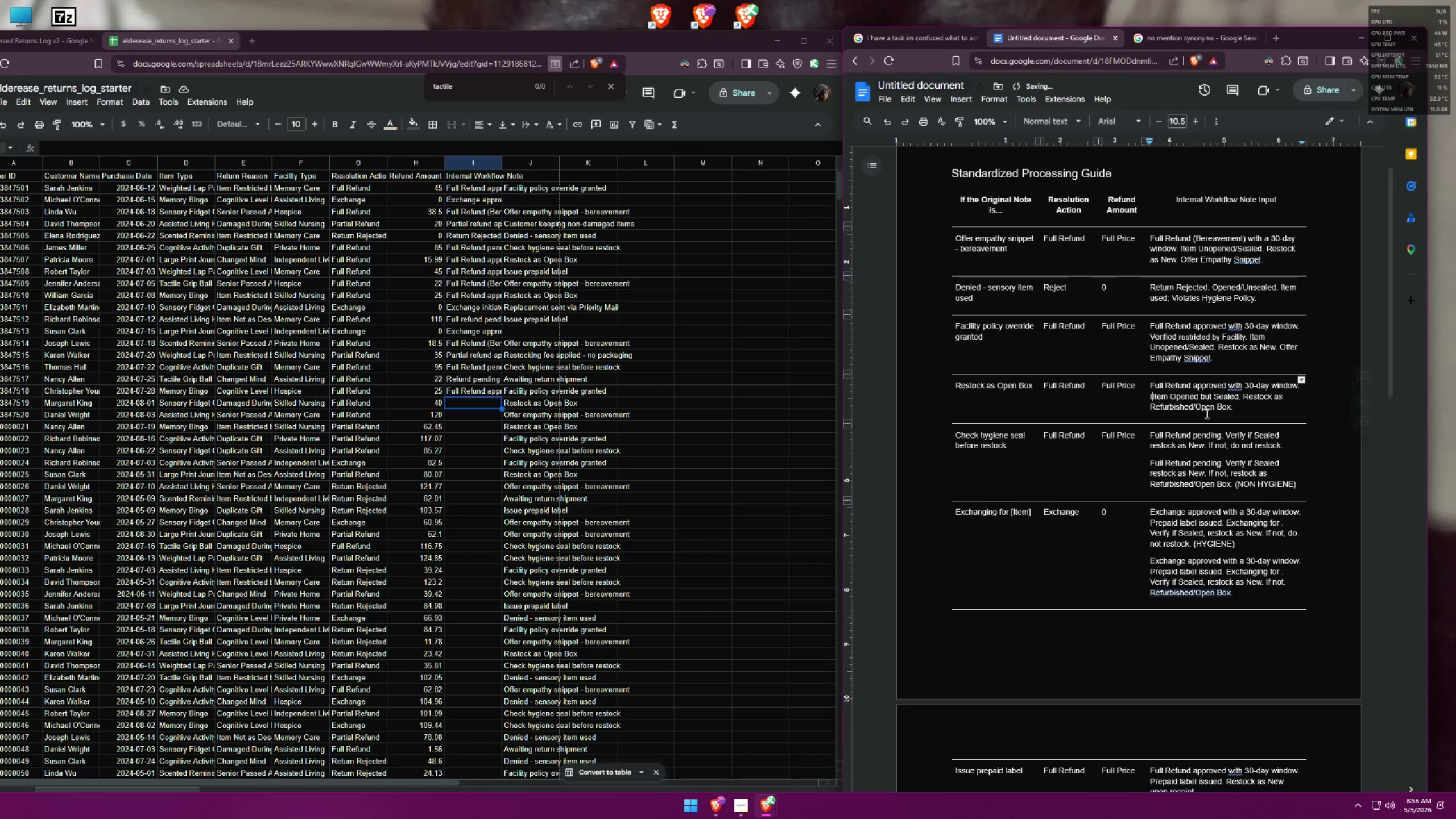 
key(Backspace)
 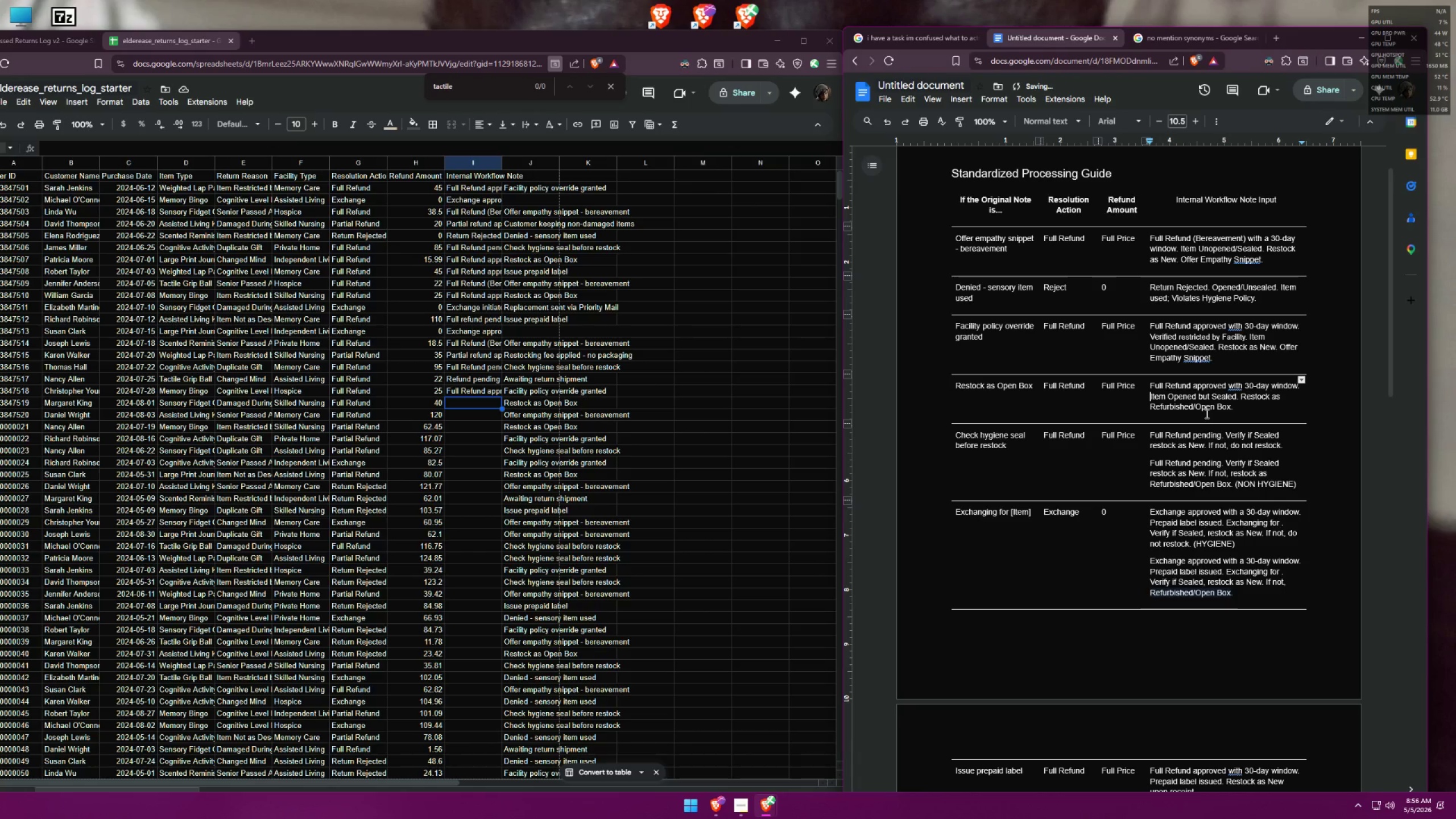 
key(Backspace)
 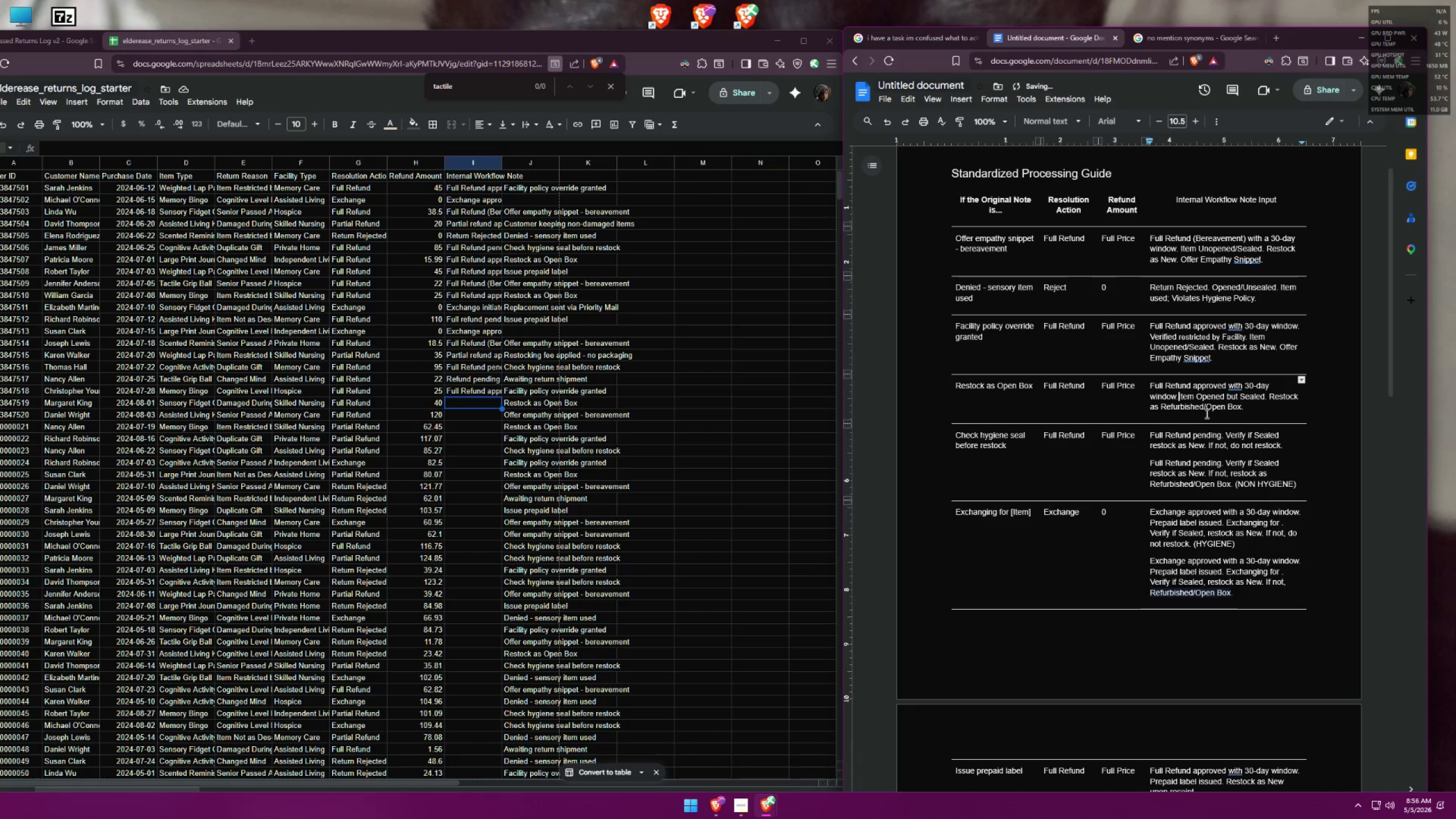 
key(Space)
 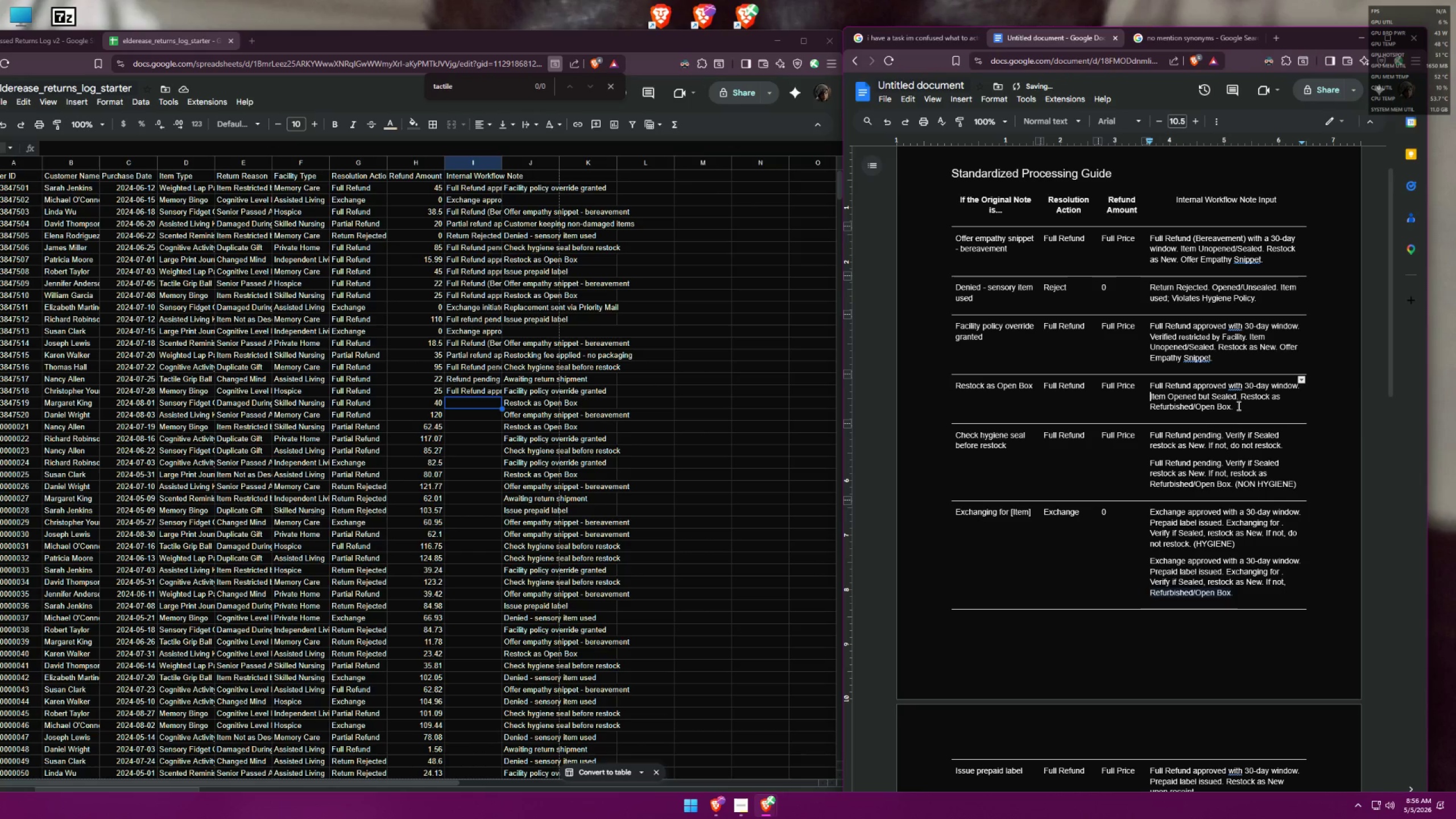 
type( (HYGIENE()
key(Backspace)
type())
 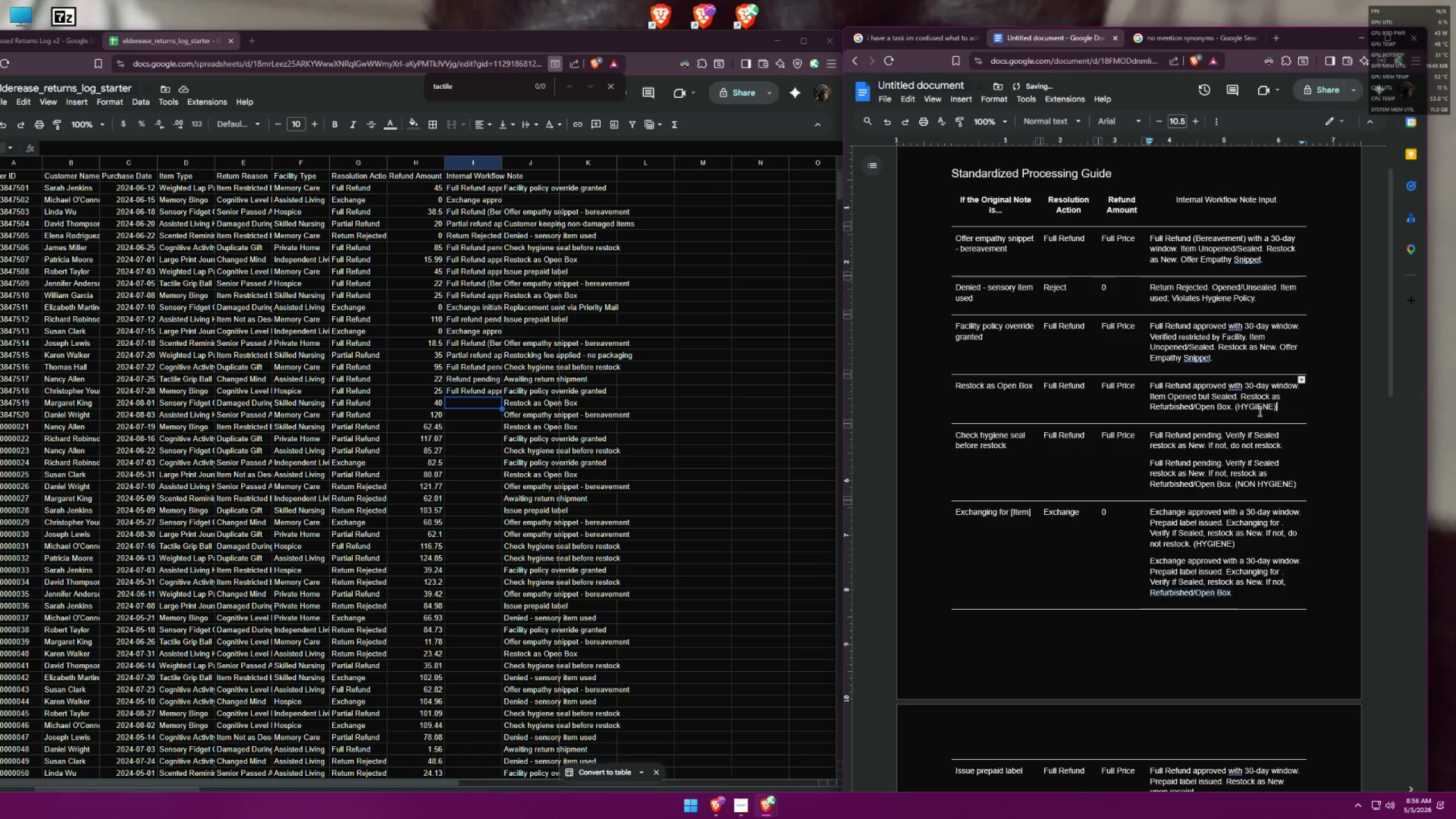 
left_click_drag(start_coordinate=[1234, 409], to_coordinate=[1152, 387])
 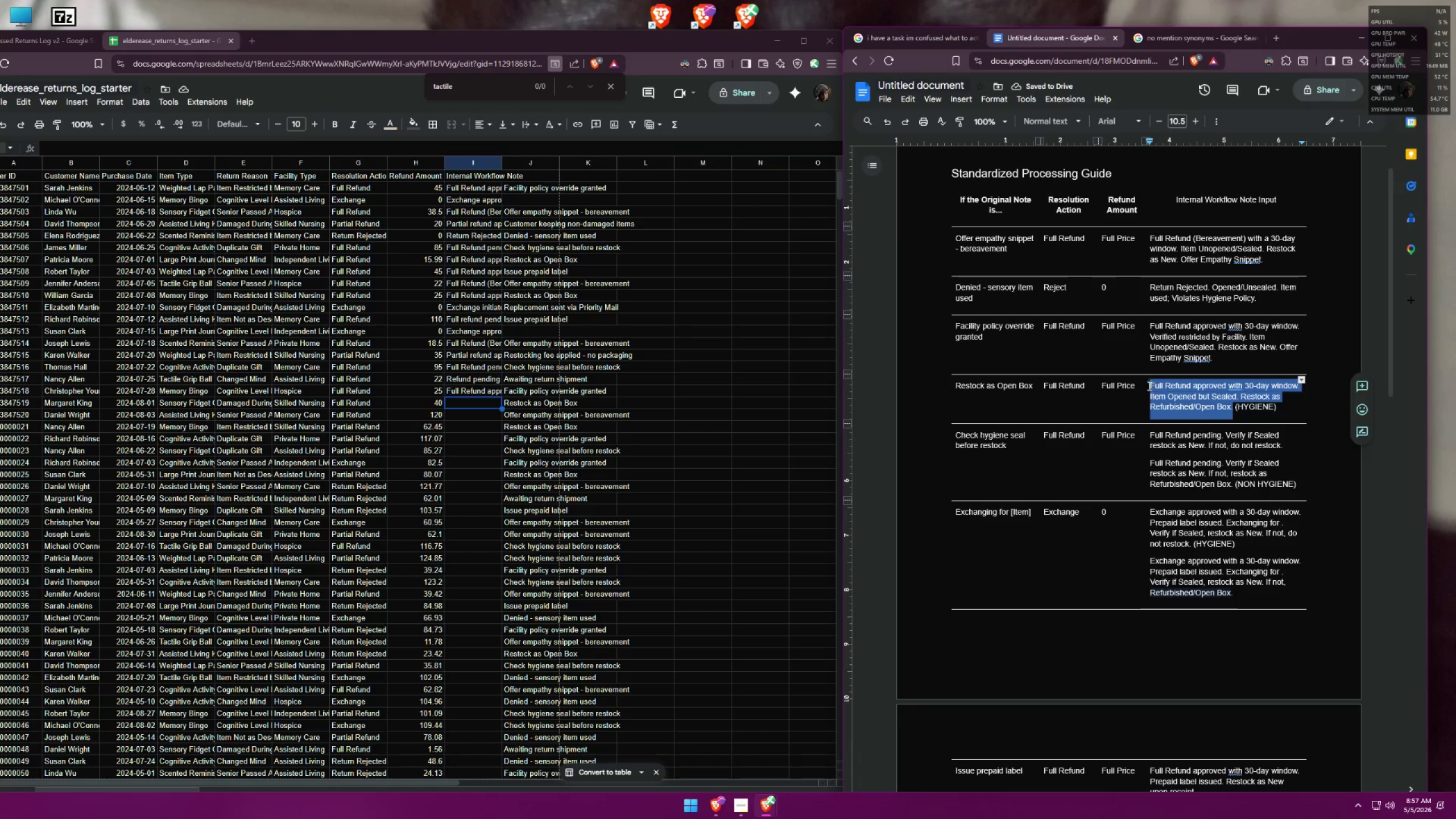 
key(Control+ControlLeft)
 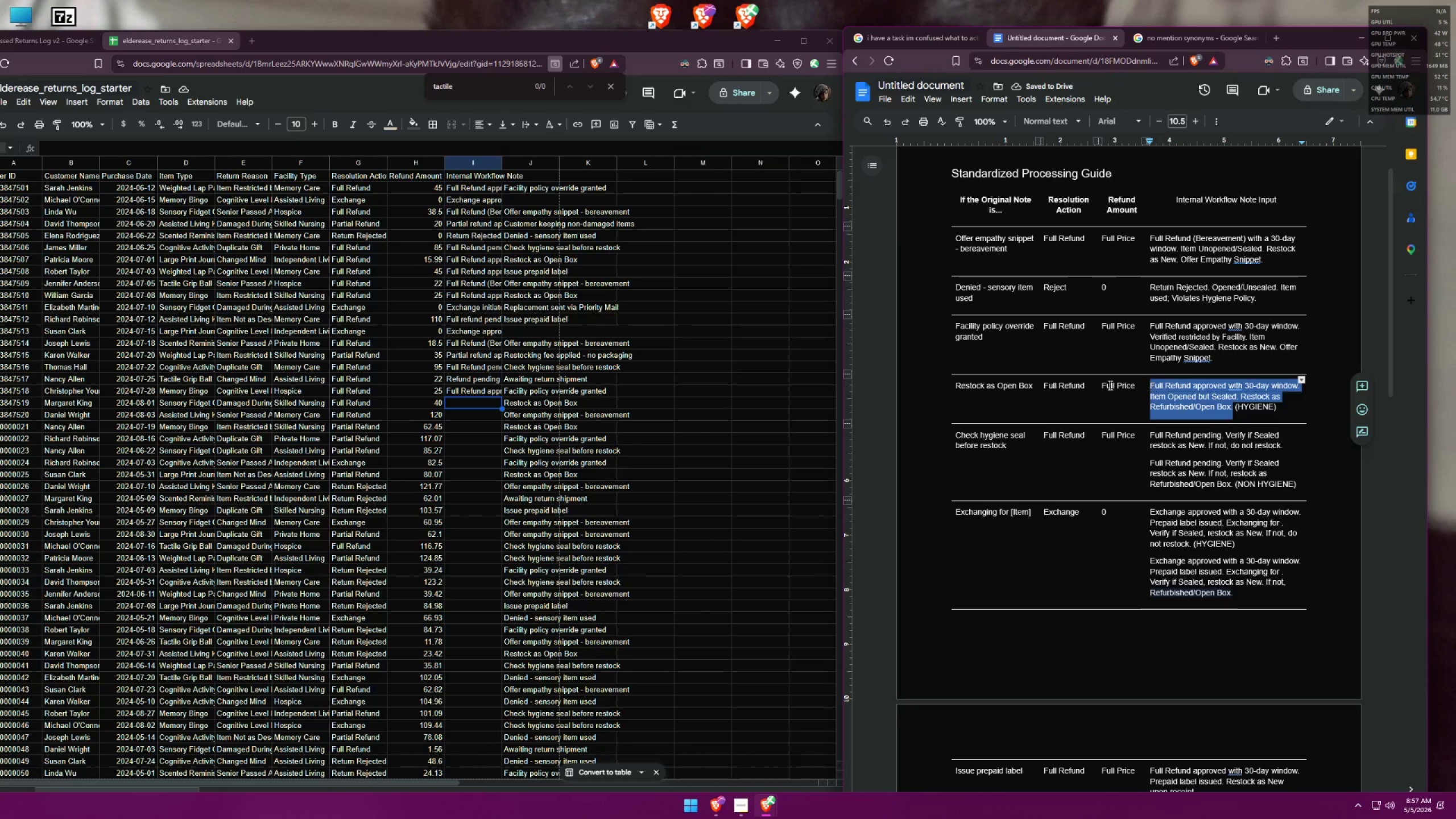 
key(Control+C)
 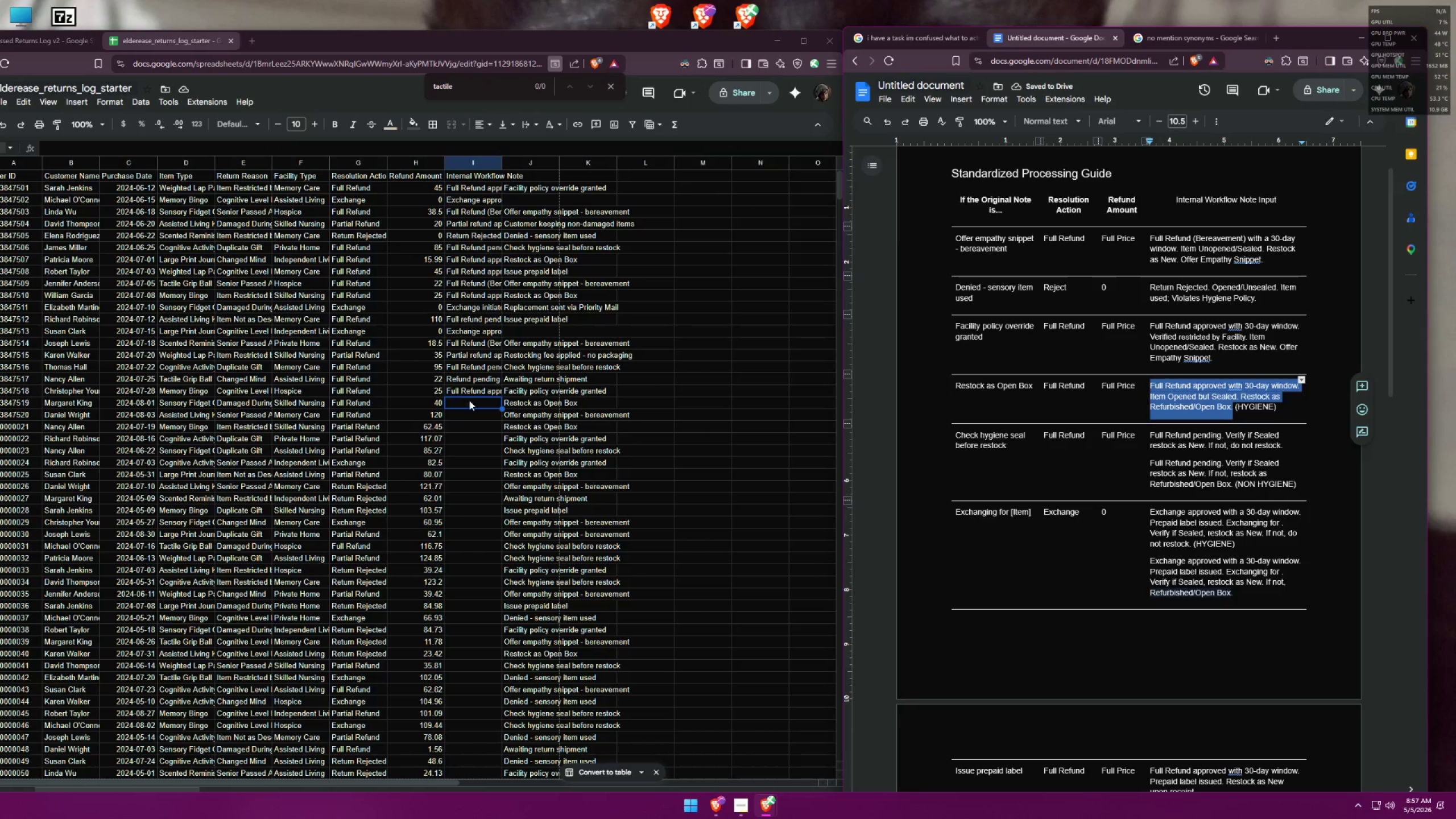 
double_click([469, 400])
 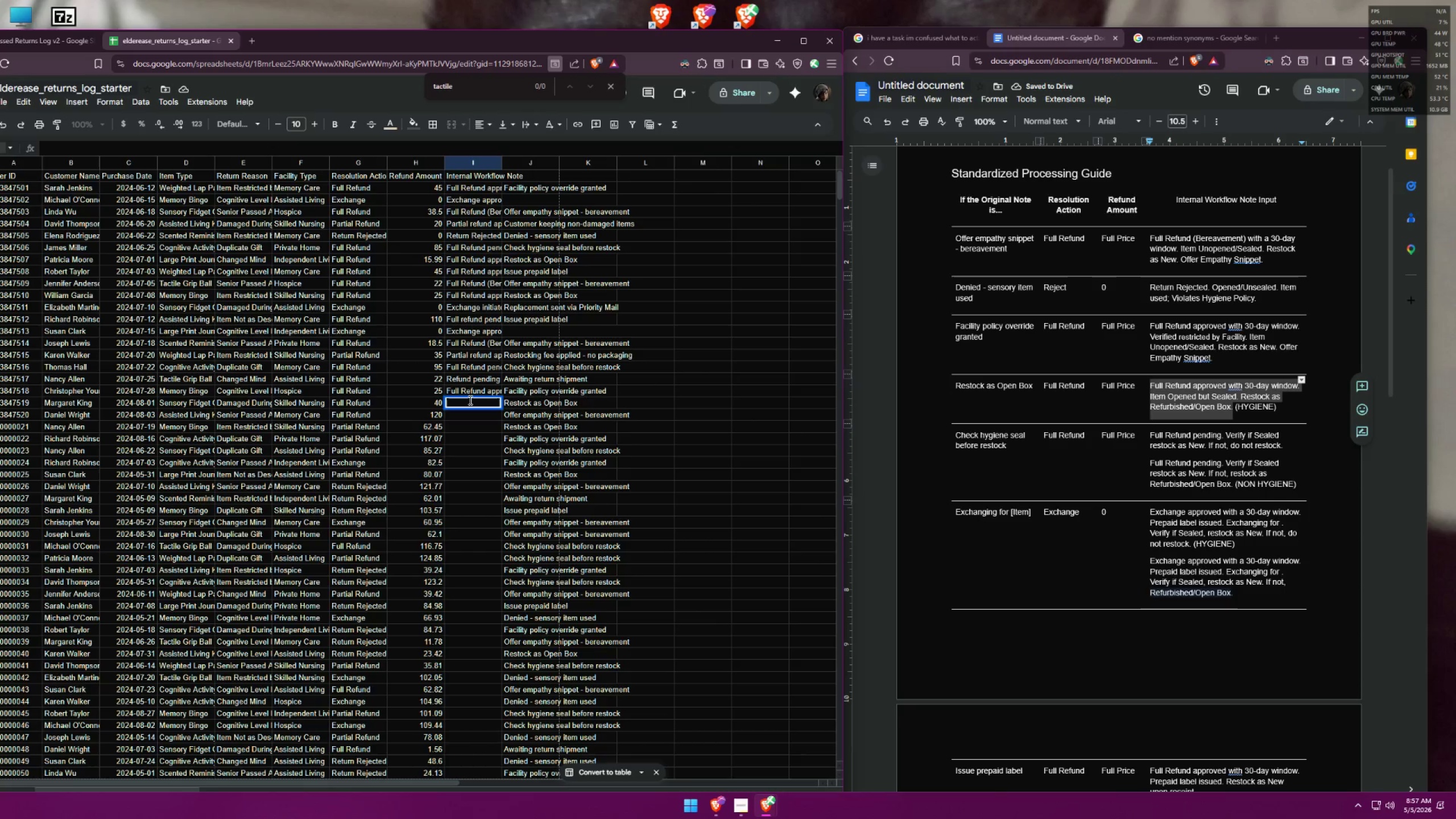 
key(Control+ControlLeft)
 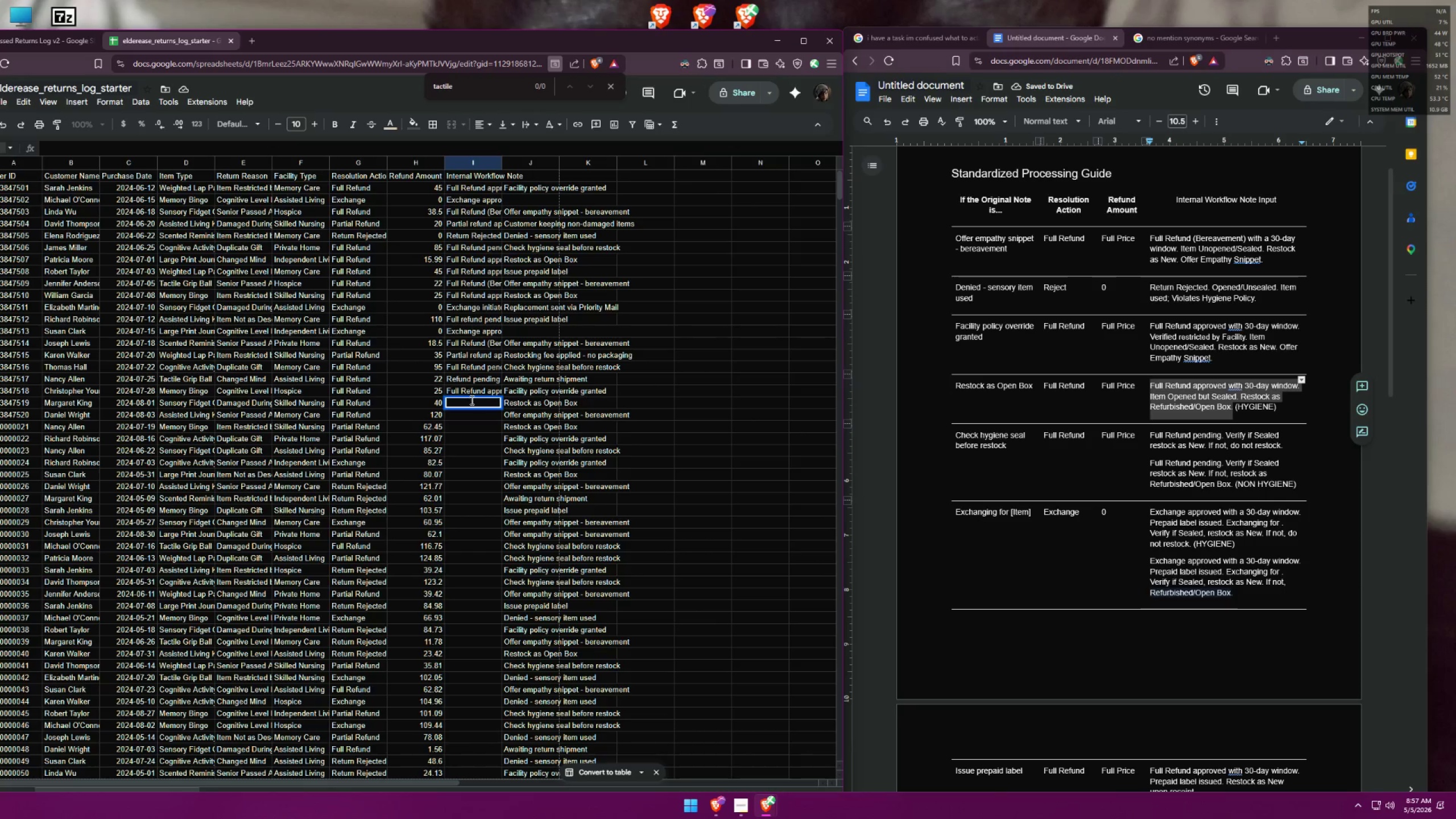 
key(Control+V)
 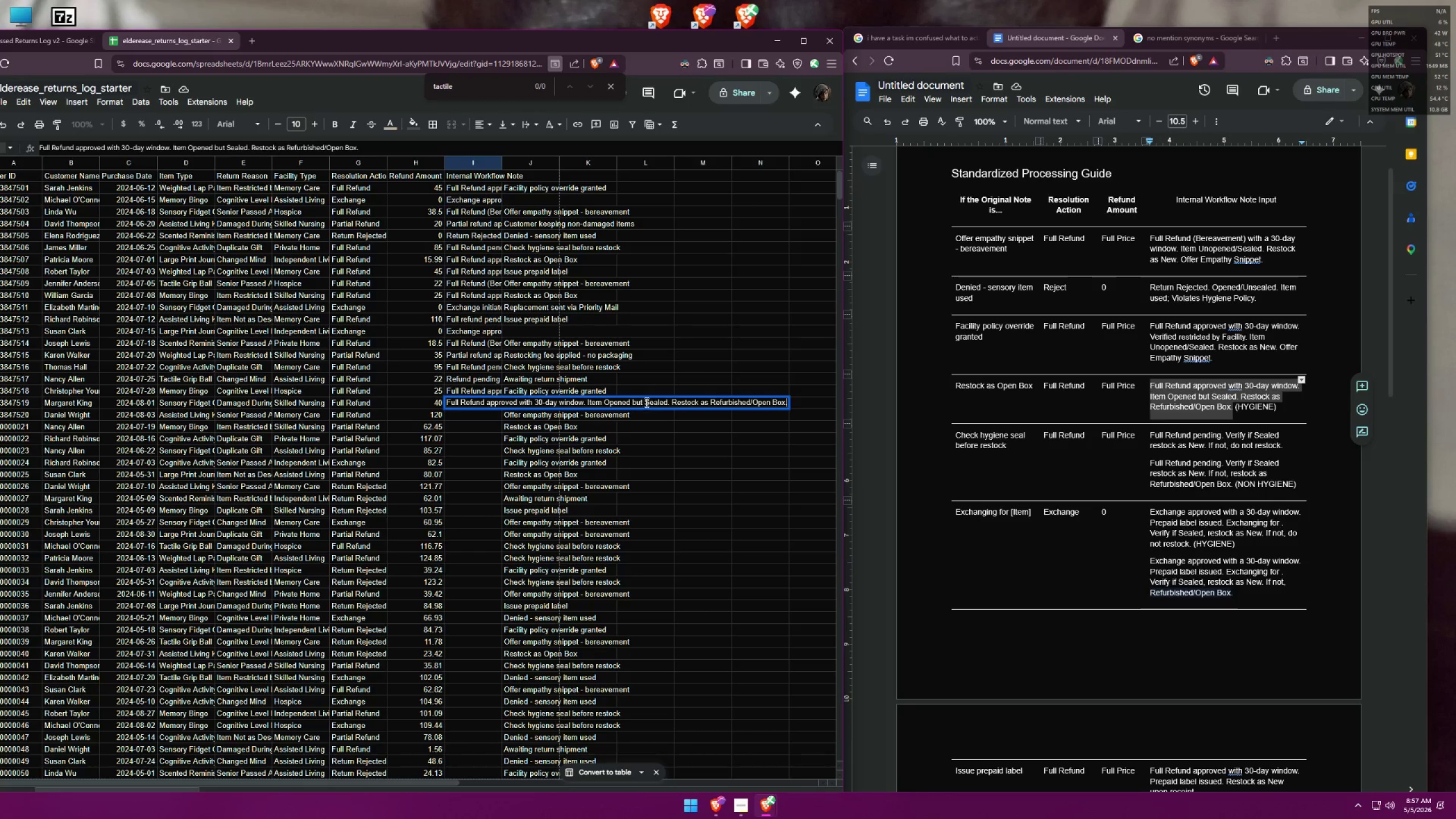 
wait(10.0)
 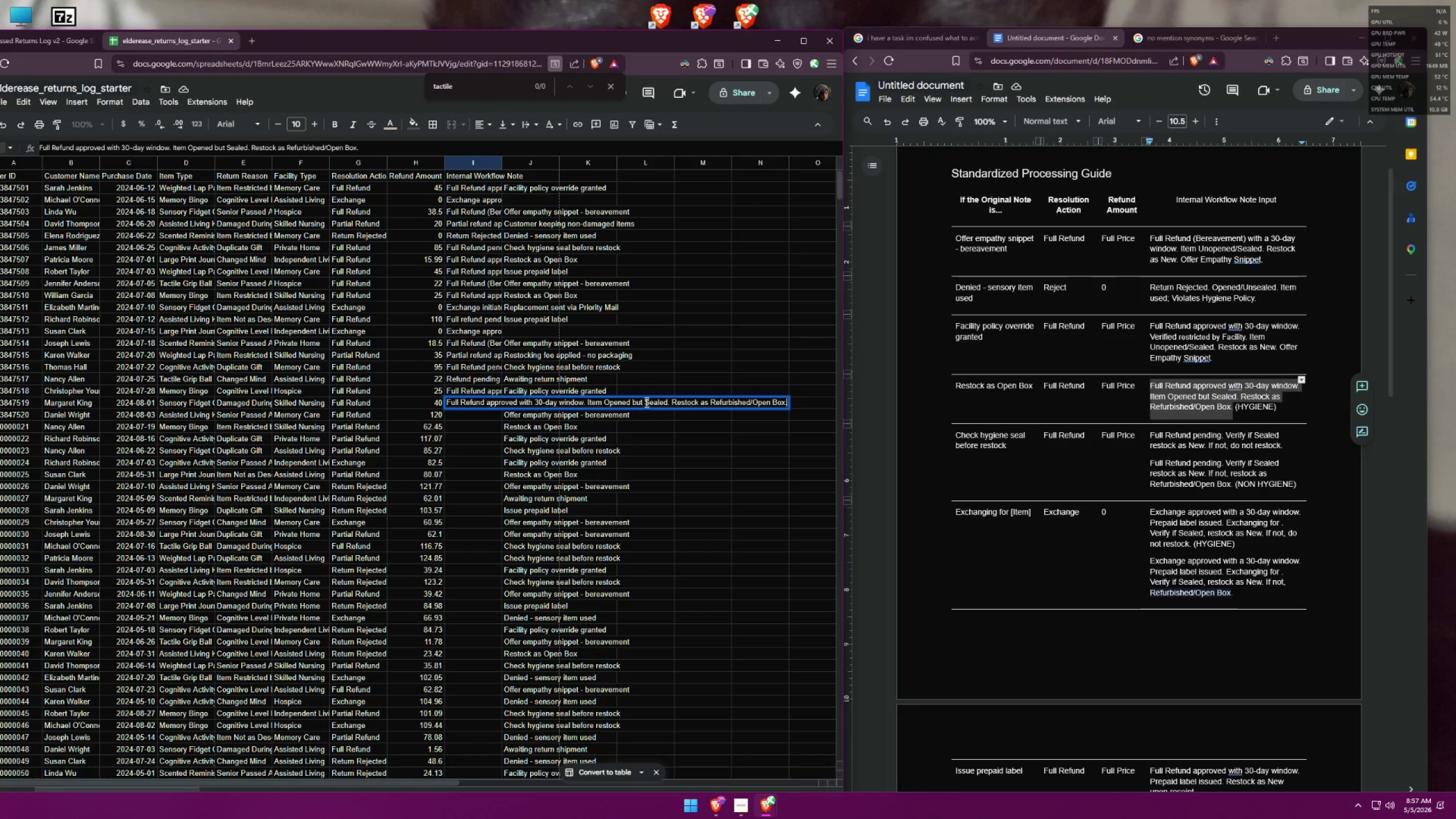 
left_click([662, 417])
 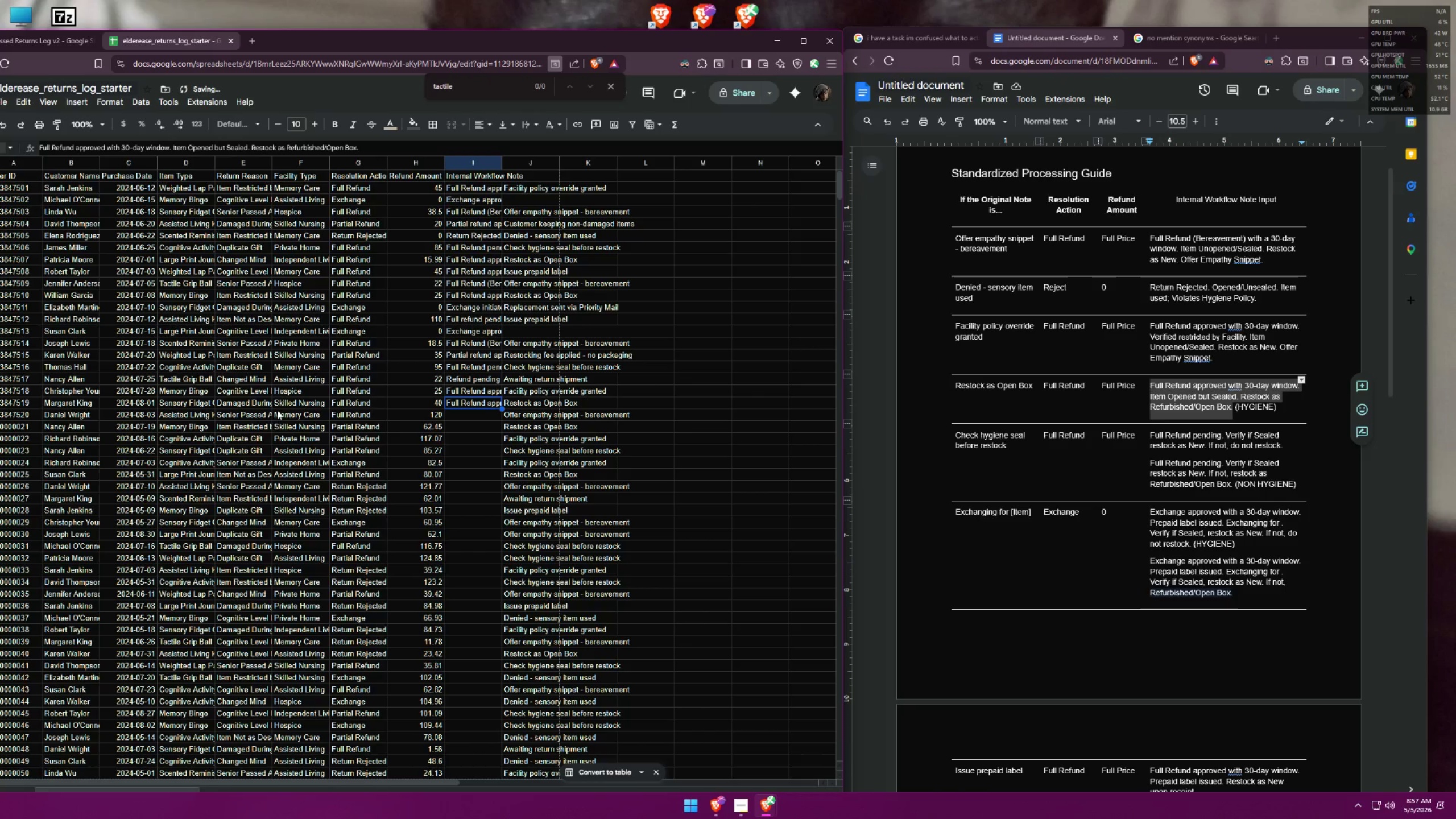 
left_click([478, 419])
 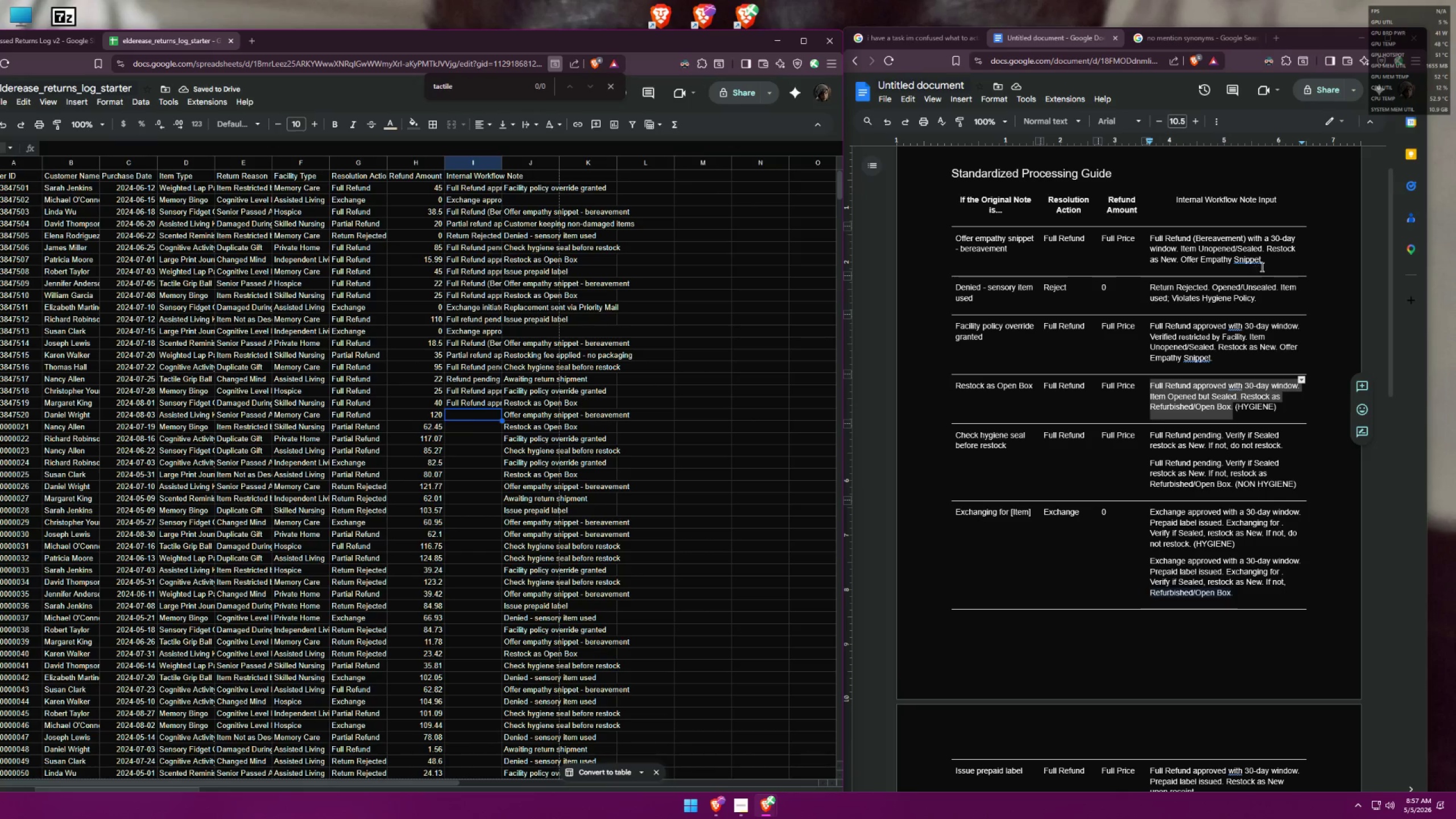 
left_click_drag(start_coordinate=[1263, 260], to_coordinate=[1151, 241])
 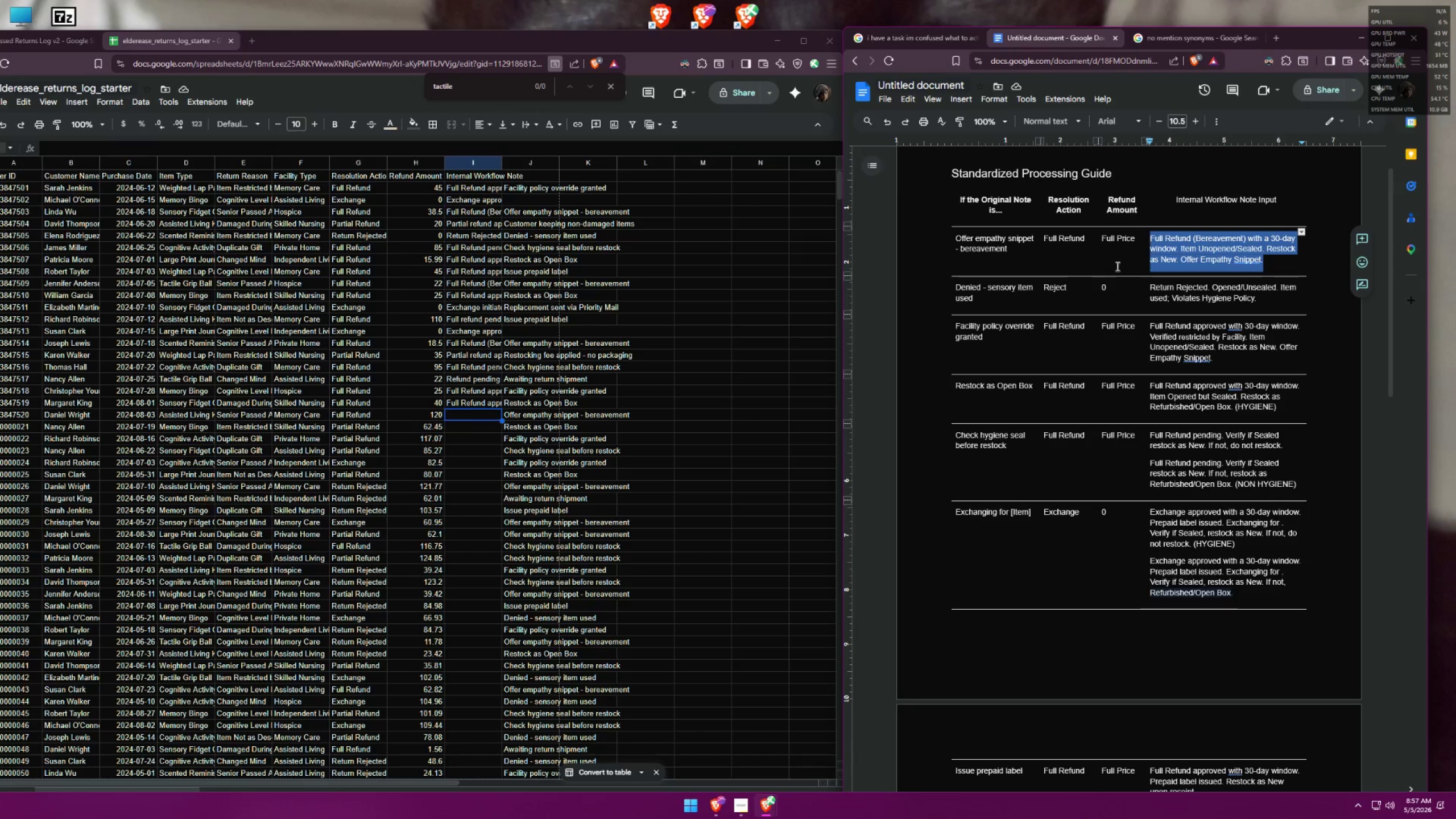 
key(Control+ControlLeft)
 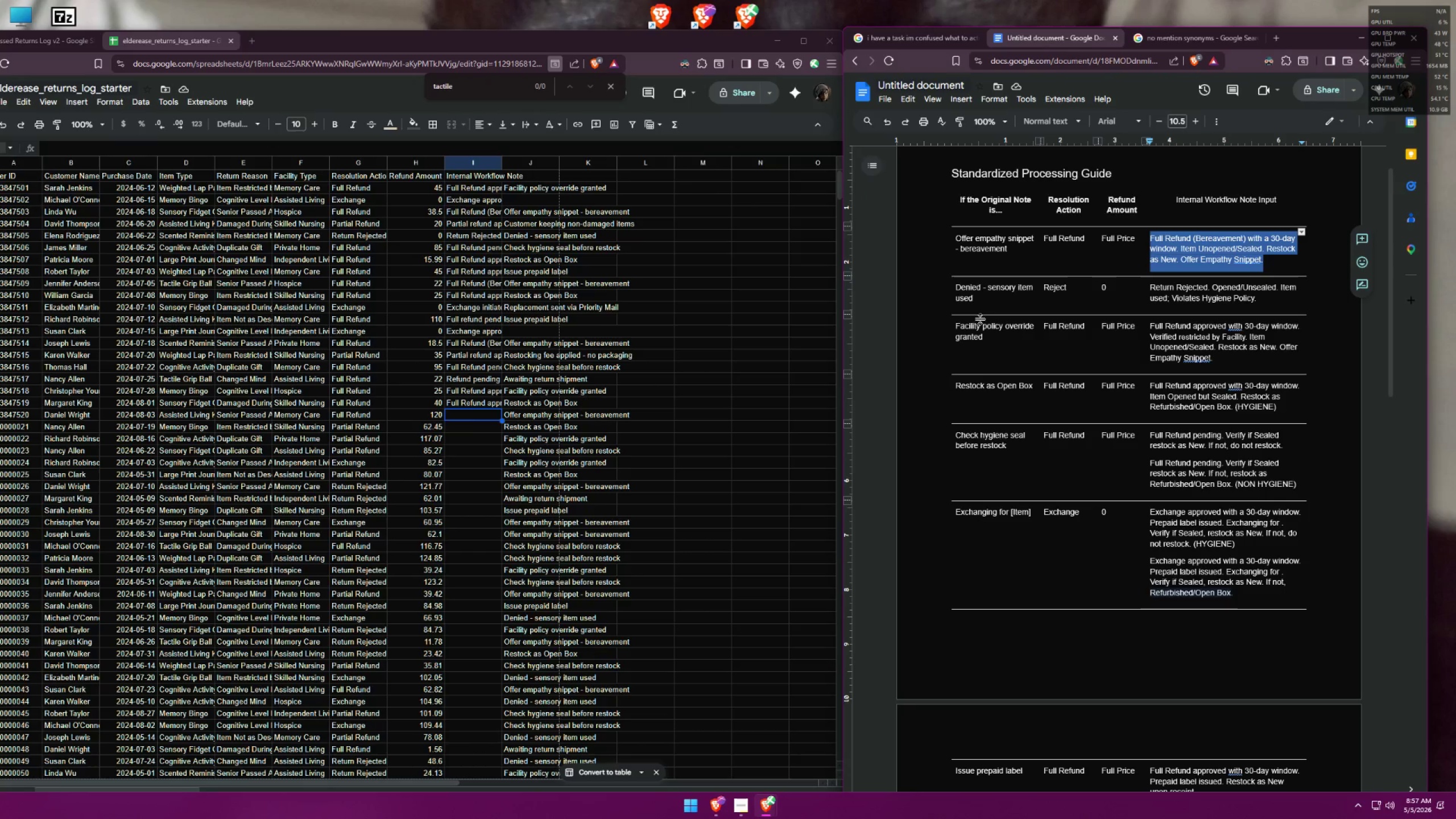 
key(Control+C)
 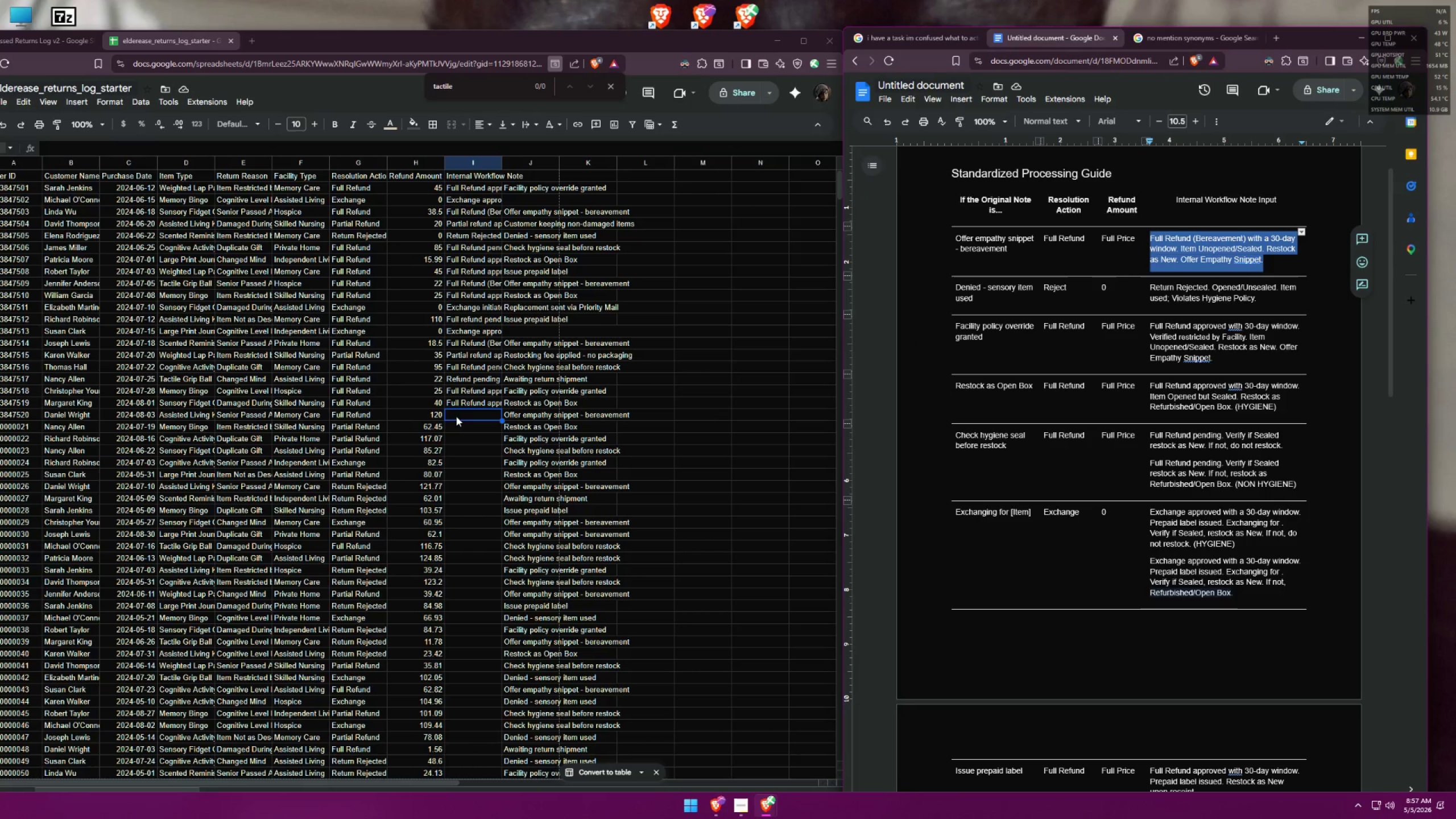 
double_click([457, 416])
 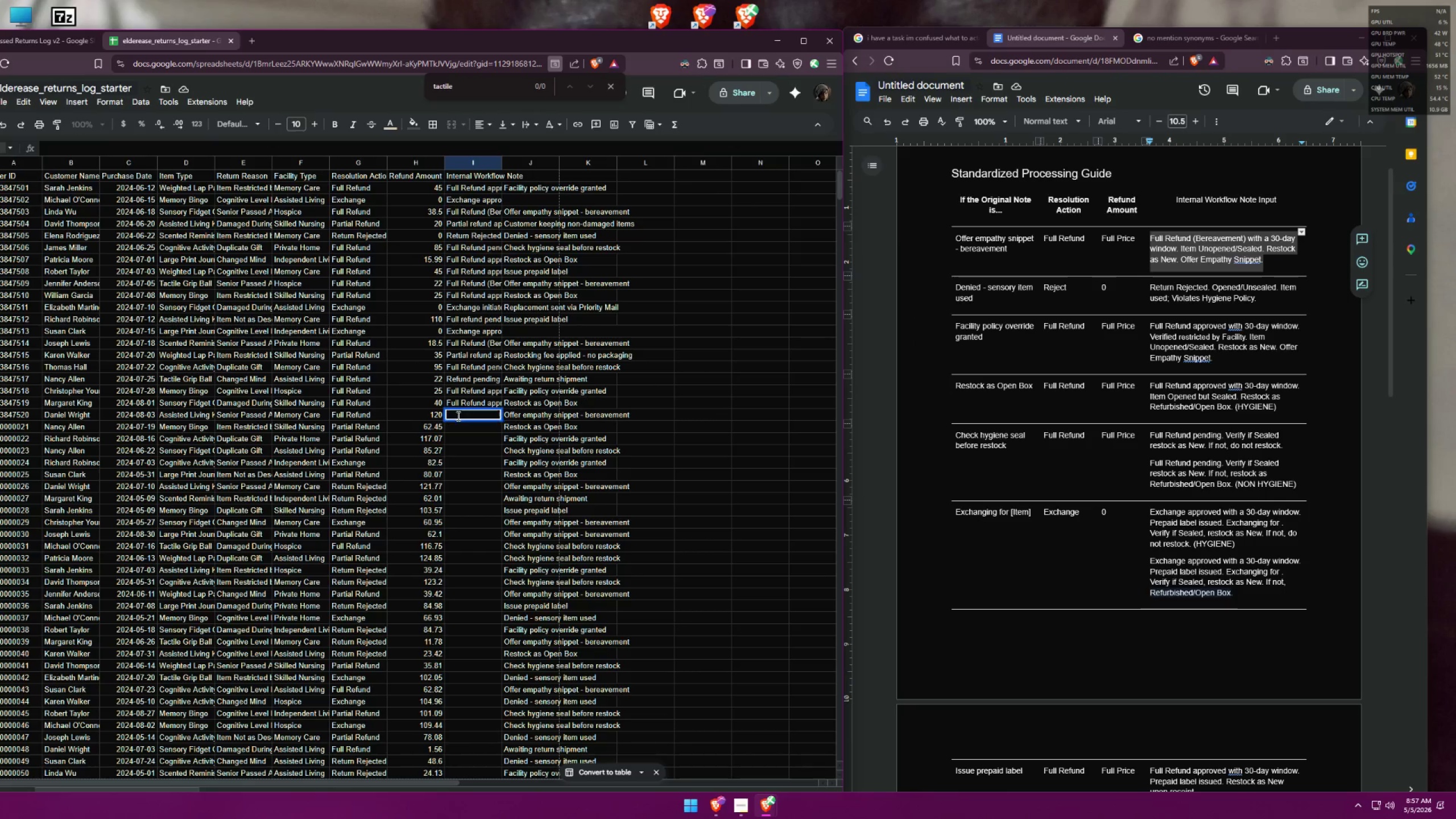 
key(Control+ControlLeft)
 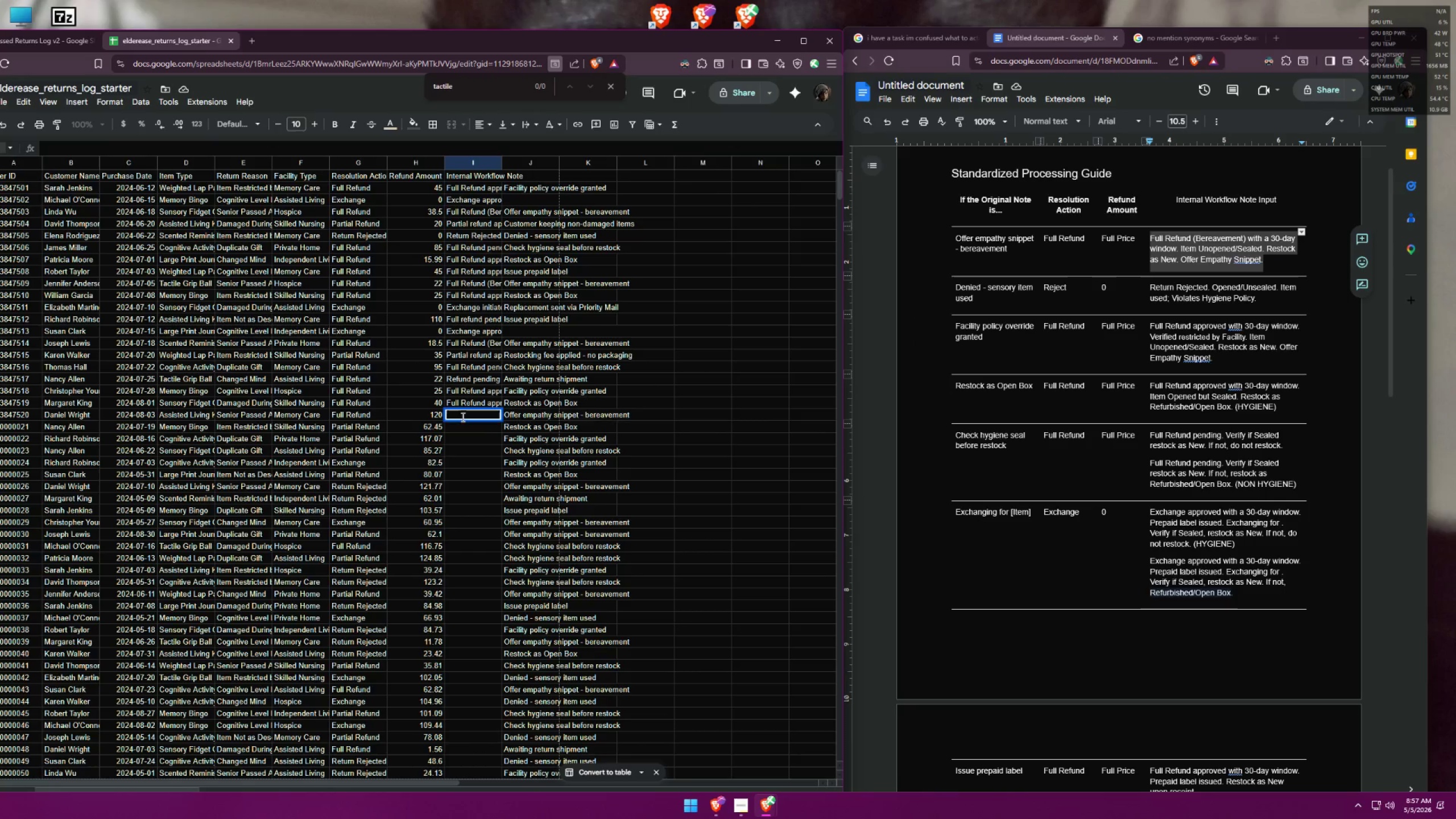 
key(Control+V)
 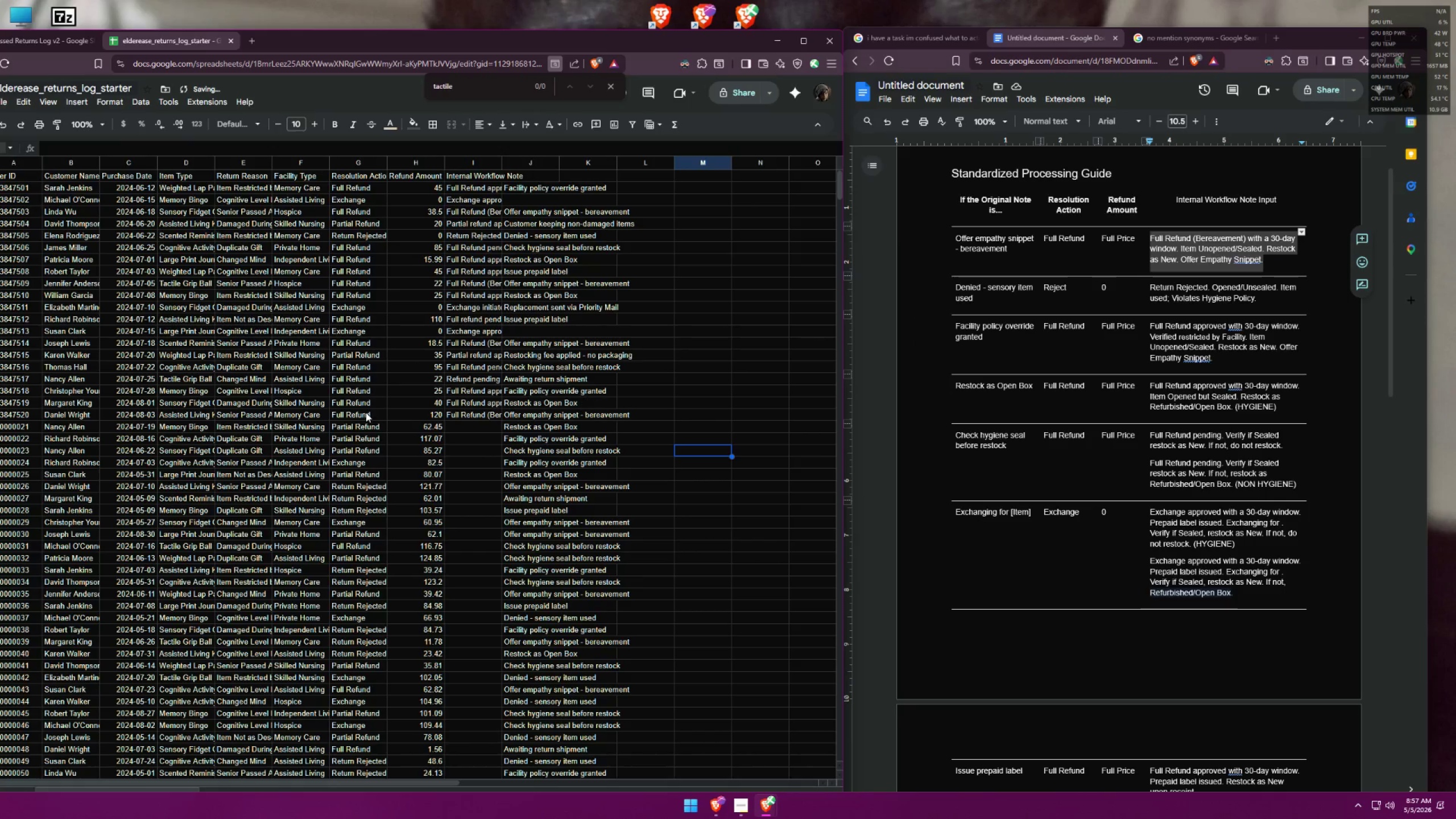 
left_click([468, 417])
 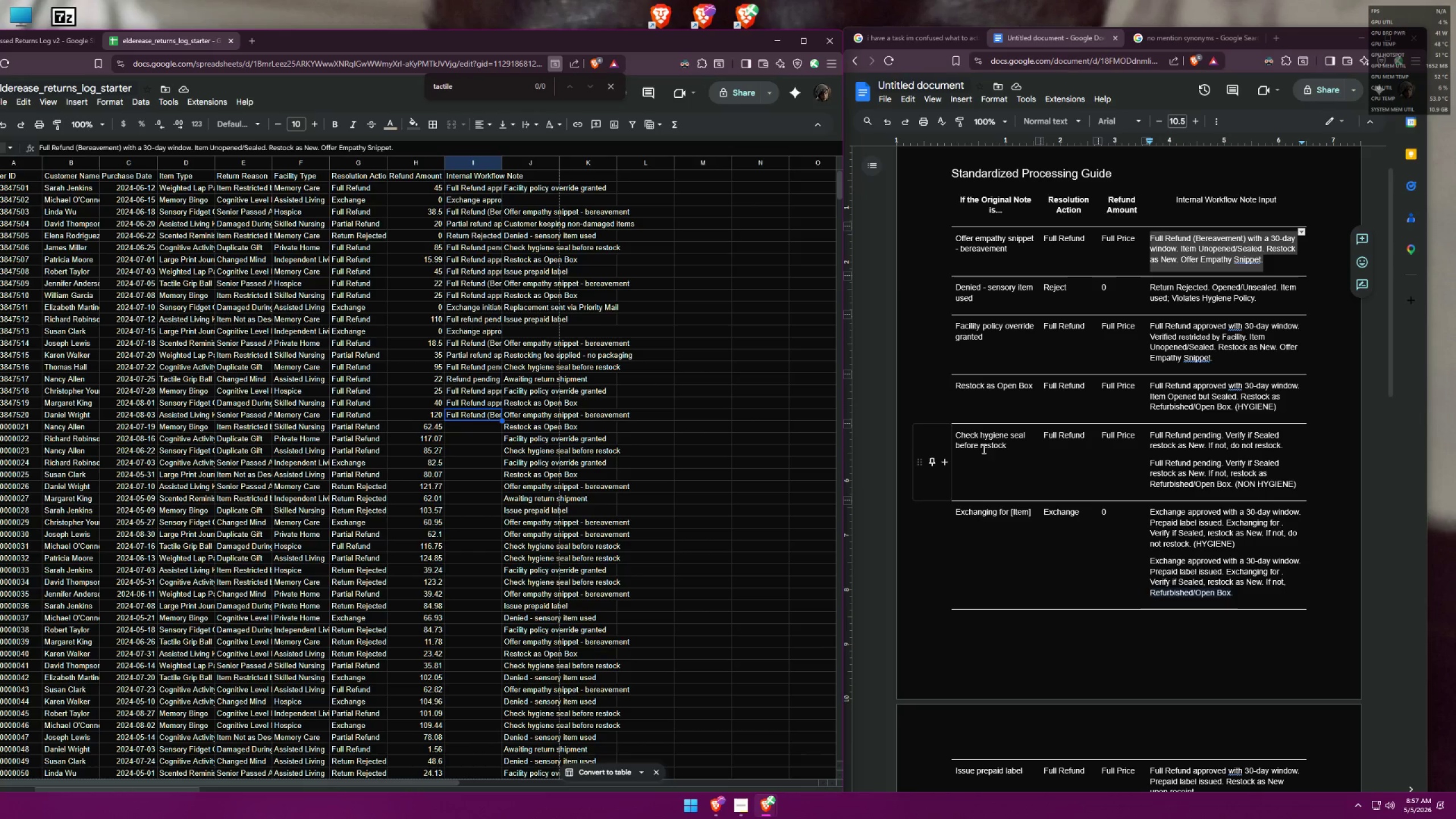 
wait(9.6)
 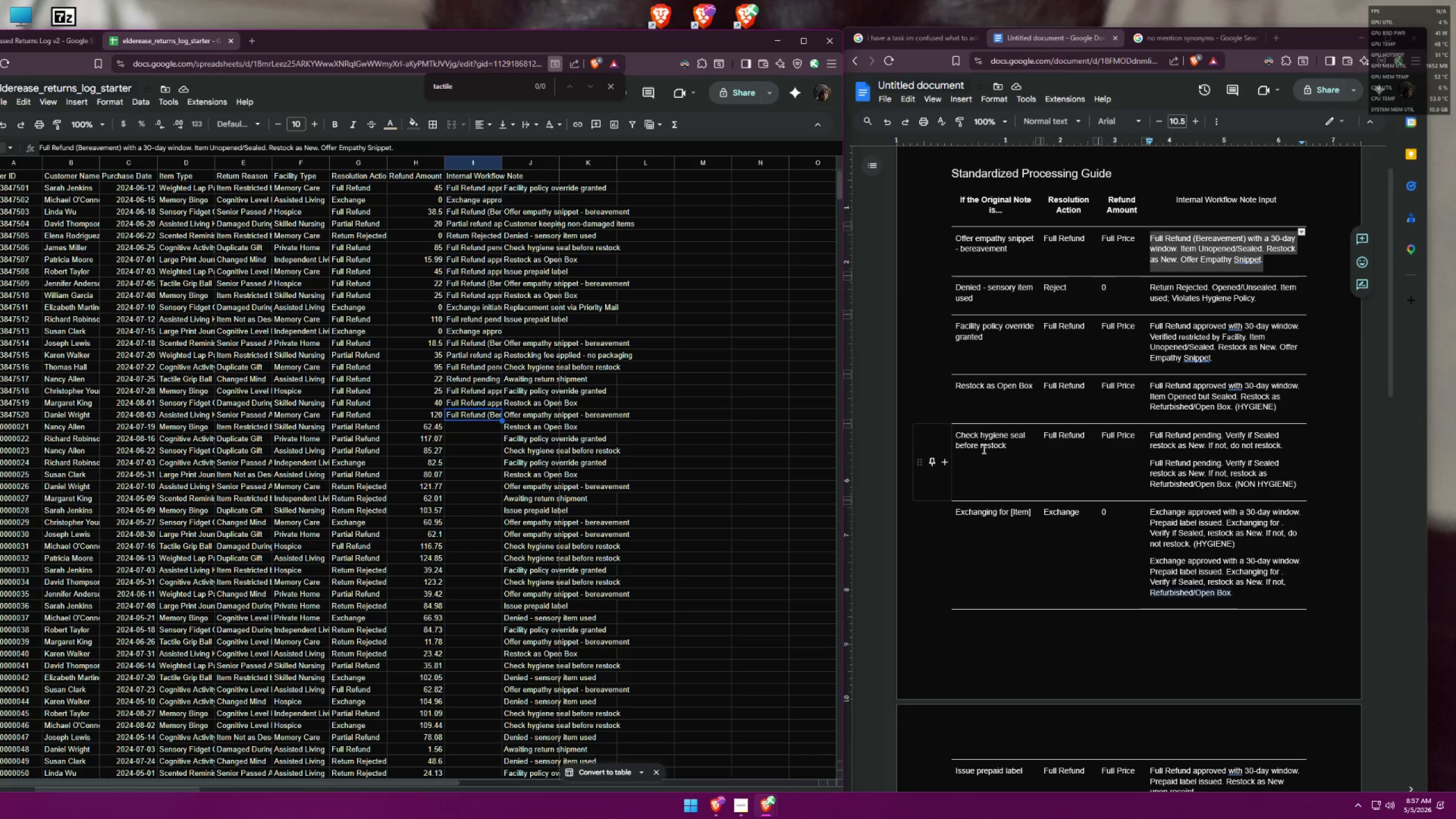 
left_click([1280, 409])
 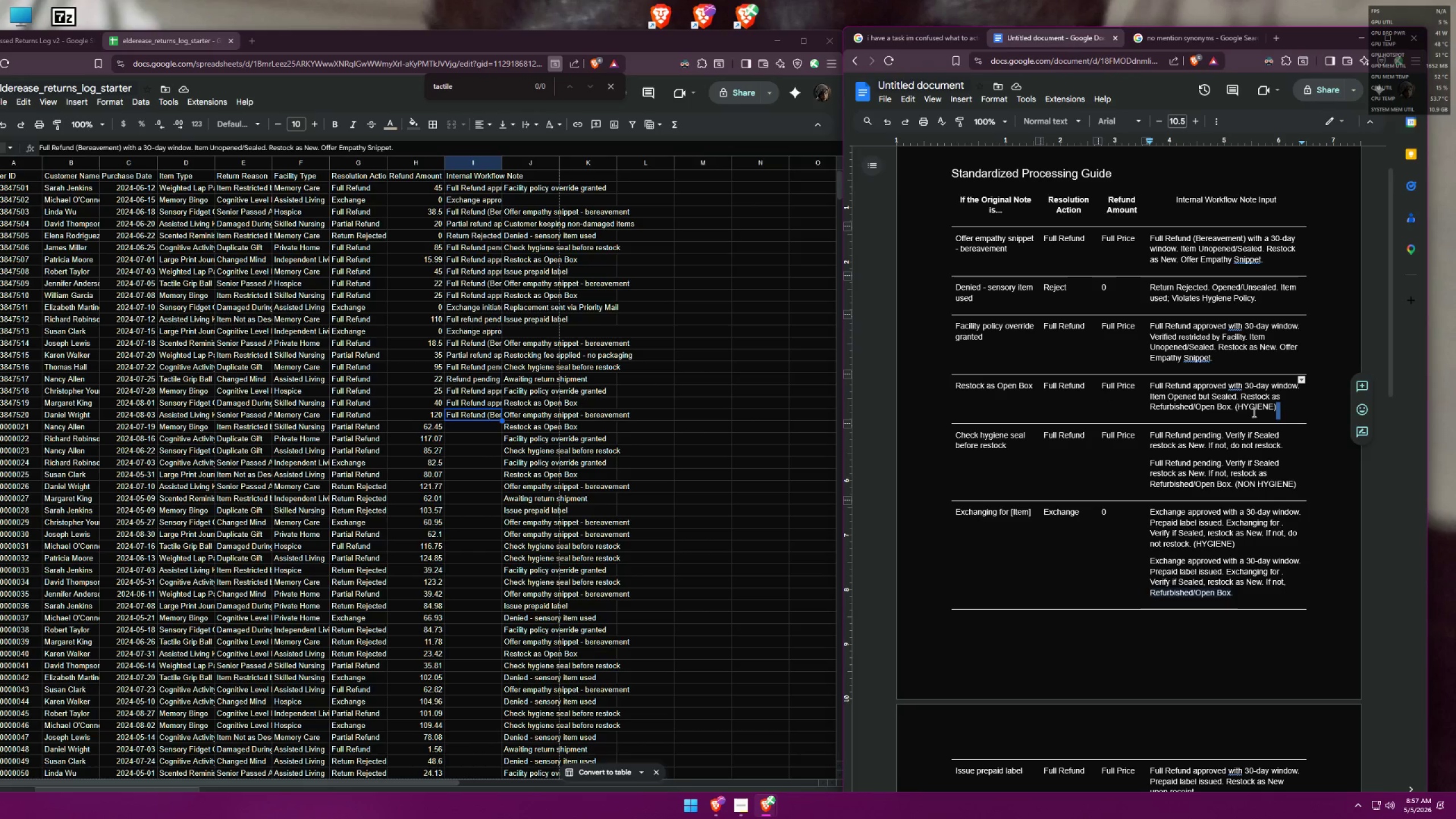 
left_click([1279, 405])
 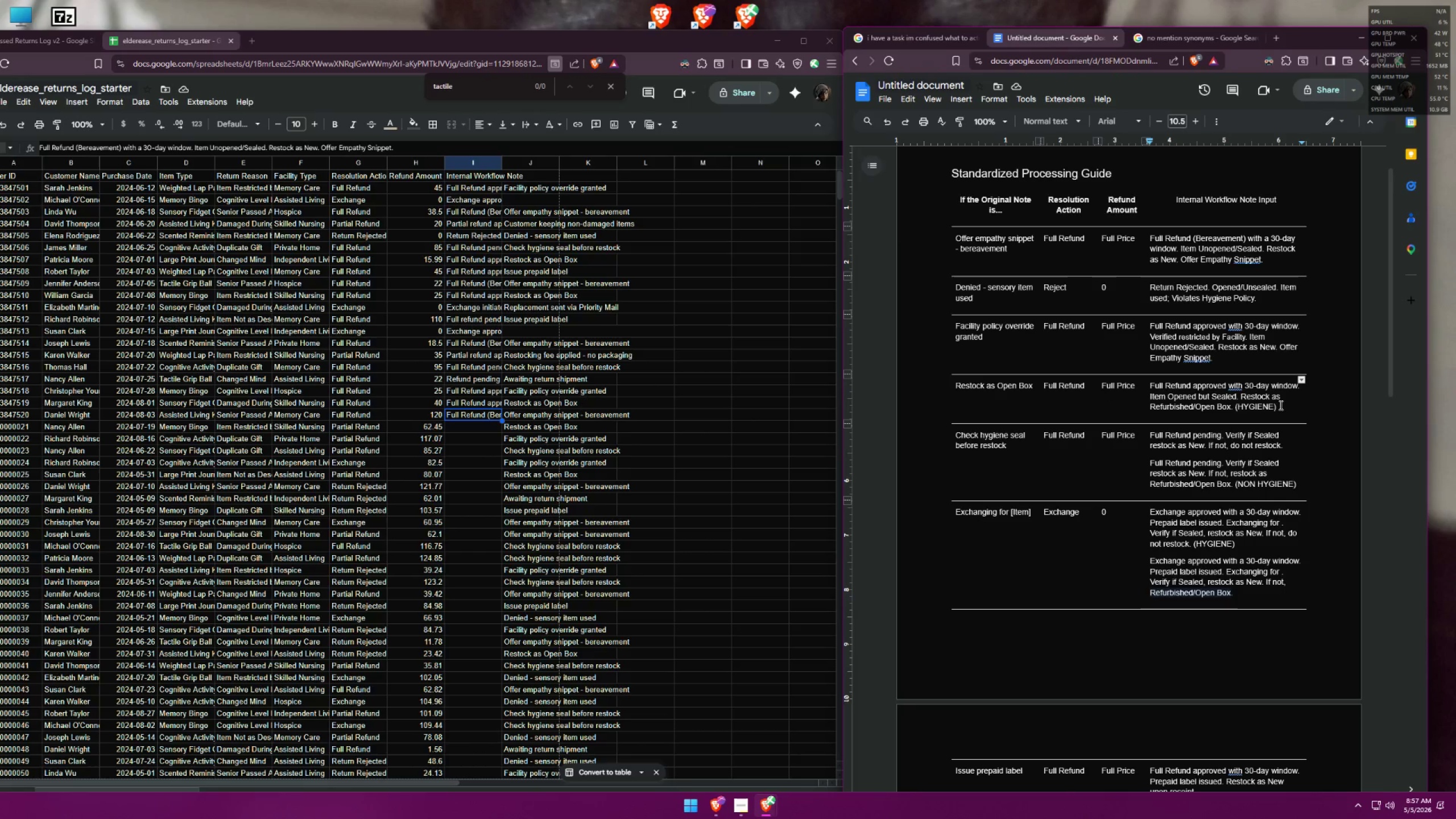 
key(Enter)
 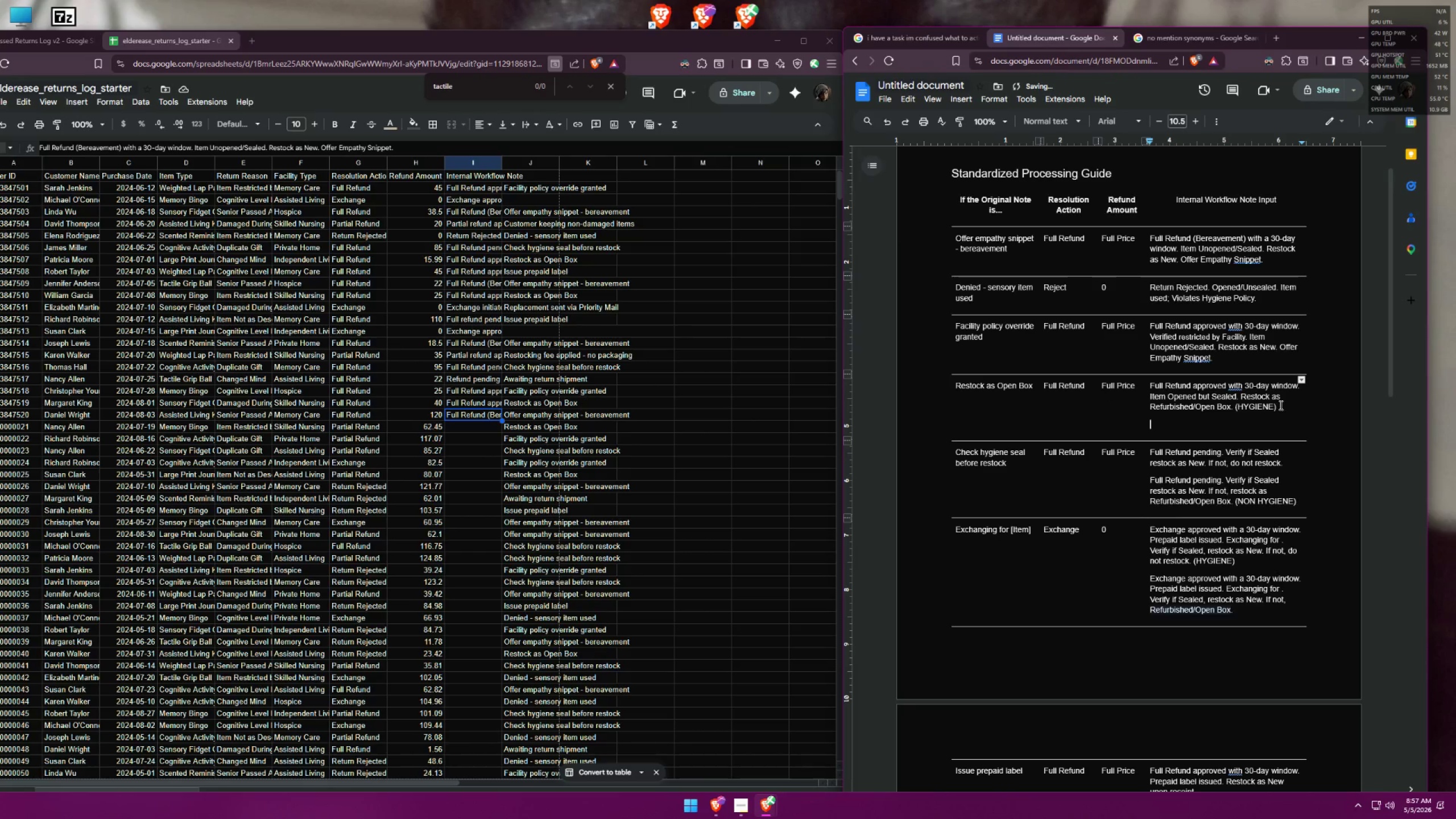 
key(Enter)
 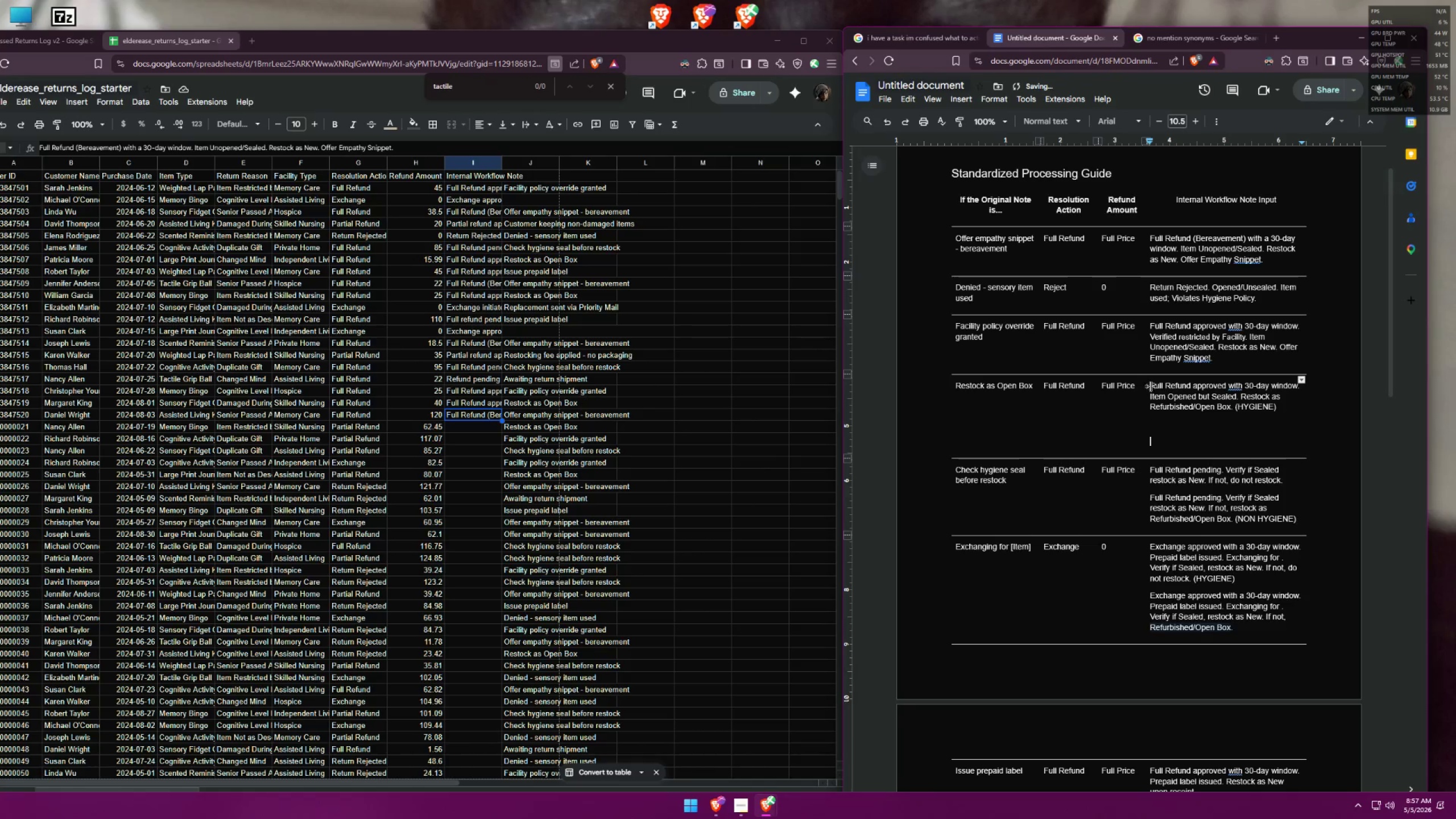 
left_click_drag(start_coordinate=[1148, 384], to_coordinate=[1233, 405])
 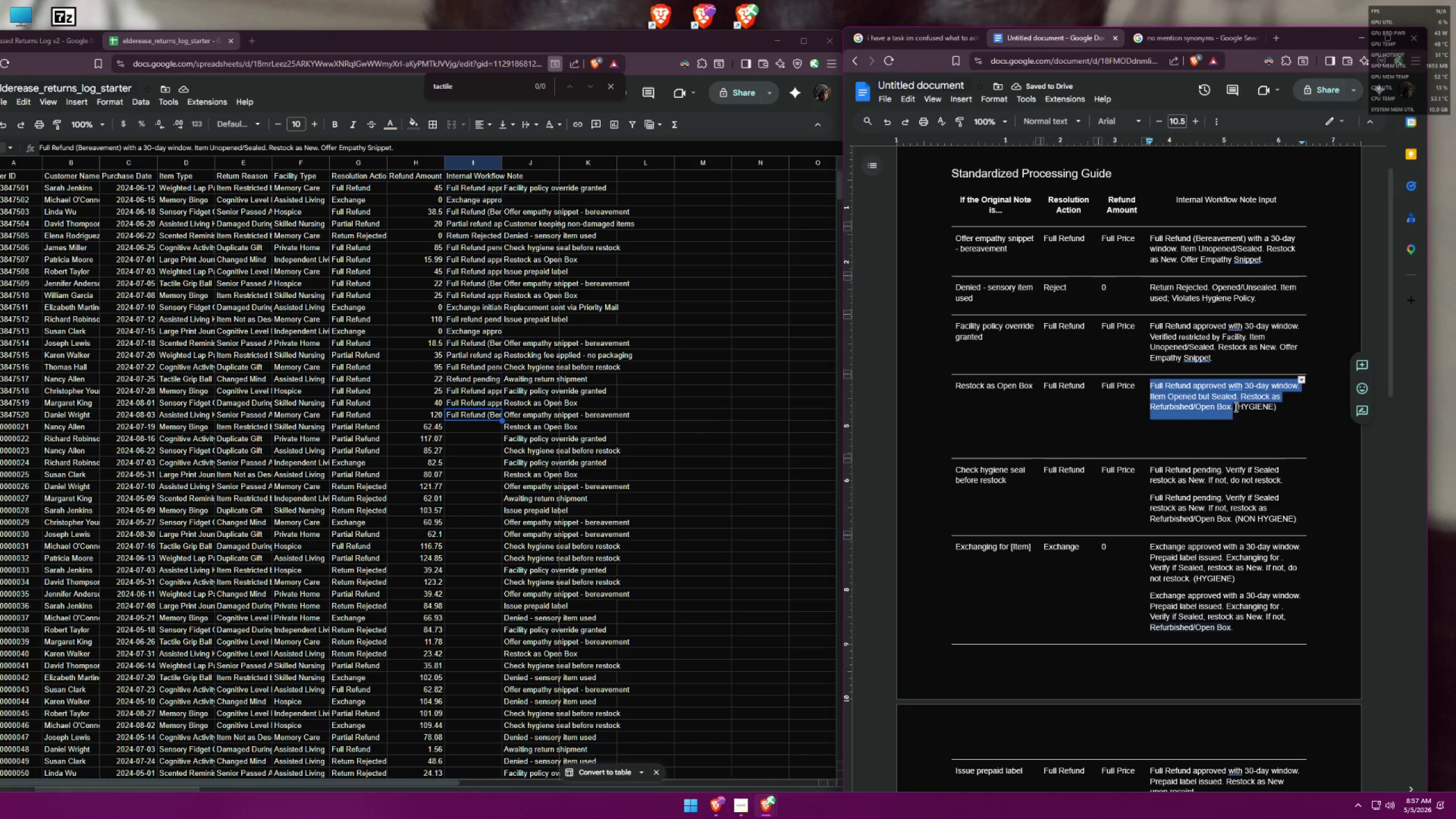 
key(Control+ControlLeft)
 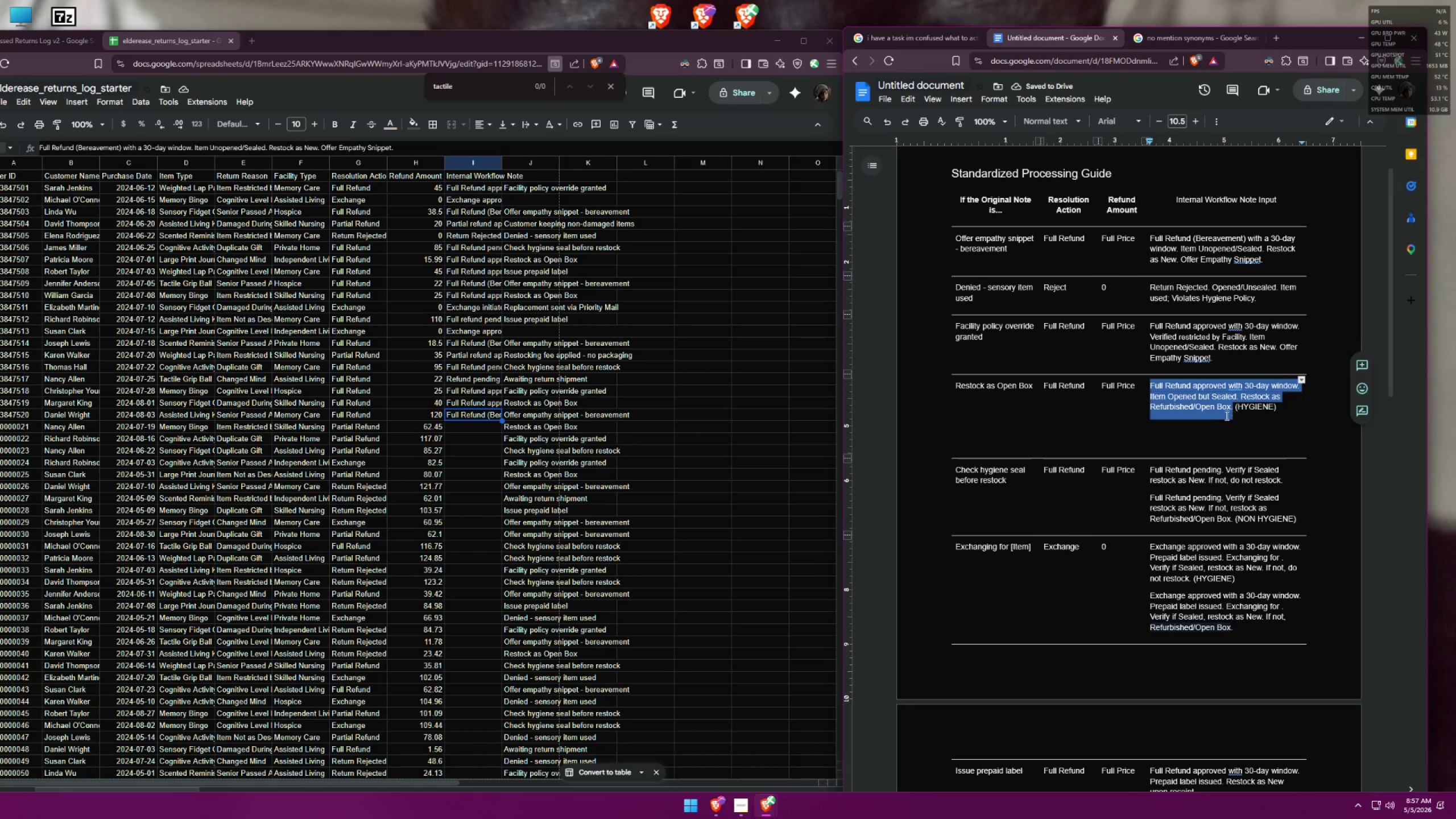 
key(Control+C)
 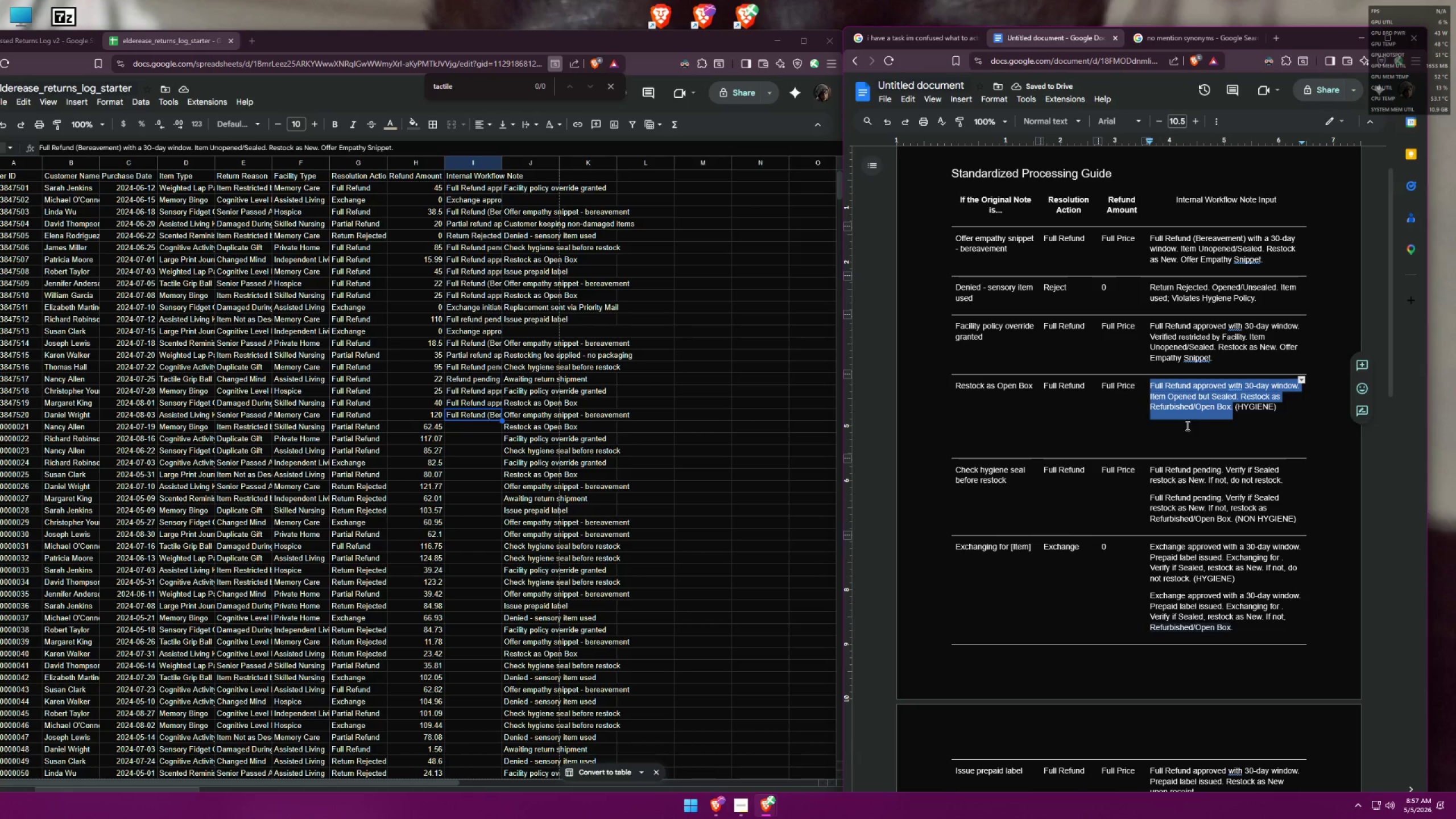 
left_click([1182, 428])
 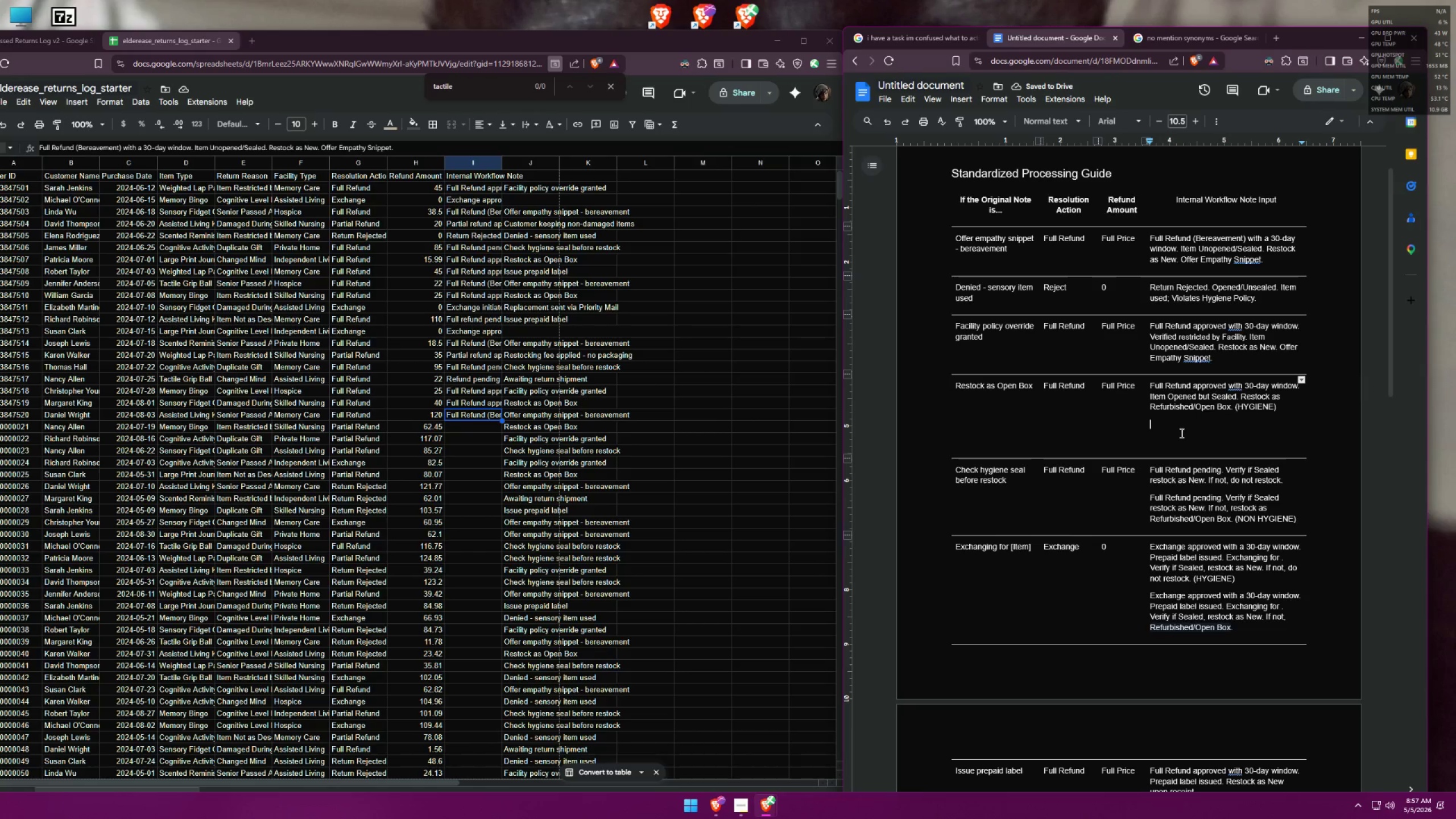 
key(Control+ControlLeft)
 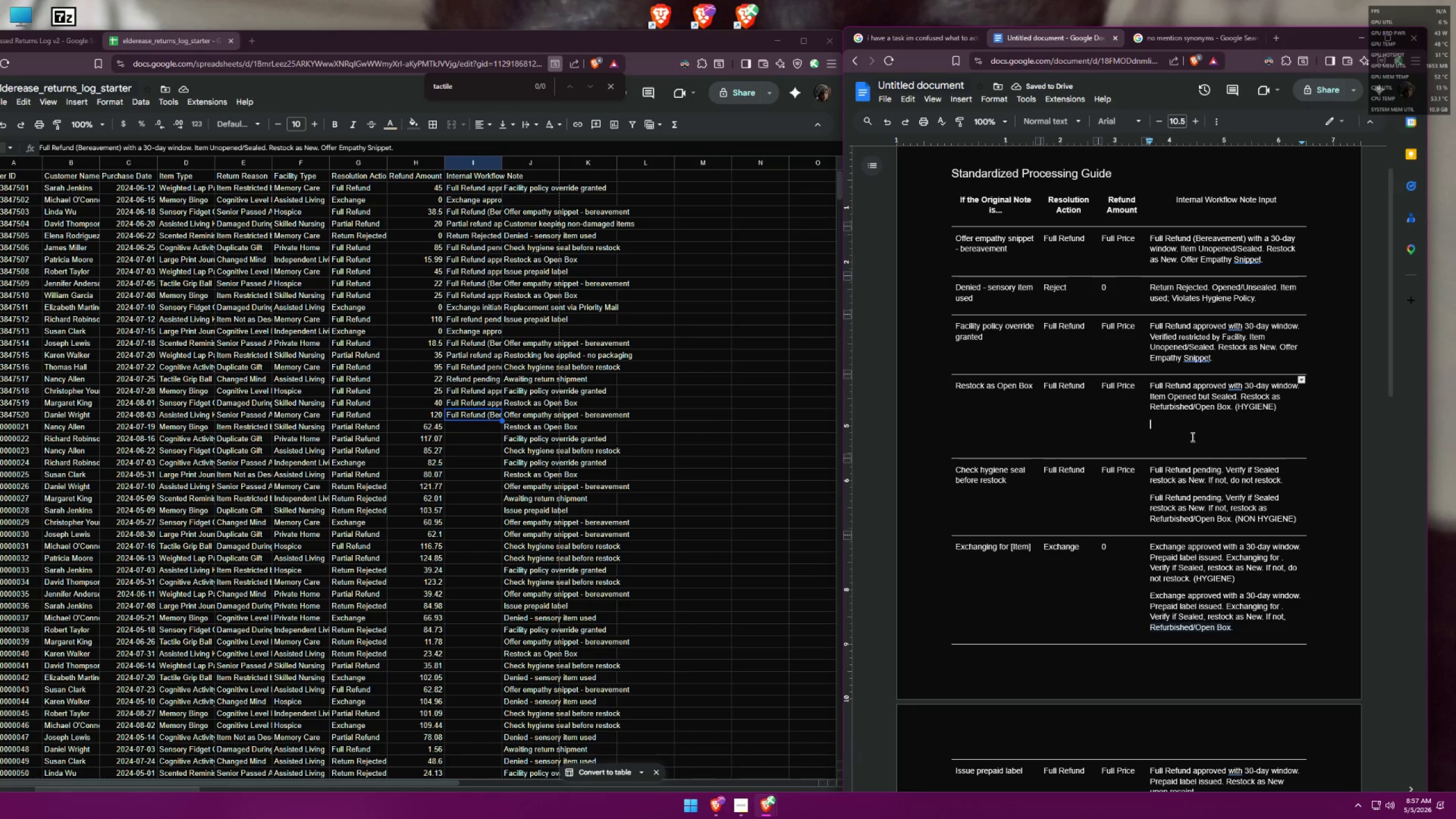 
key(Control+V)
 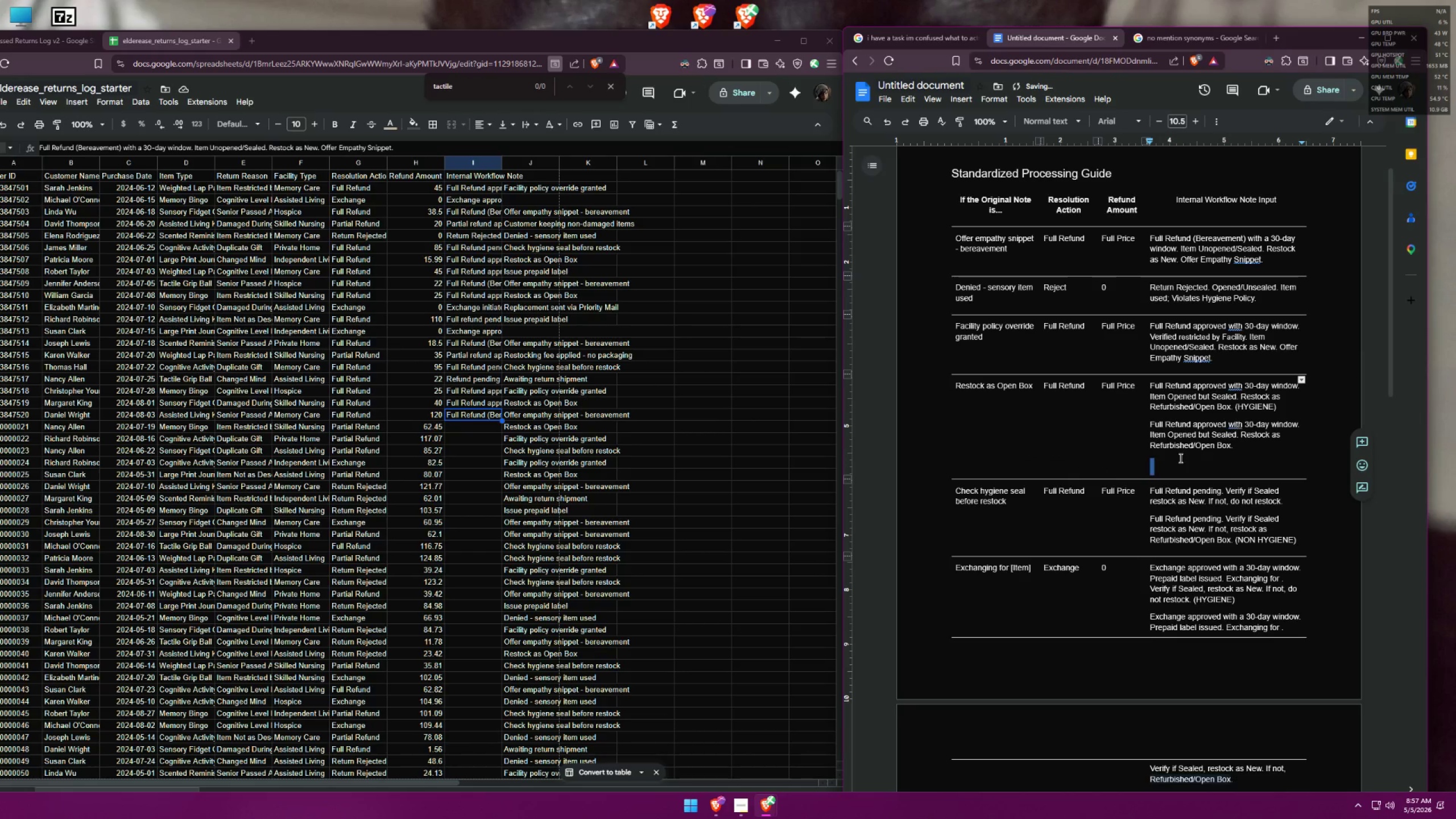 
triple_click([1167, 462])
 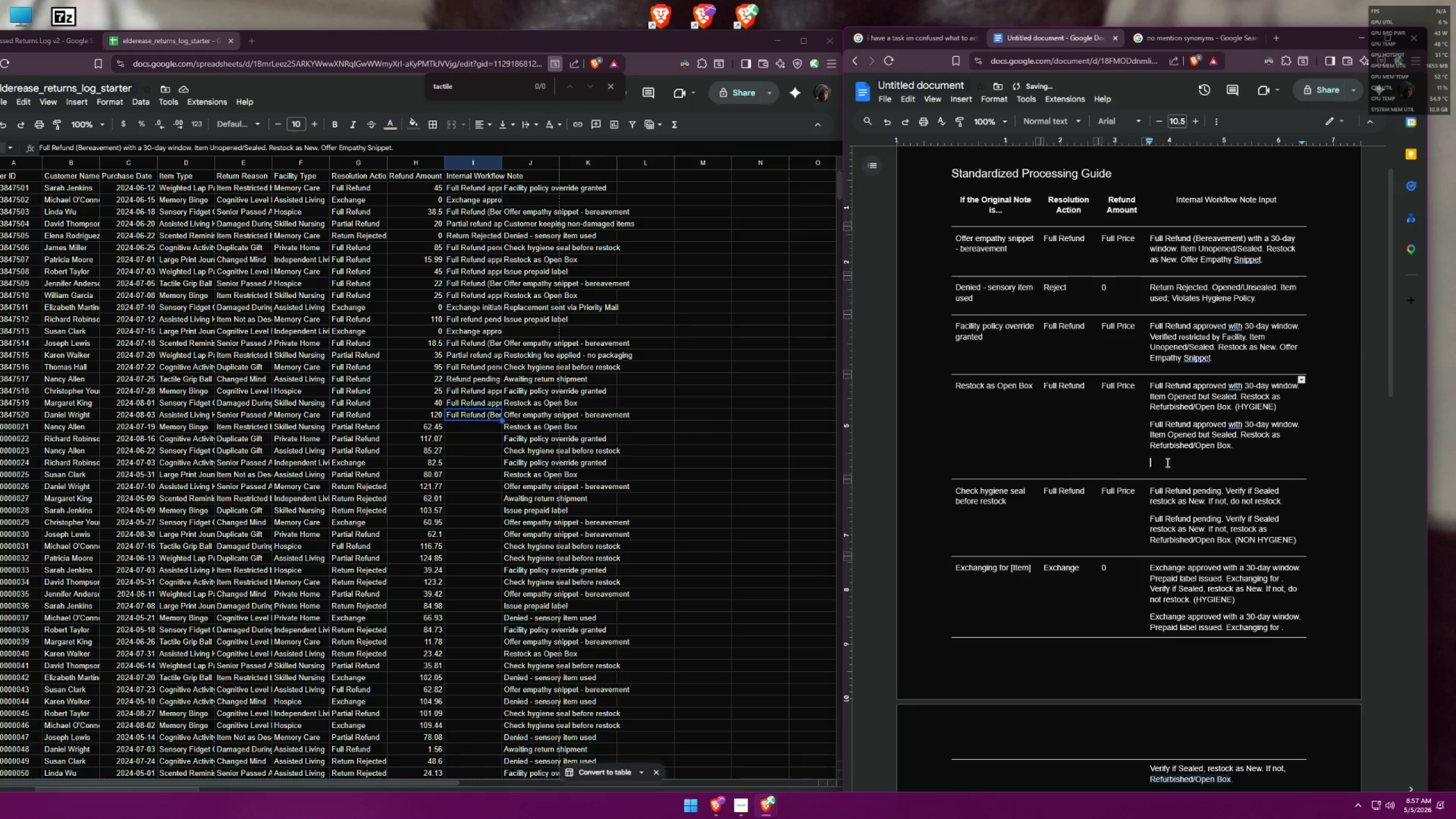 
key(Backspace)
 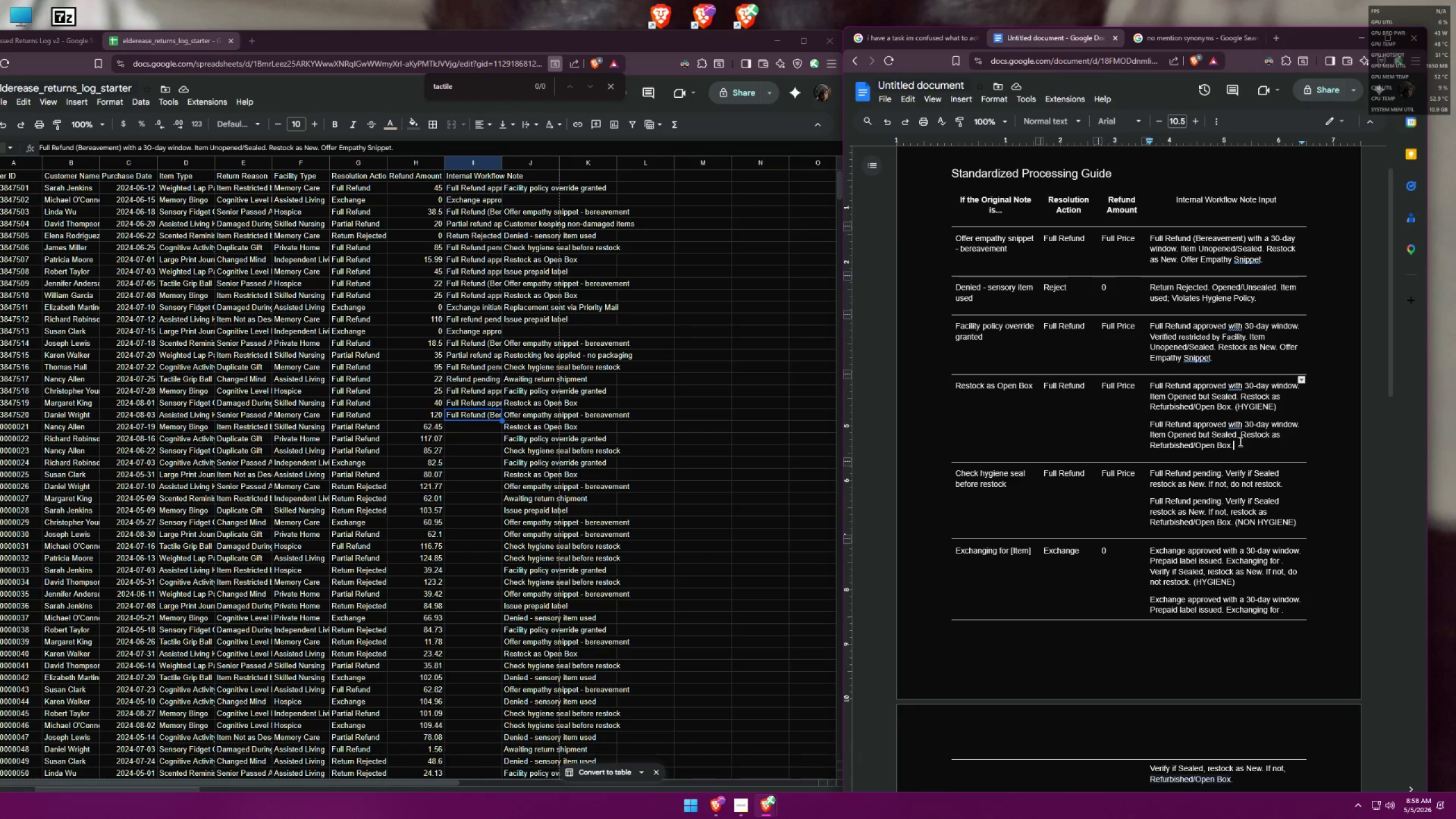 
wait(27.22)
 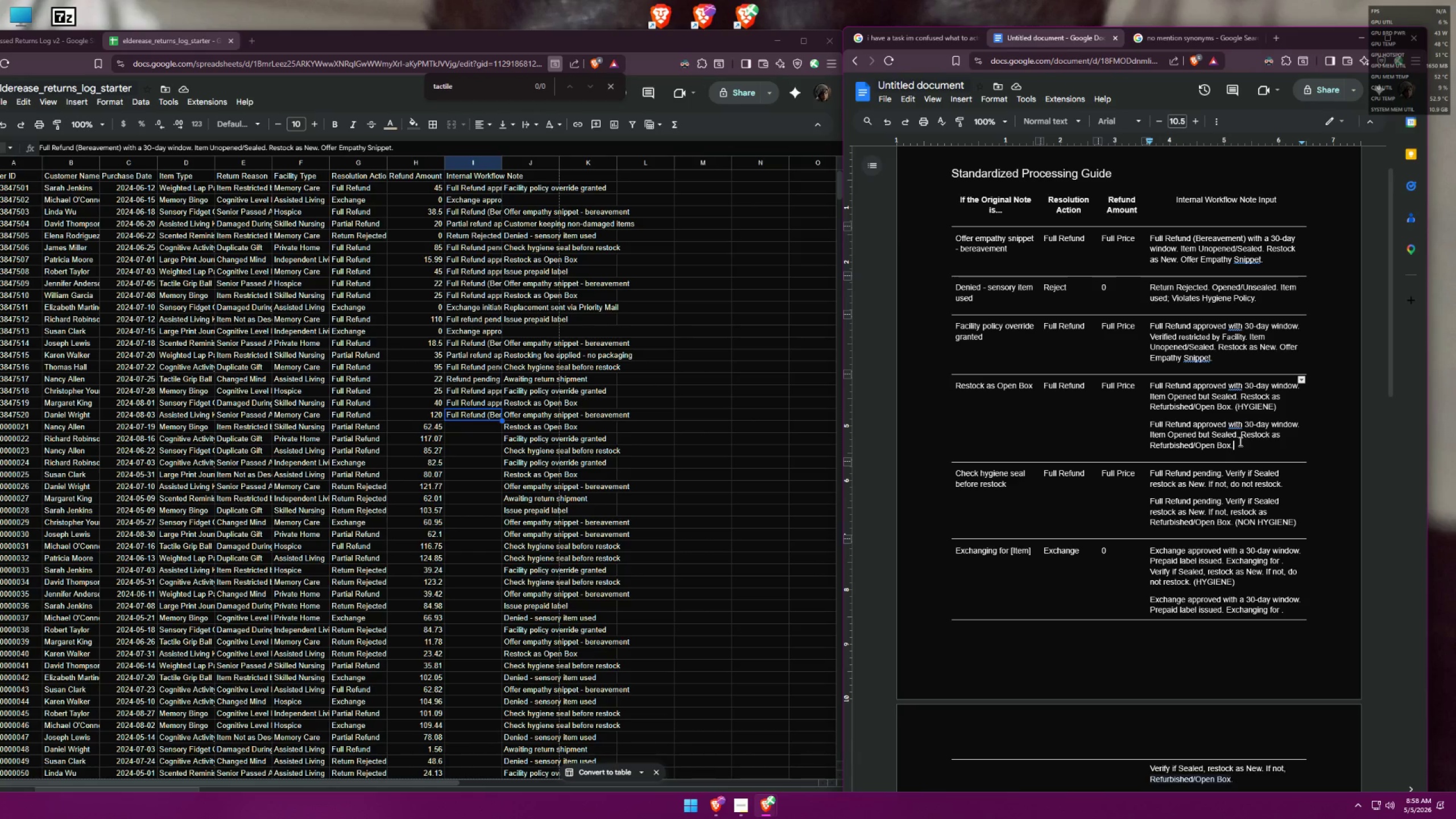 
left_click_drag(start_coordinate=[1234, 448], to_coordinate=[1149, 426])
 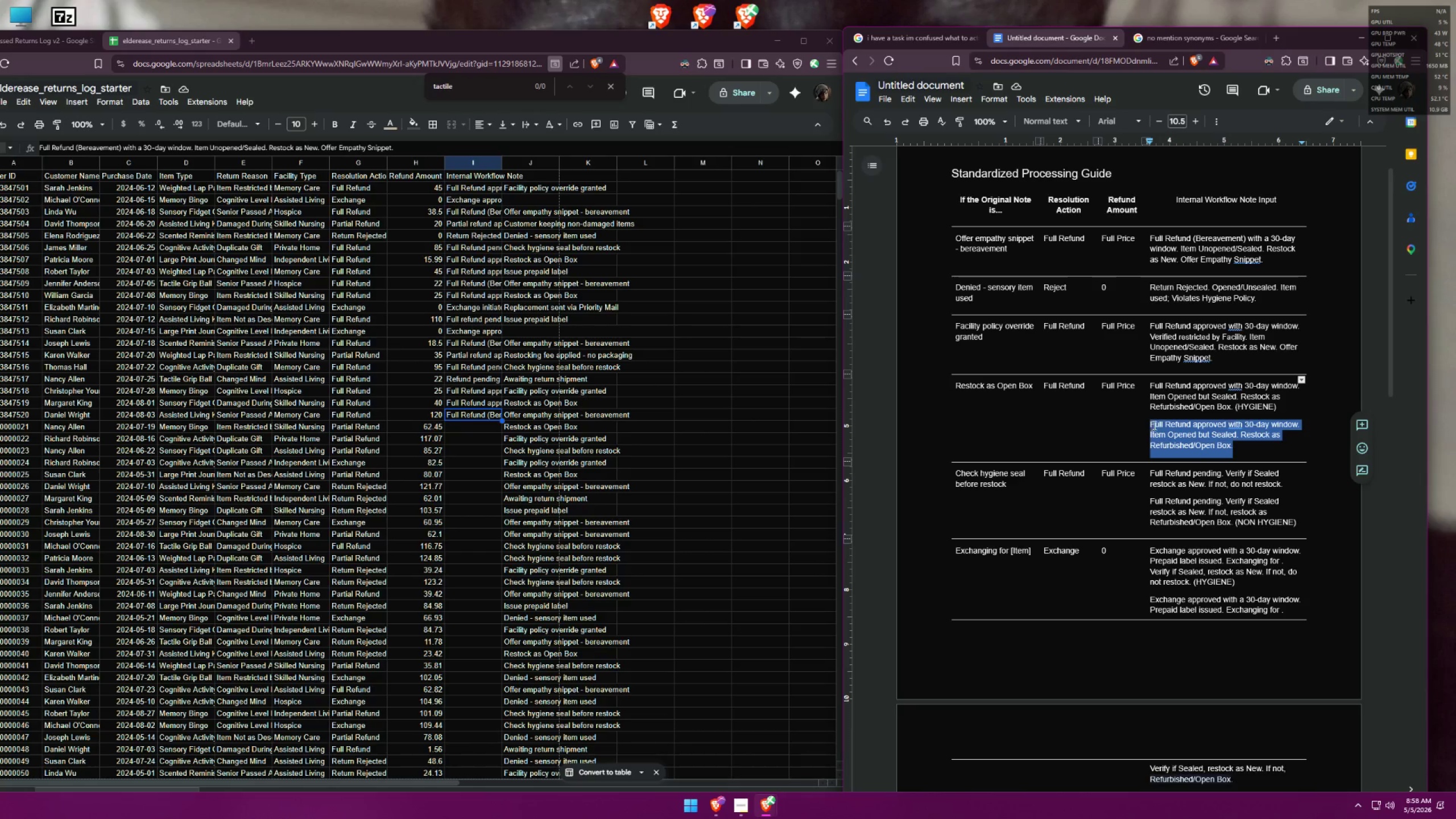 
key(Control+ControlLeft)
 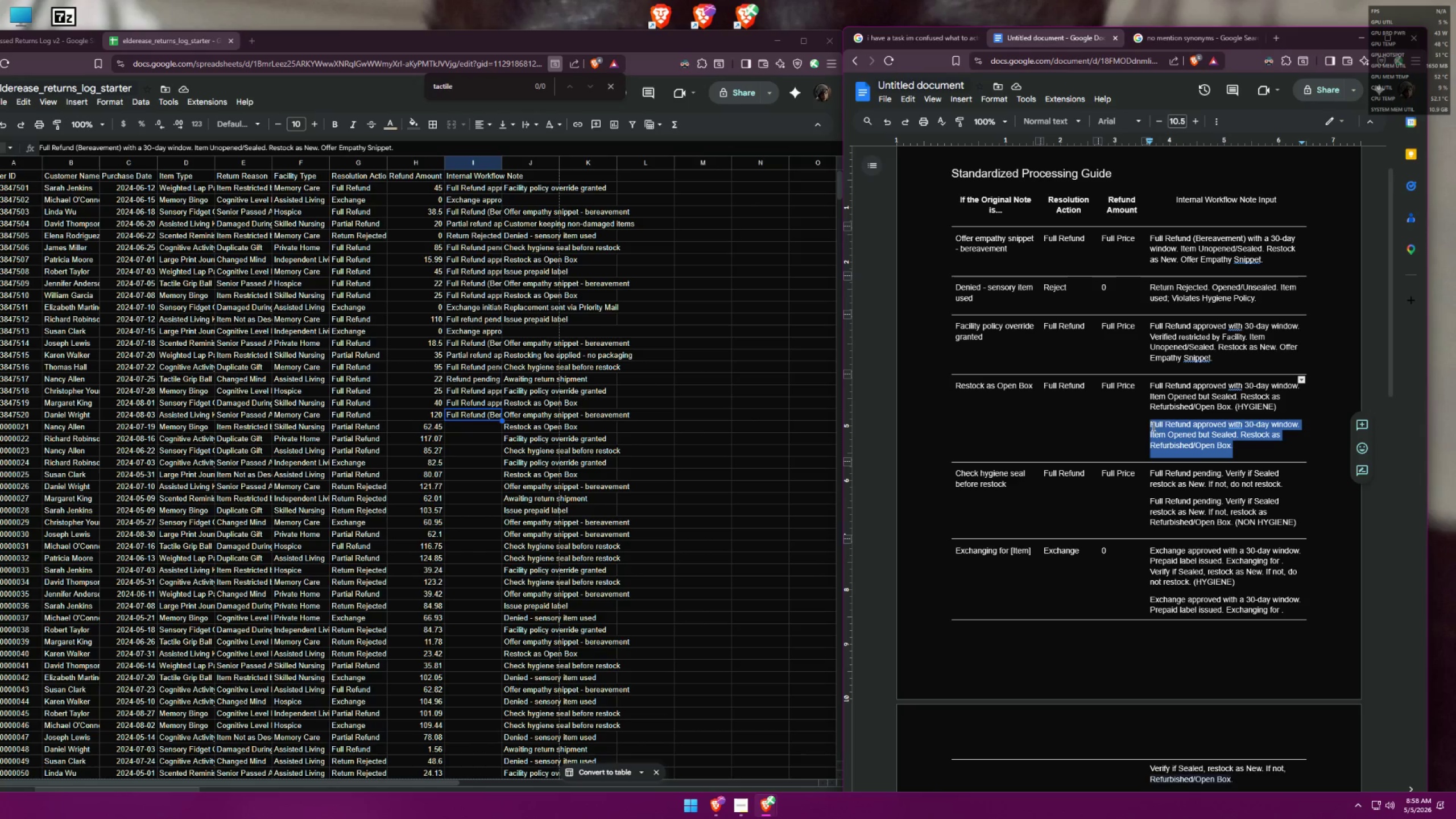 
key(Control+C)
 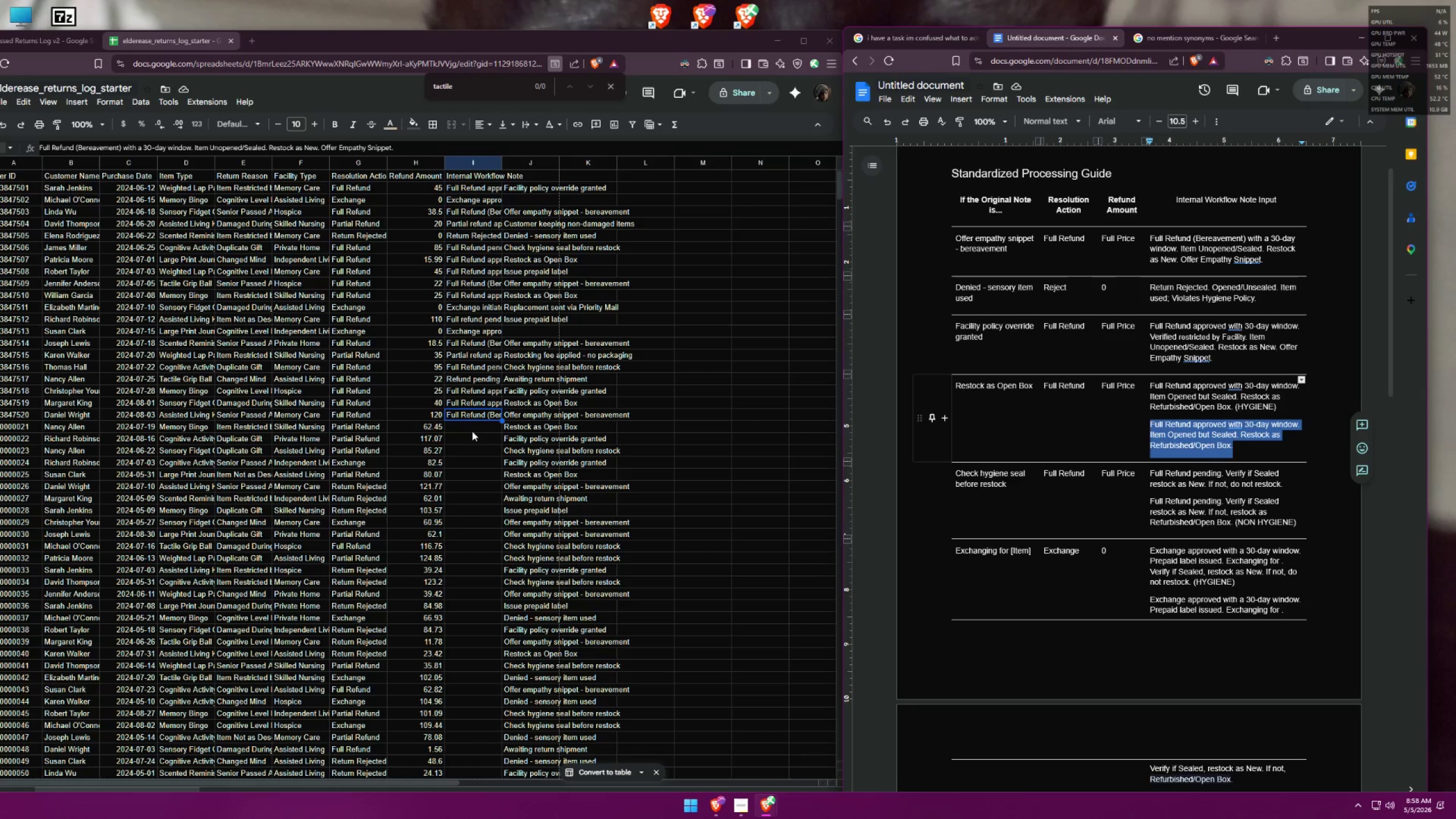 
double_click([472, 427])
 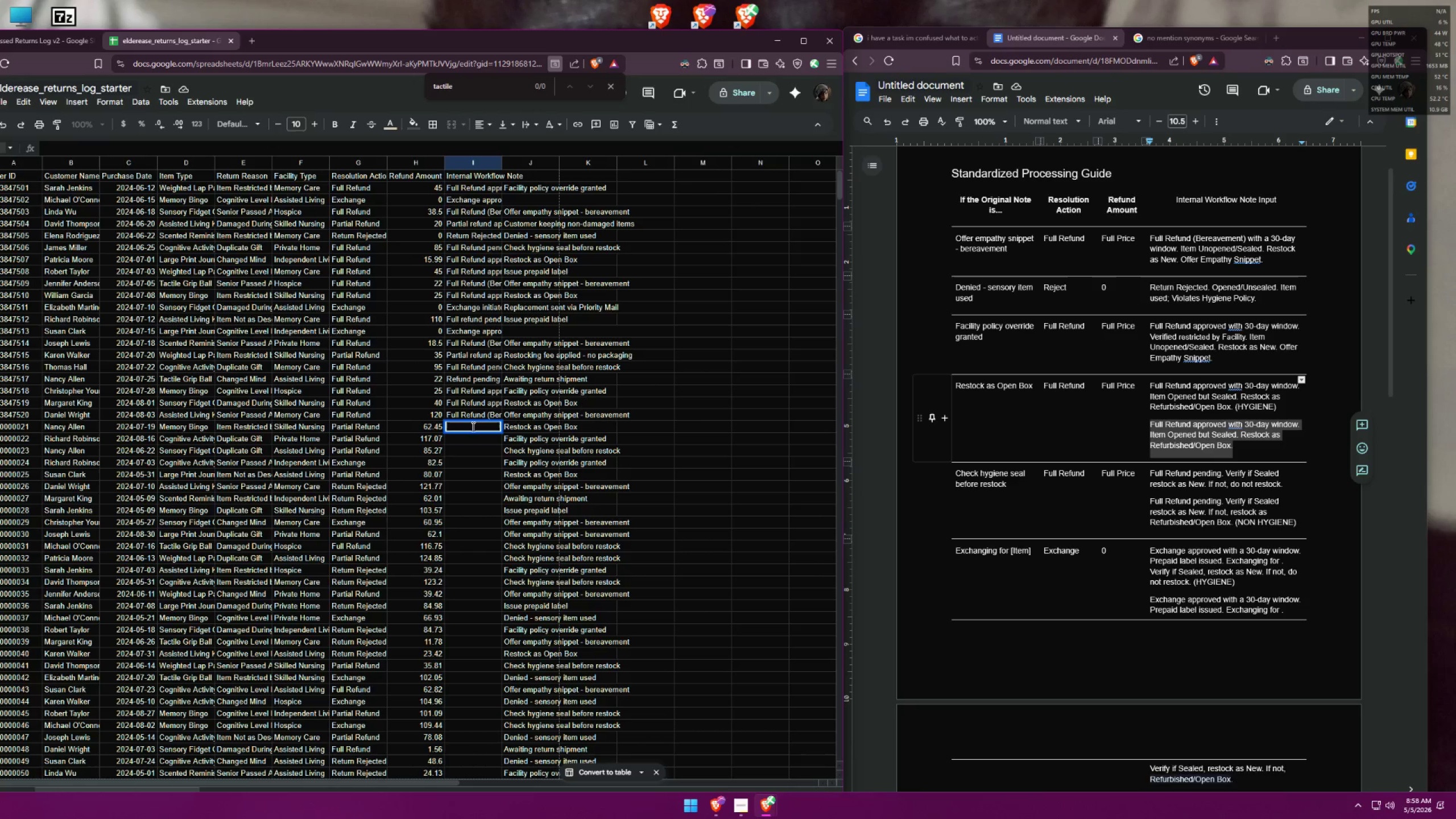 
key(Control+ControlLeft)
 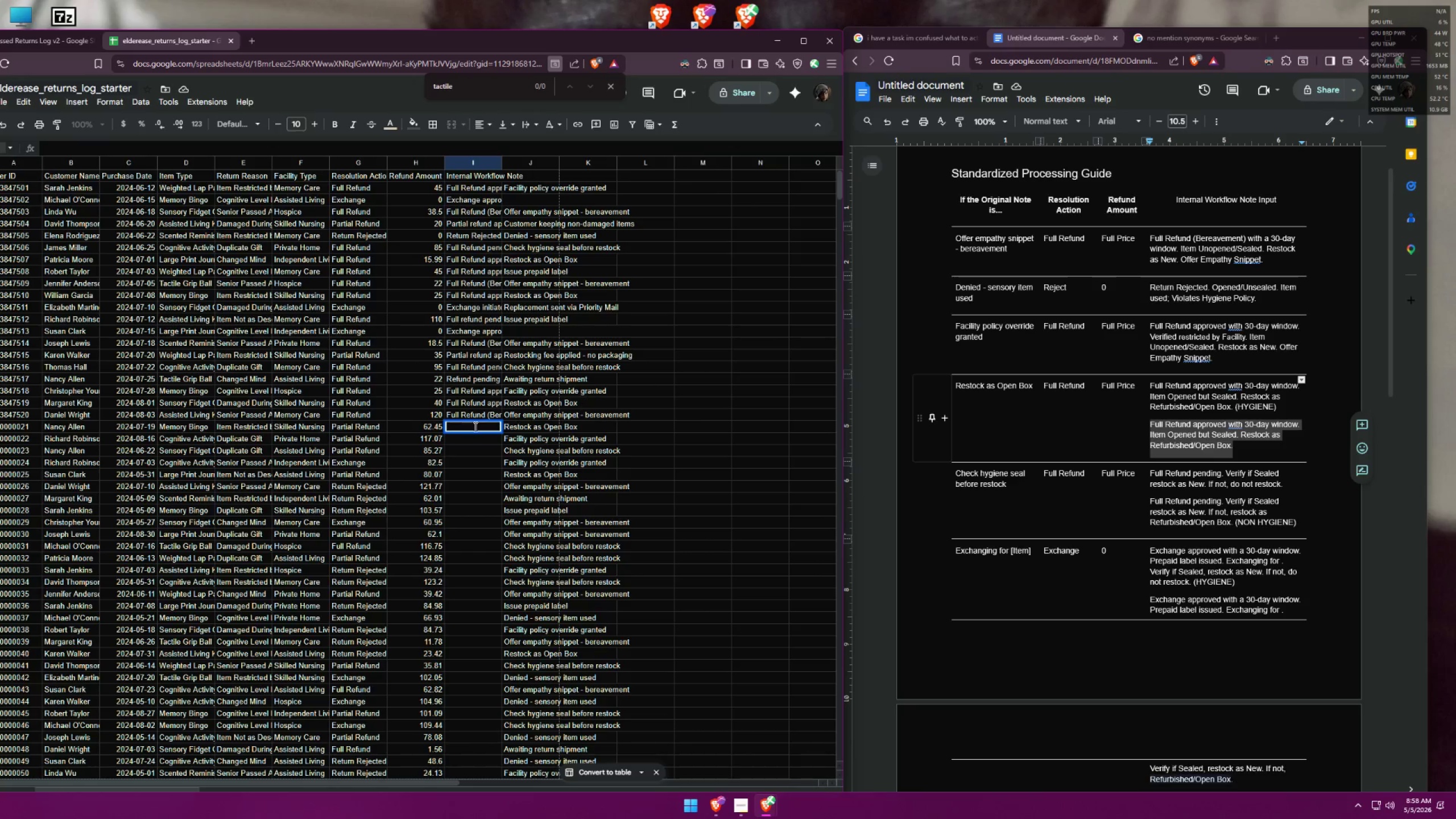 
key(Control+V)
 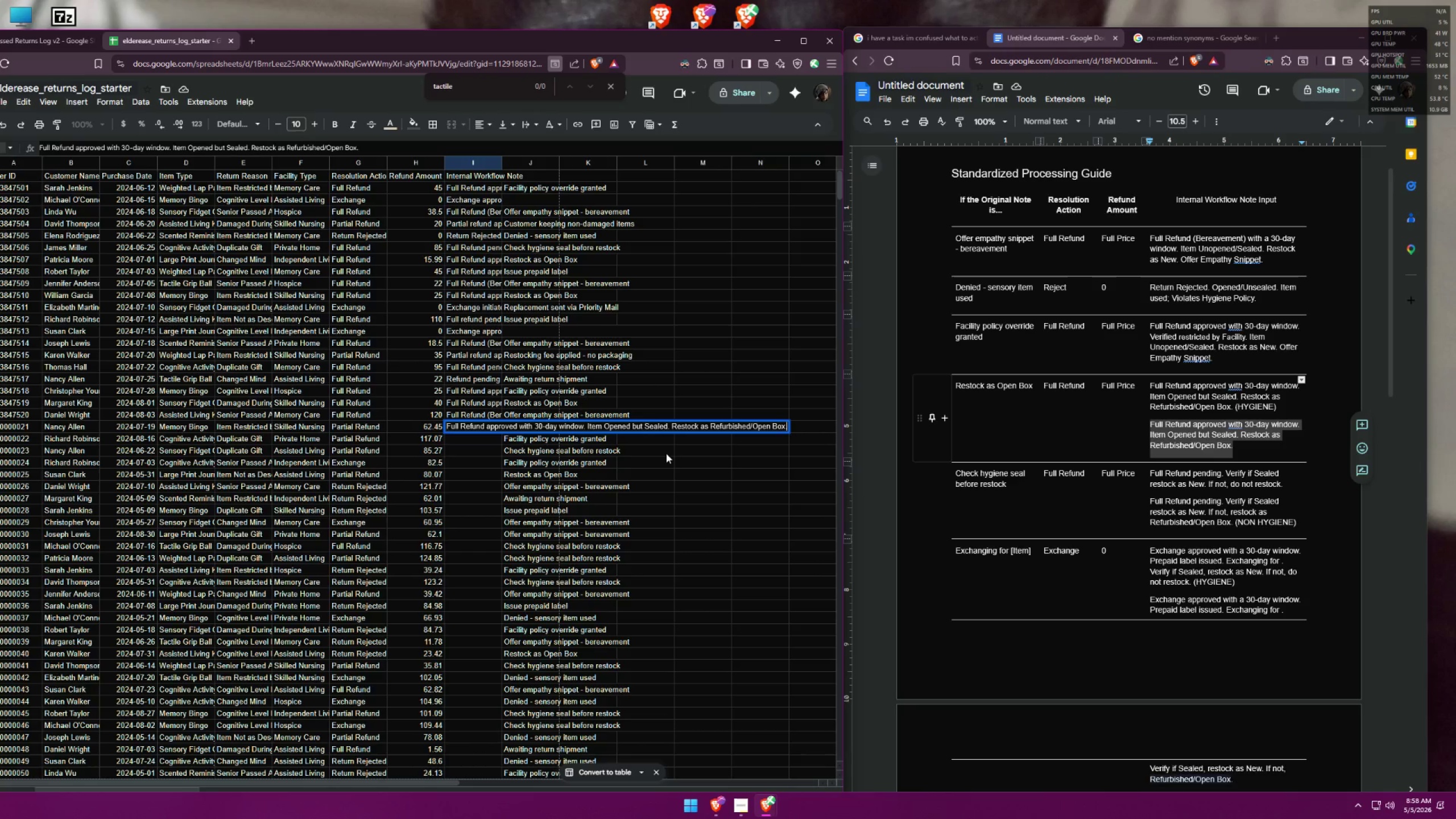 
left_click([666, 453])
 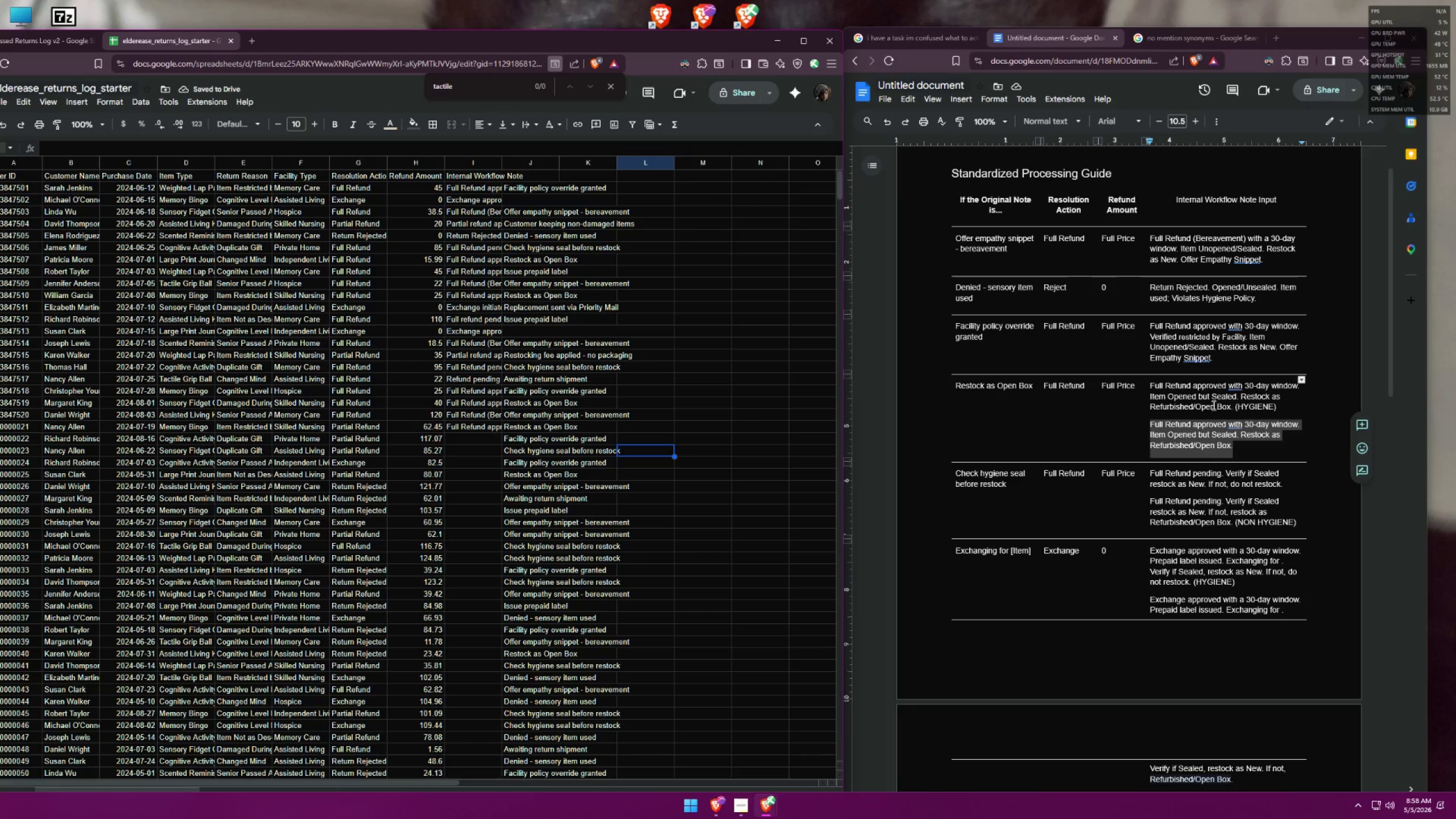 
wait(6.43)
 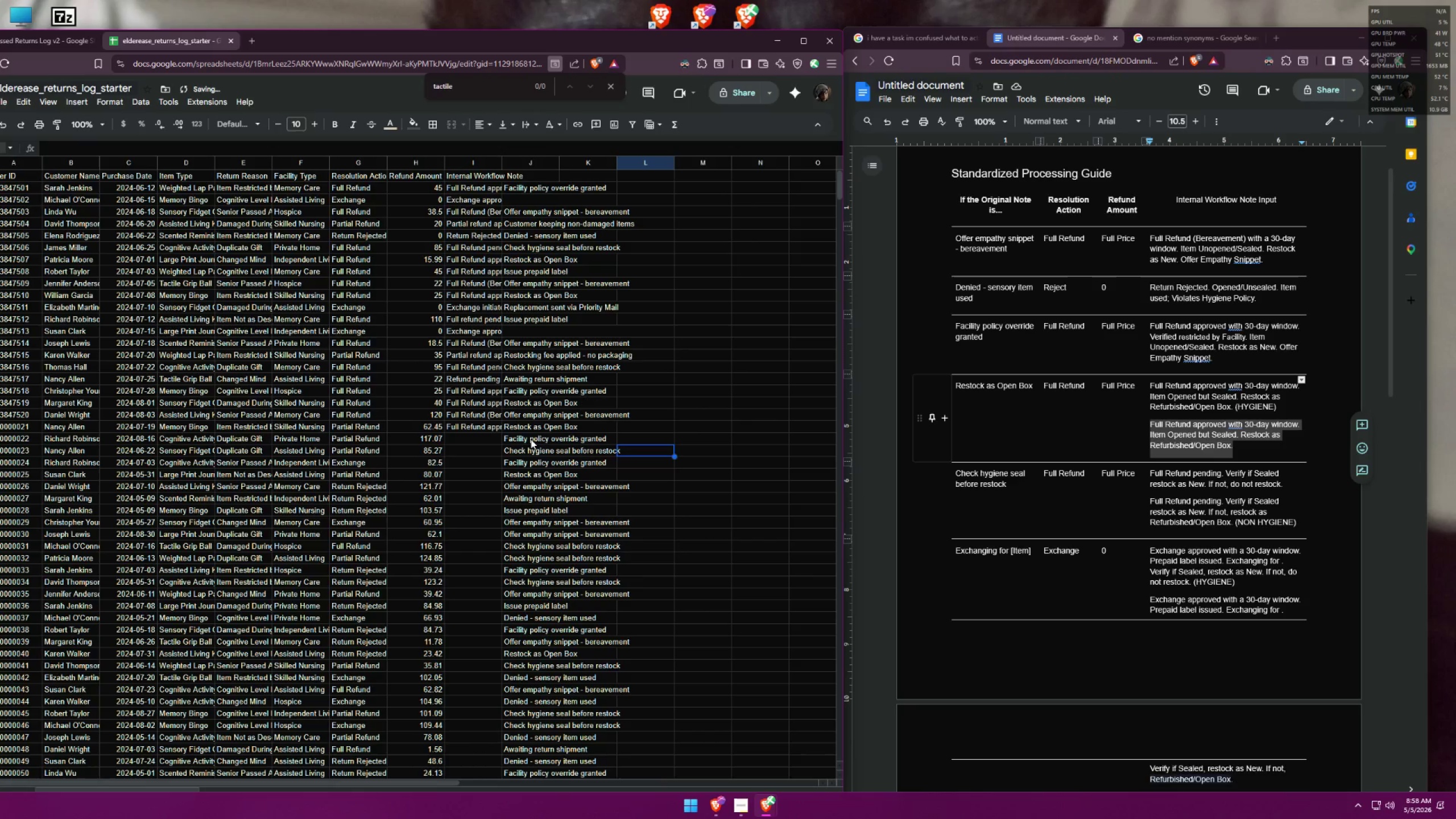 
left_click_drag(start_coordinate=[1209, 395], to_coordinate=[1169, 392])
 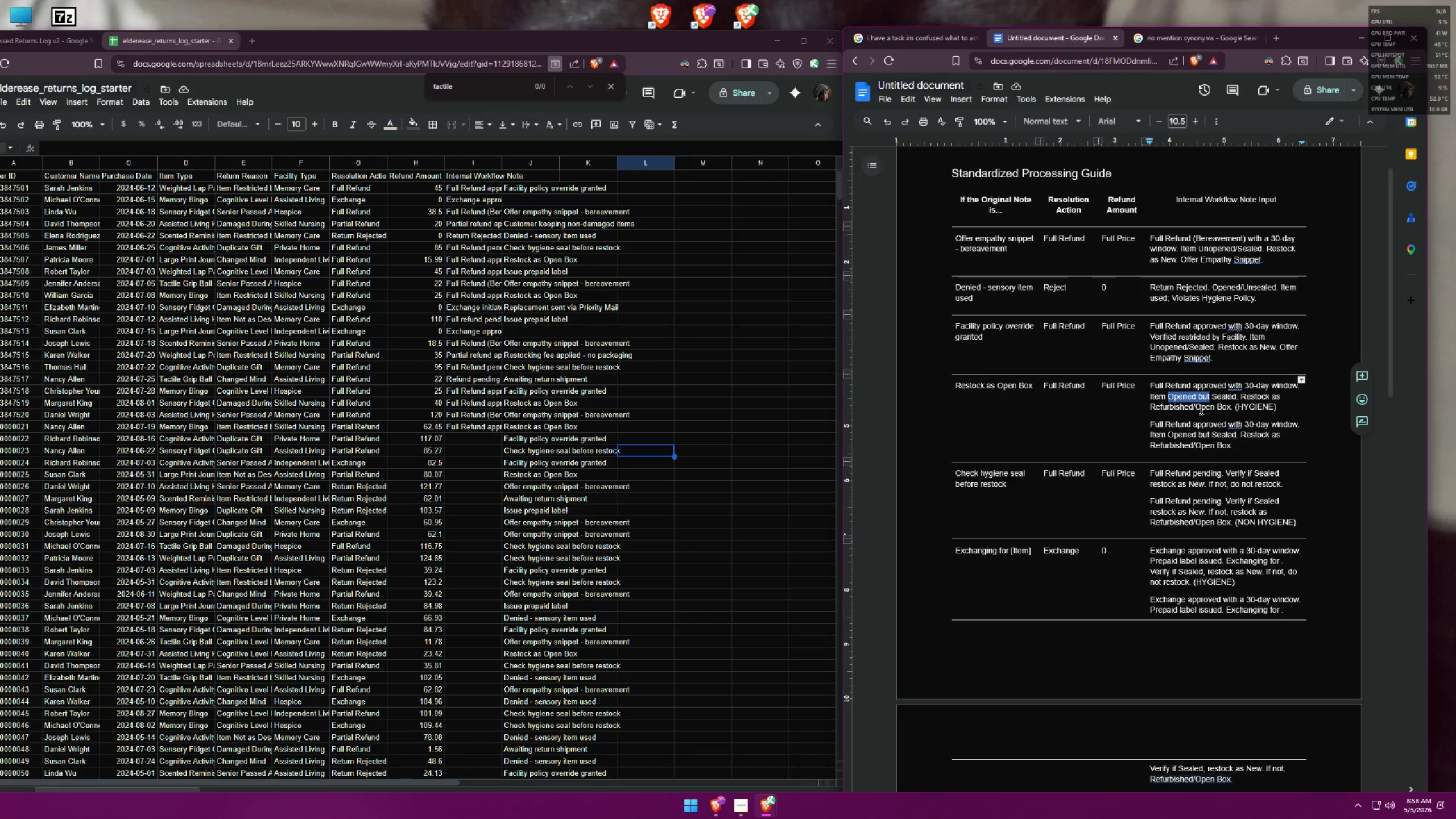 
key(Backspace)
 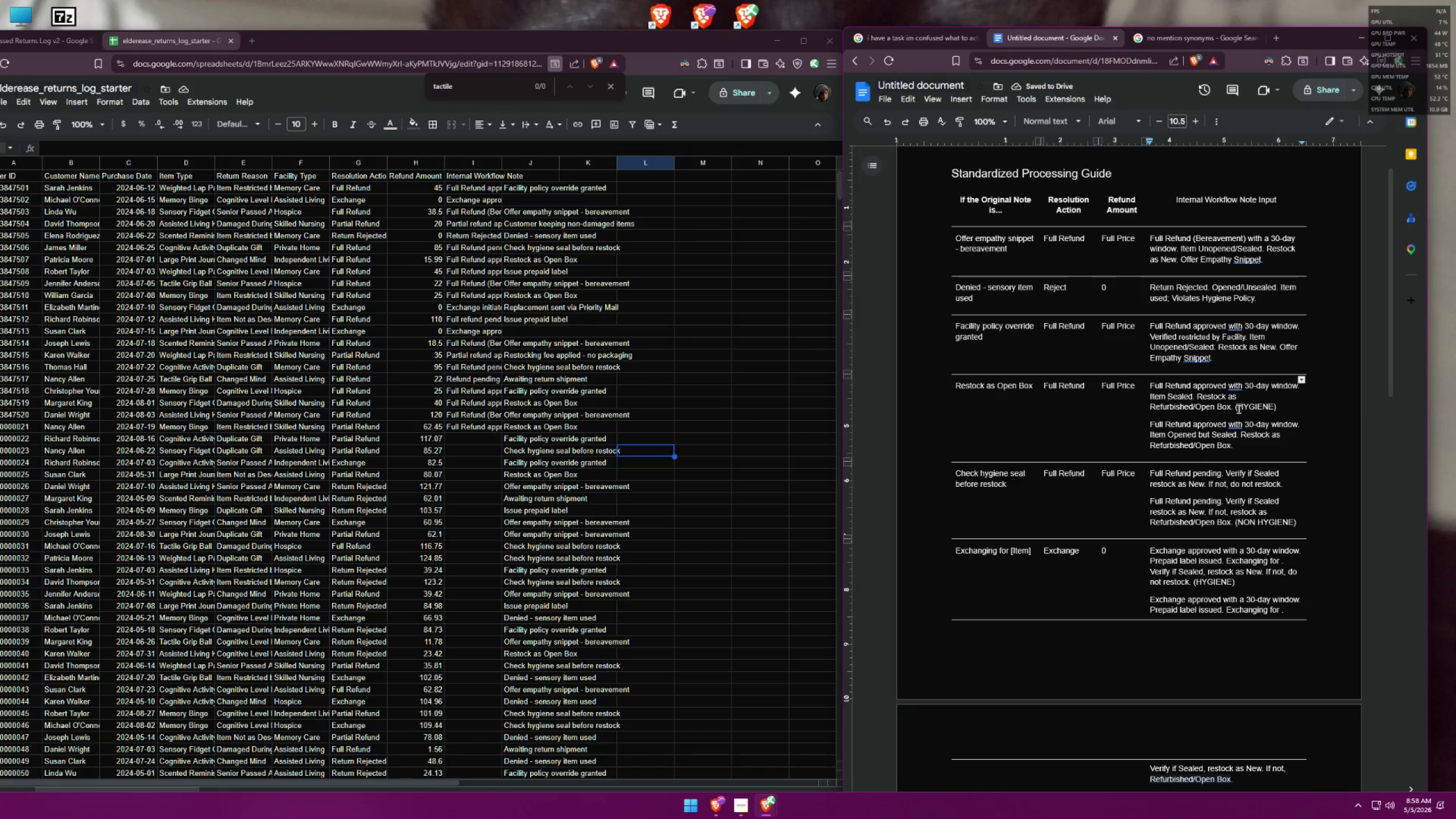 
left_click([1147, 410])
 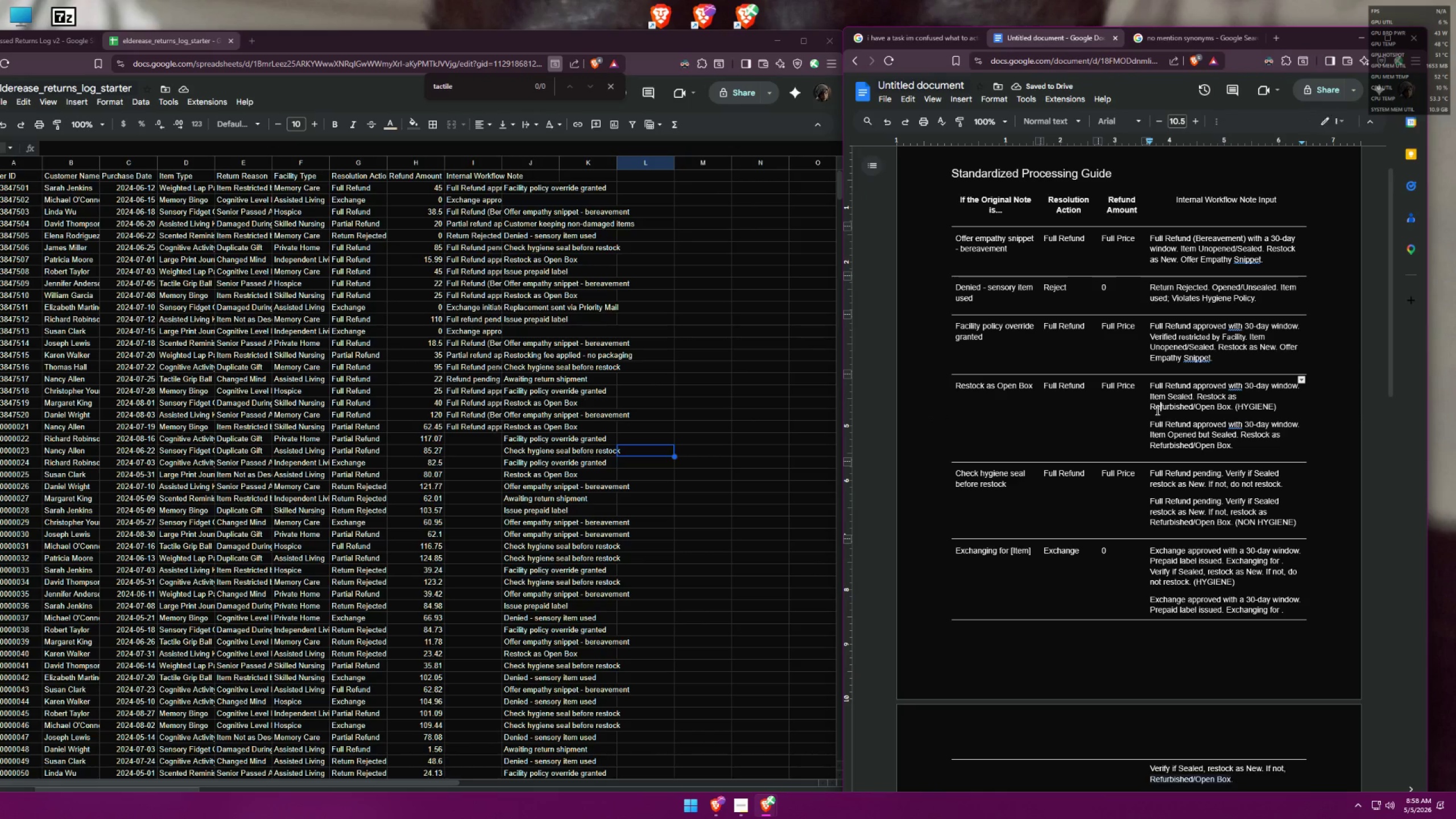 
double_click([1150, 407])
 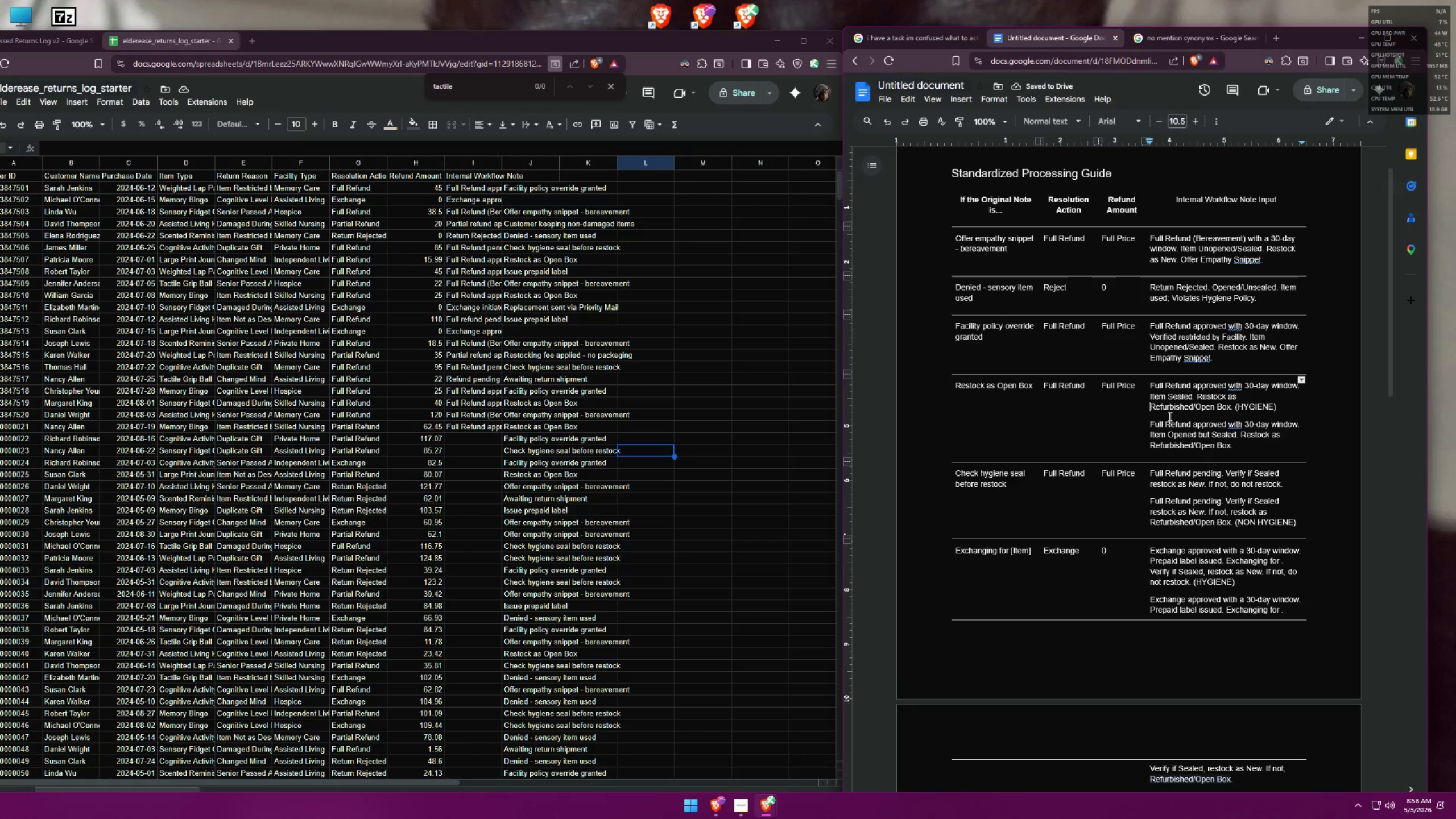 
key(Backspace)
 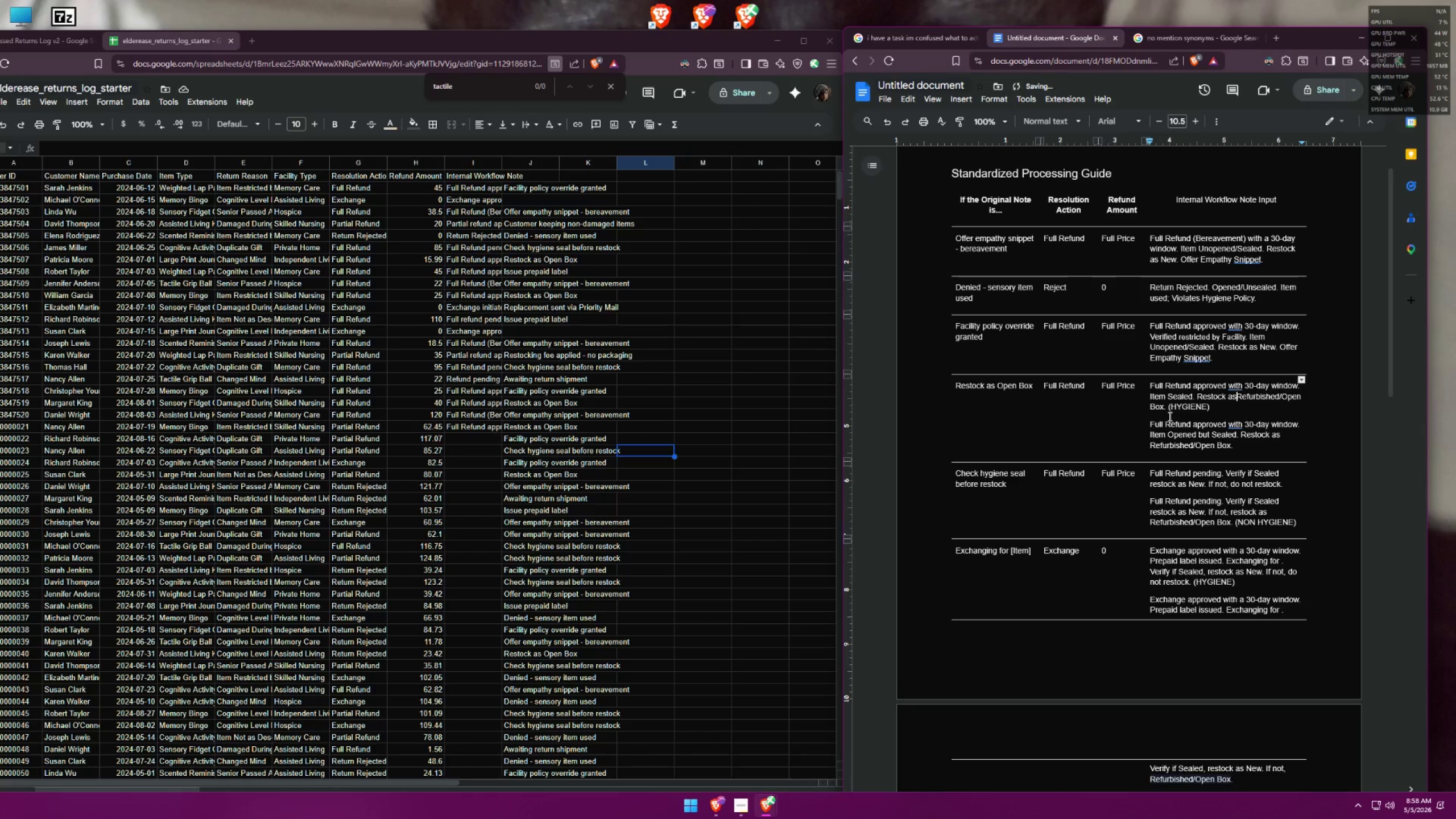 
key(Space)
 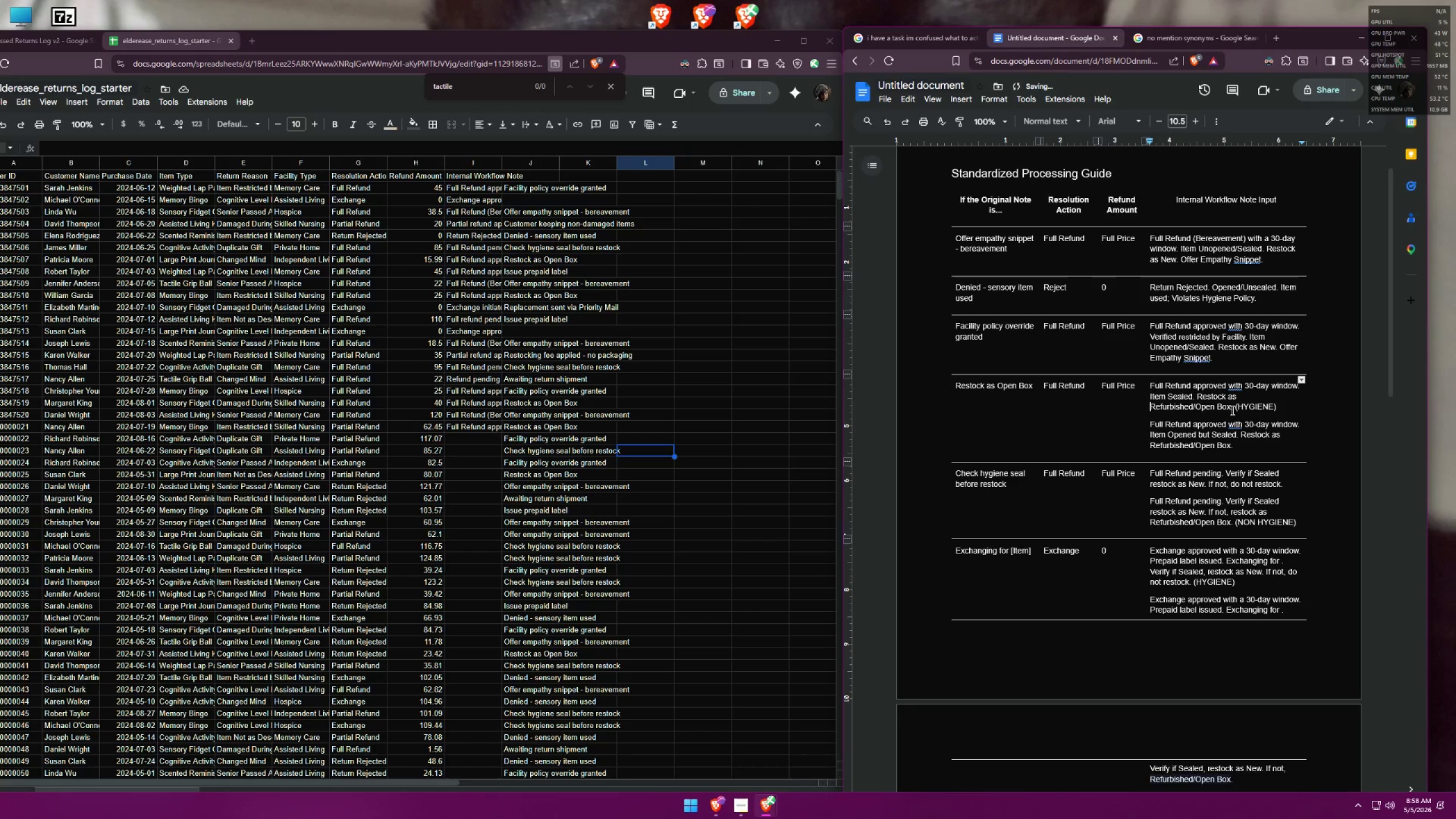 
left_click_drag(start_coordinate=[1232, 409], to_coordinate=[1152, 386])
 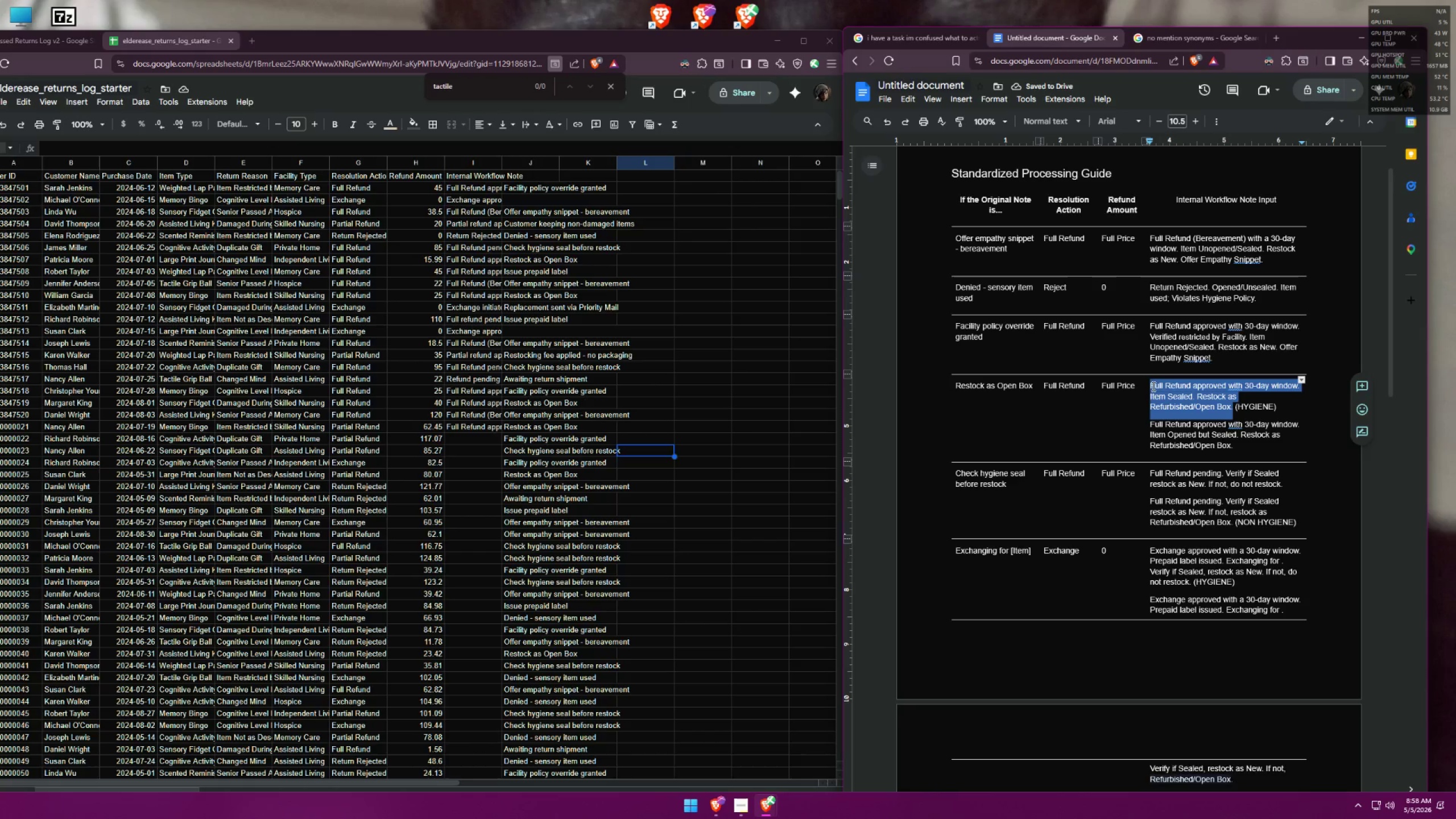 
key(Control+ControlLeft)
 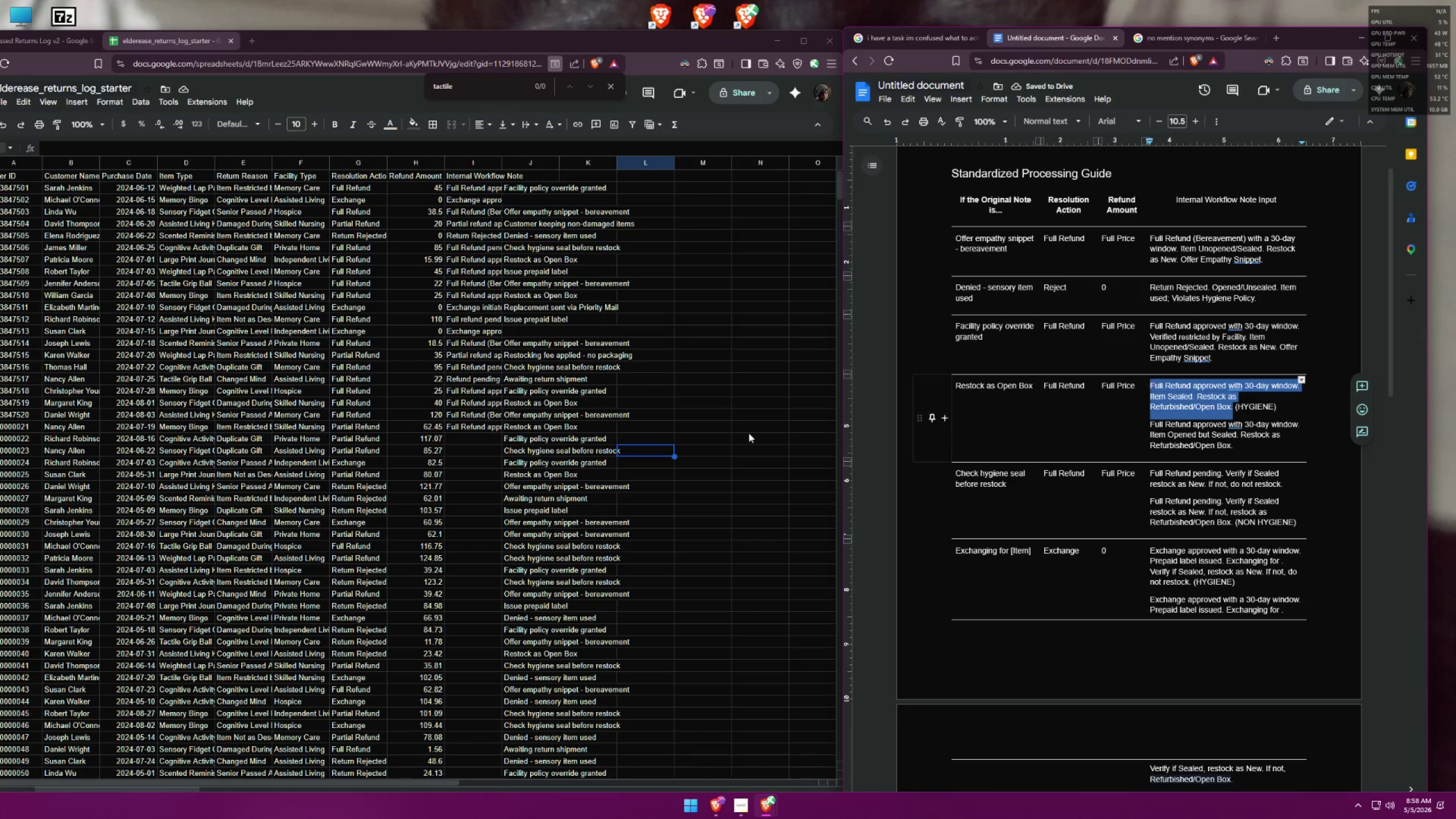 
key(Control+C)
 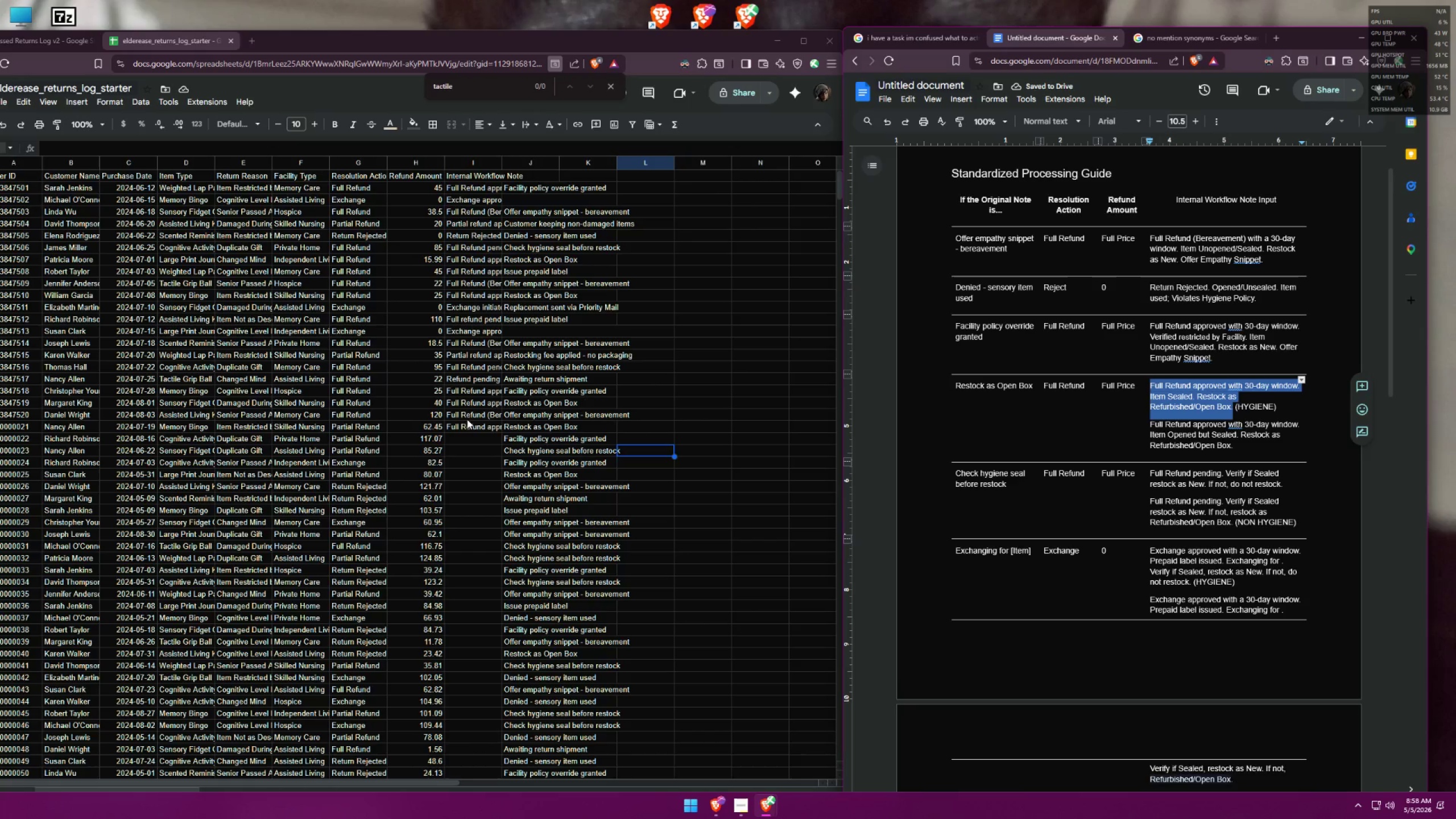 
left_click([465, 414])
 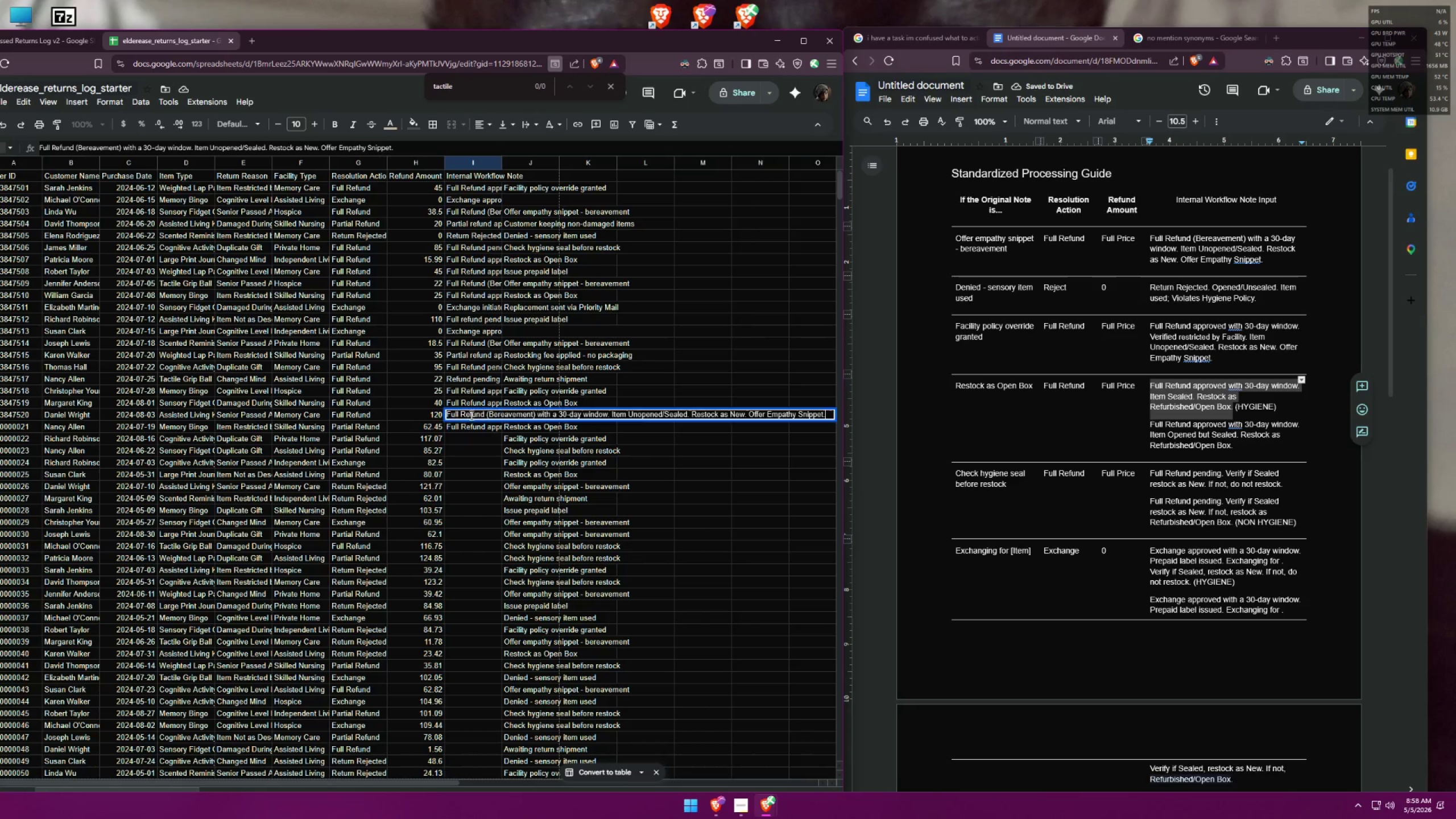 
key(Control+A)
 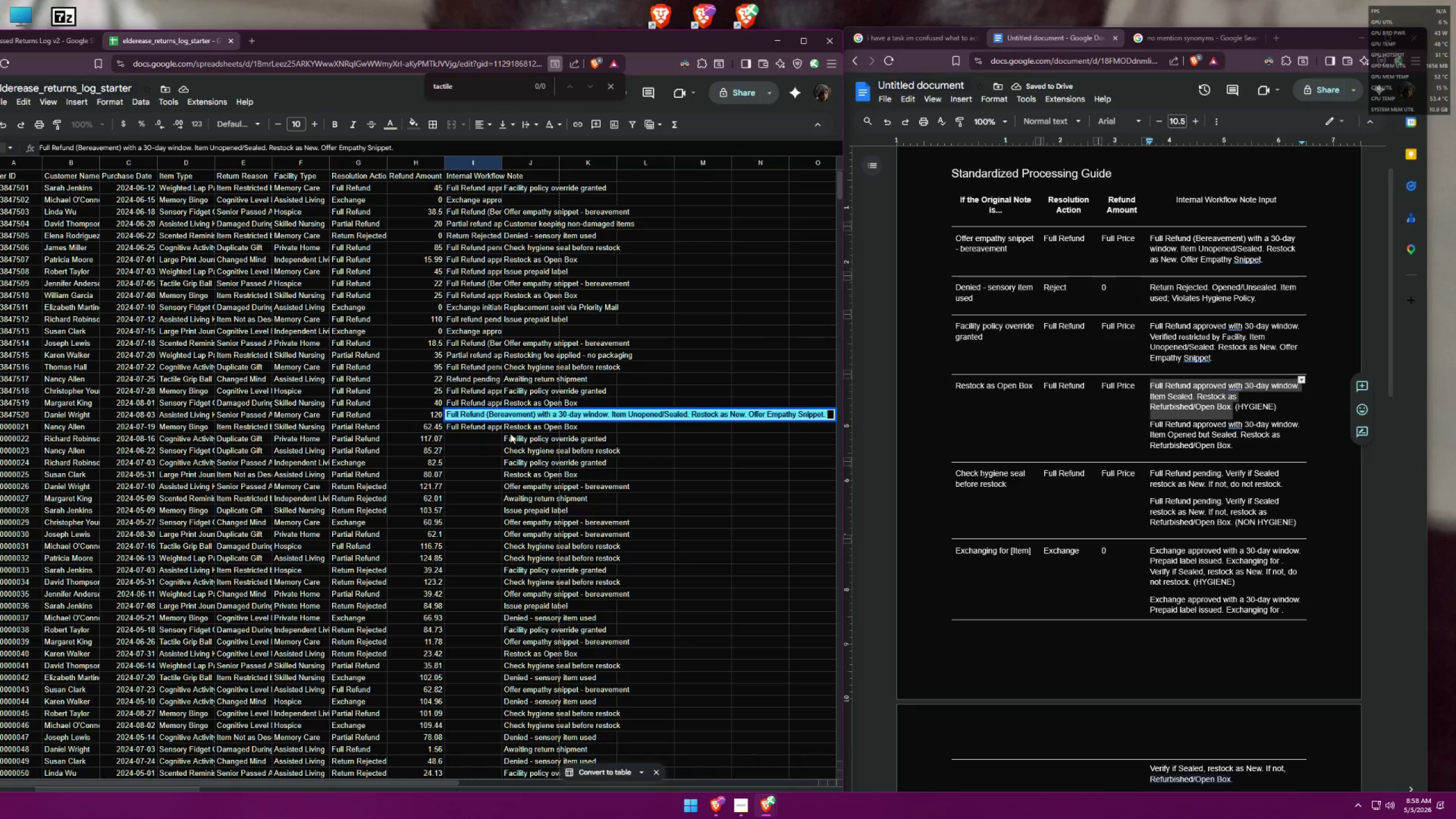 
key(Control+V)
 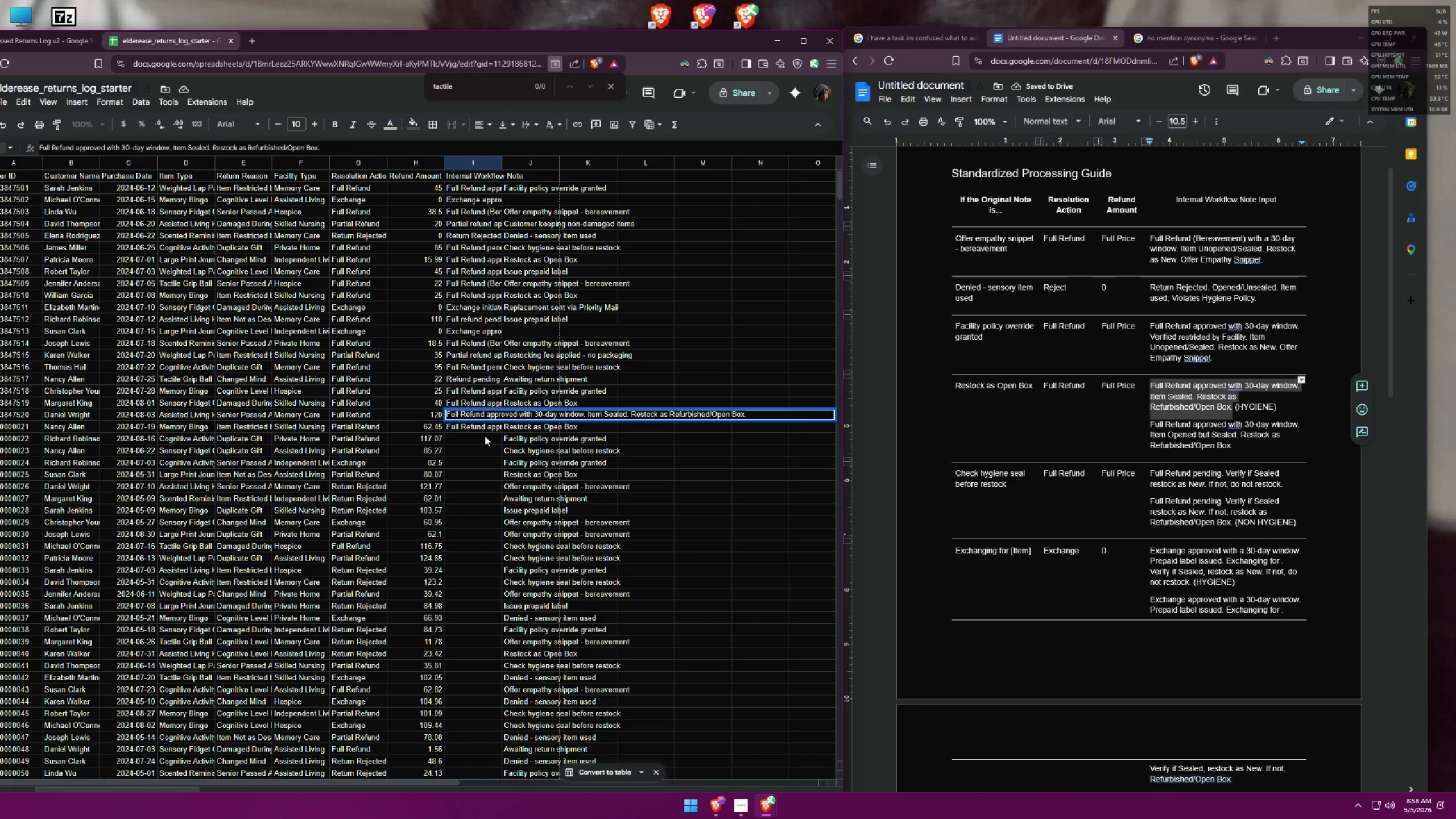 
left_click([481, 435])
 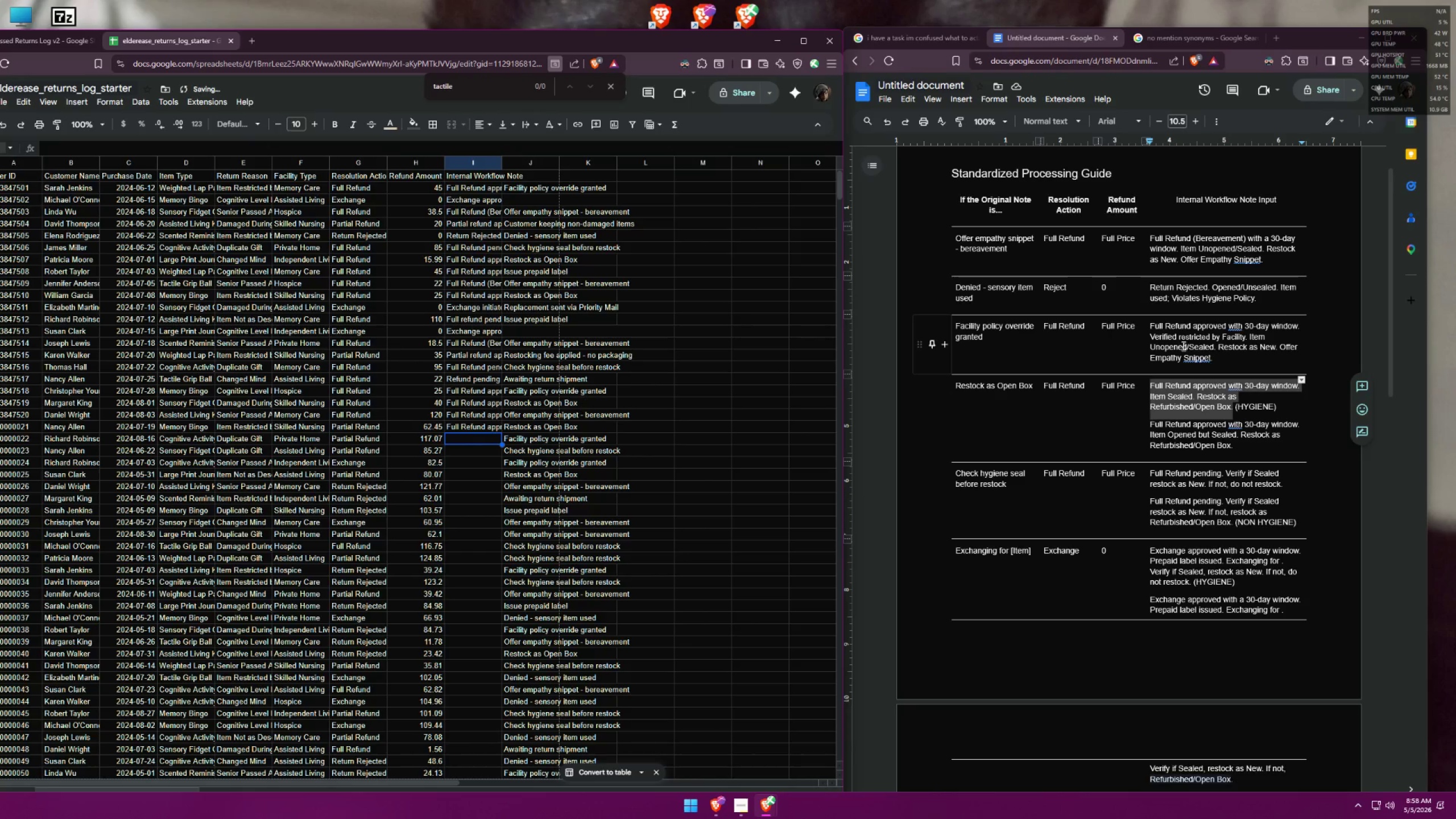 
left_click_drag(start_coordinate=[1213, 356], to_coordinate=[1152, 331])
 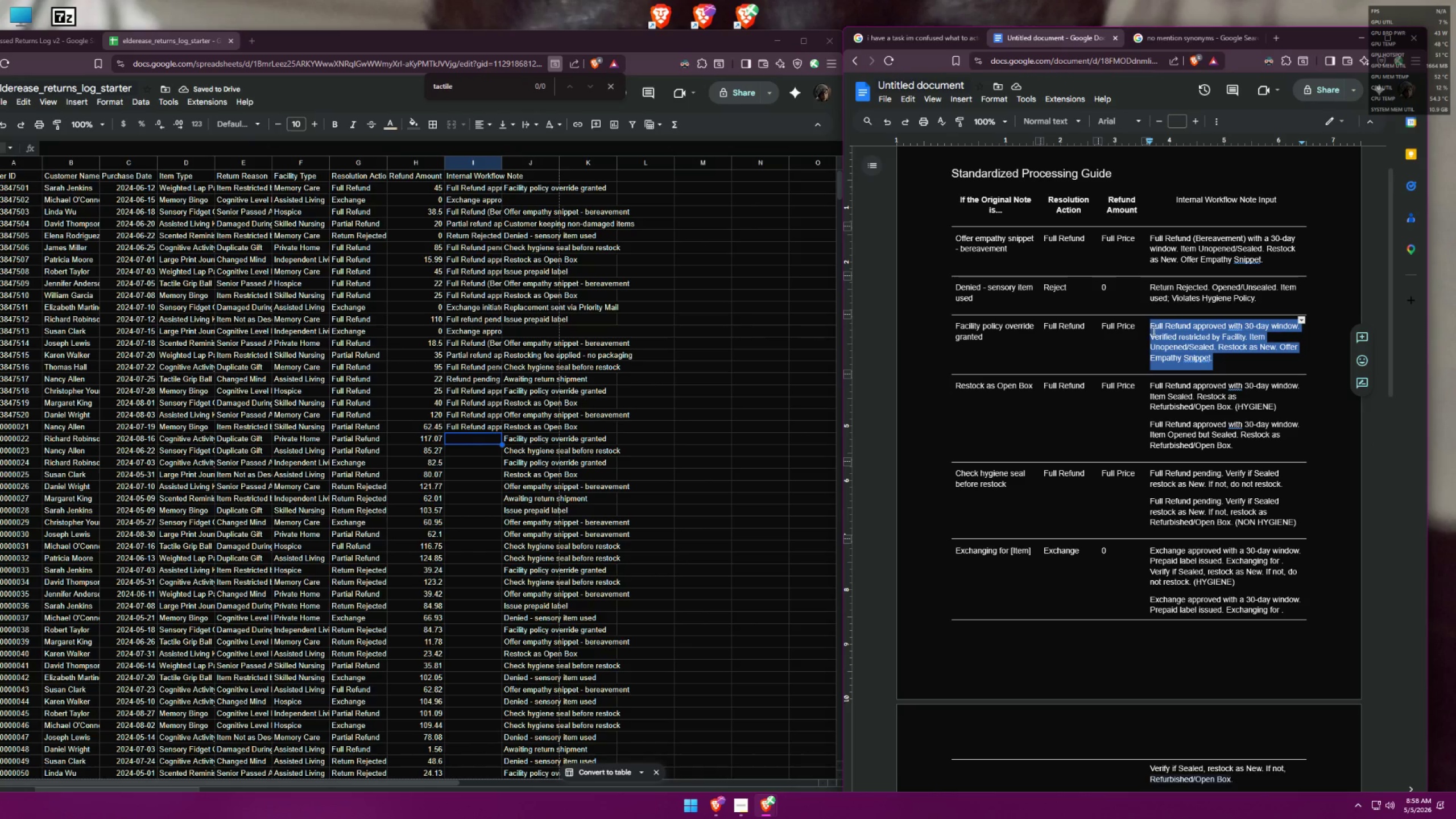 
key(Control+C)
 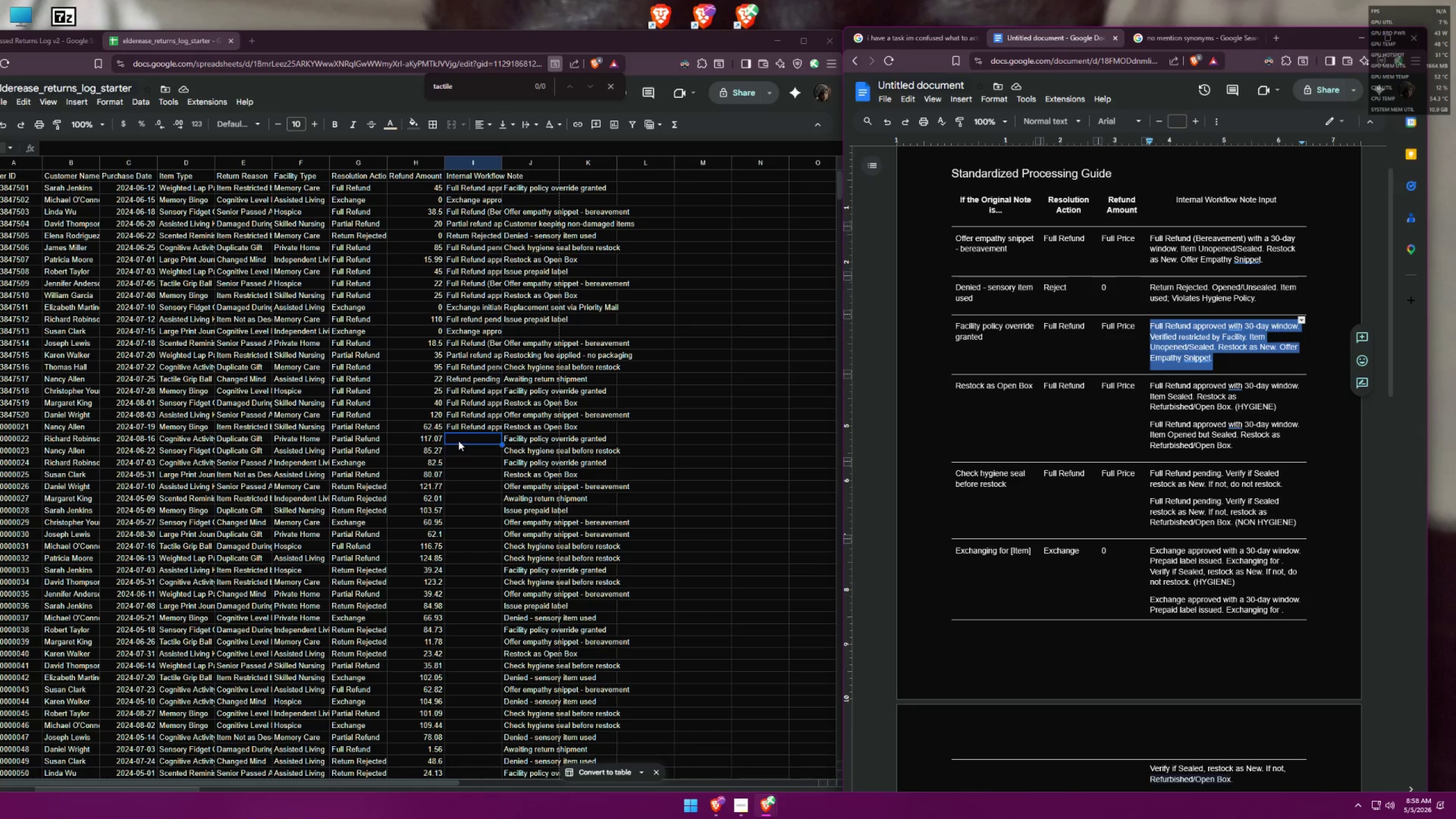 
double_click([459, 440])
 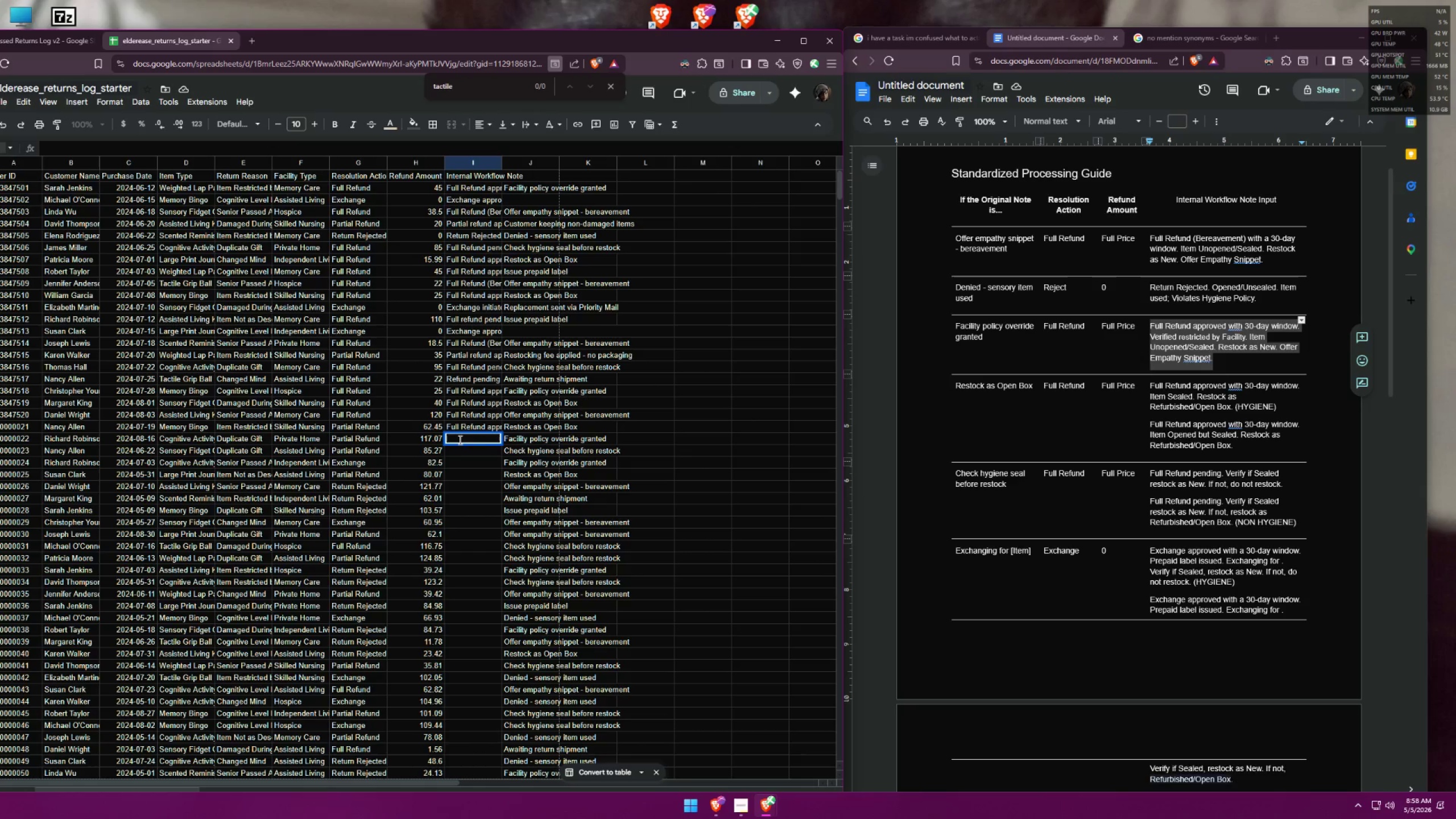 
key(Control+ControlLeft)
 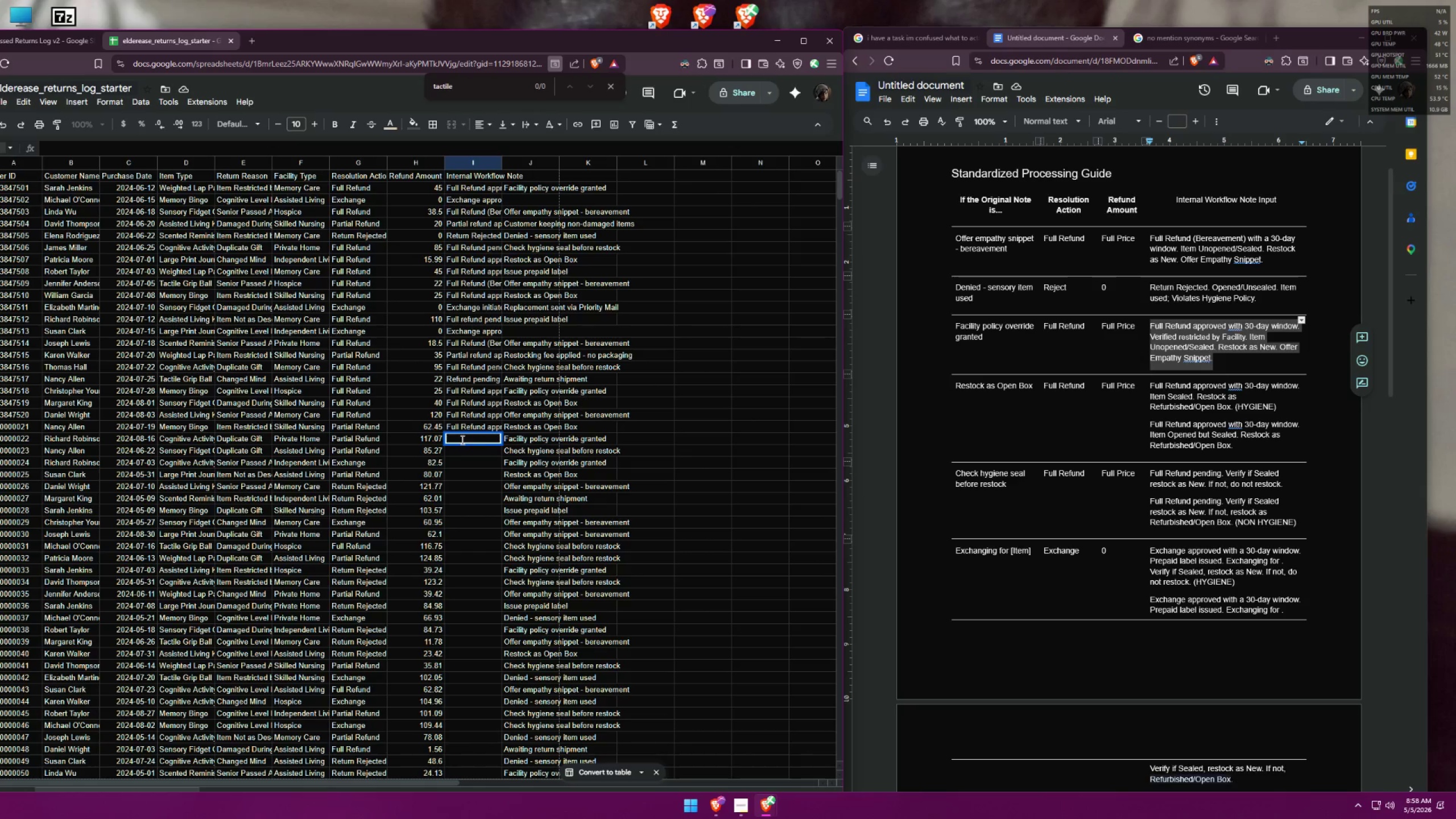 
key(Control+V)
 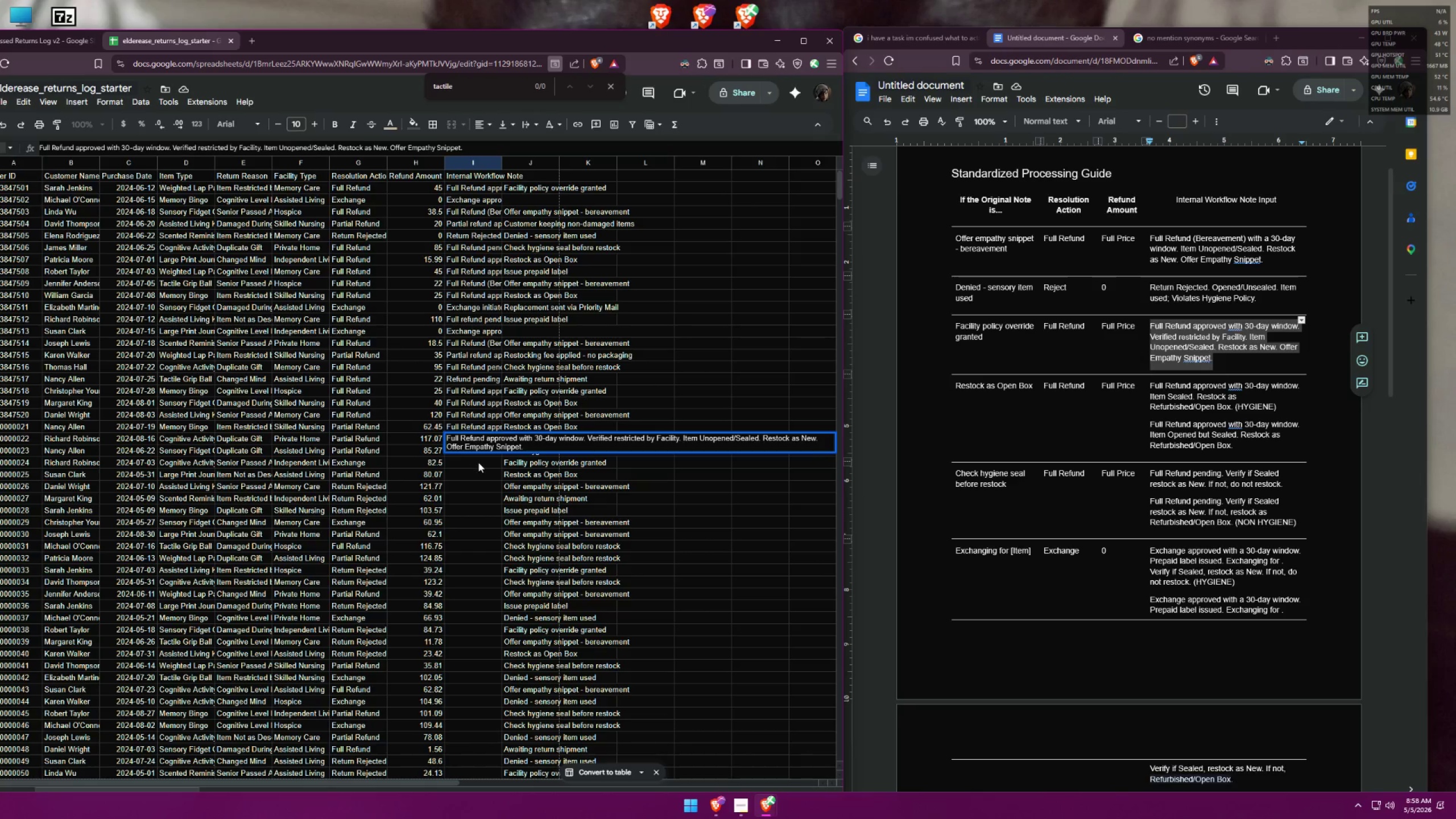 
left_click([479, 465])
 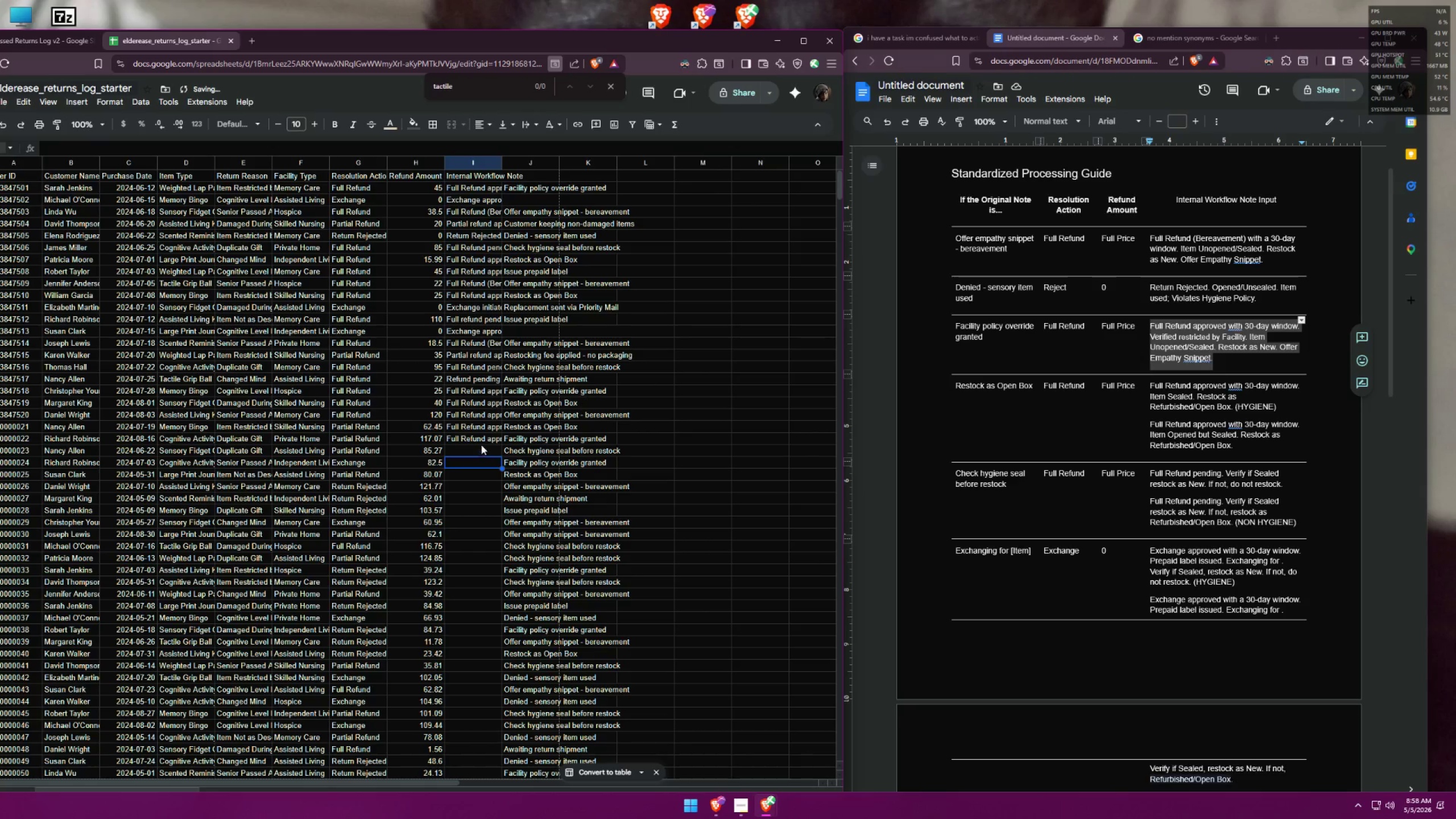 
left_click([482, 441])
 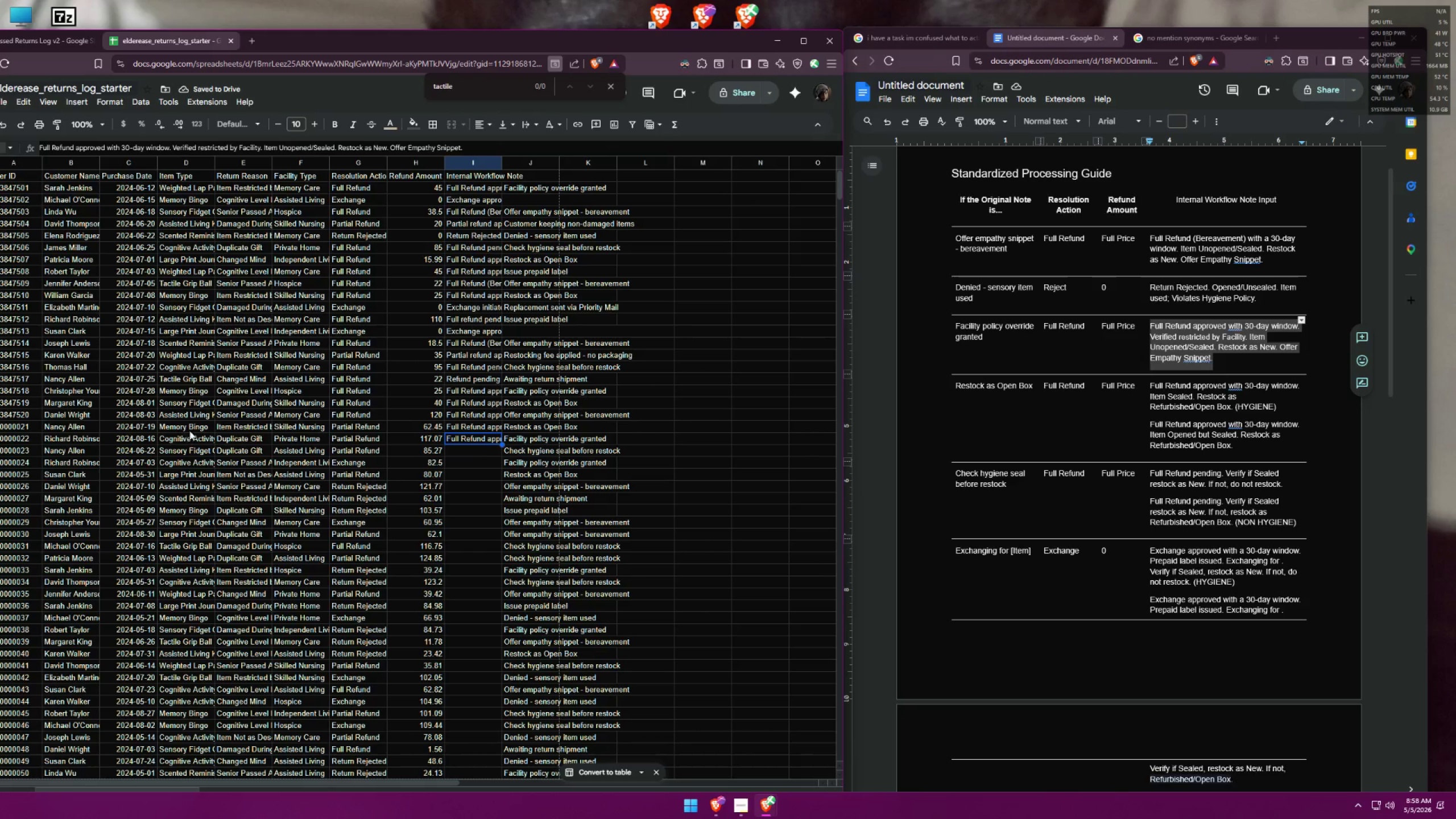 
left_click([470, 453])
 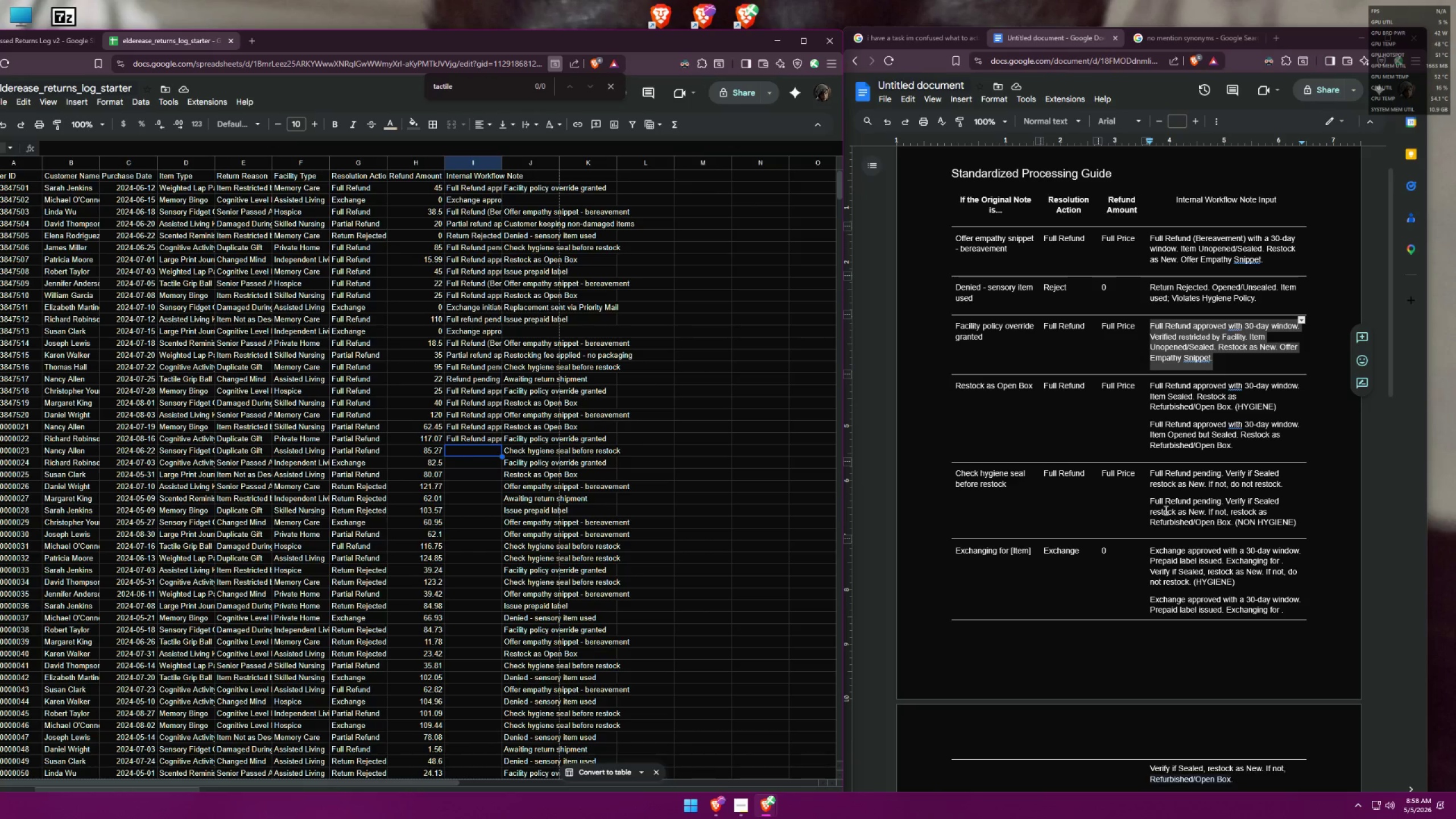 
wait(6.32)
 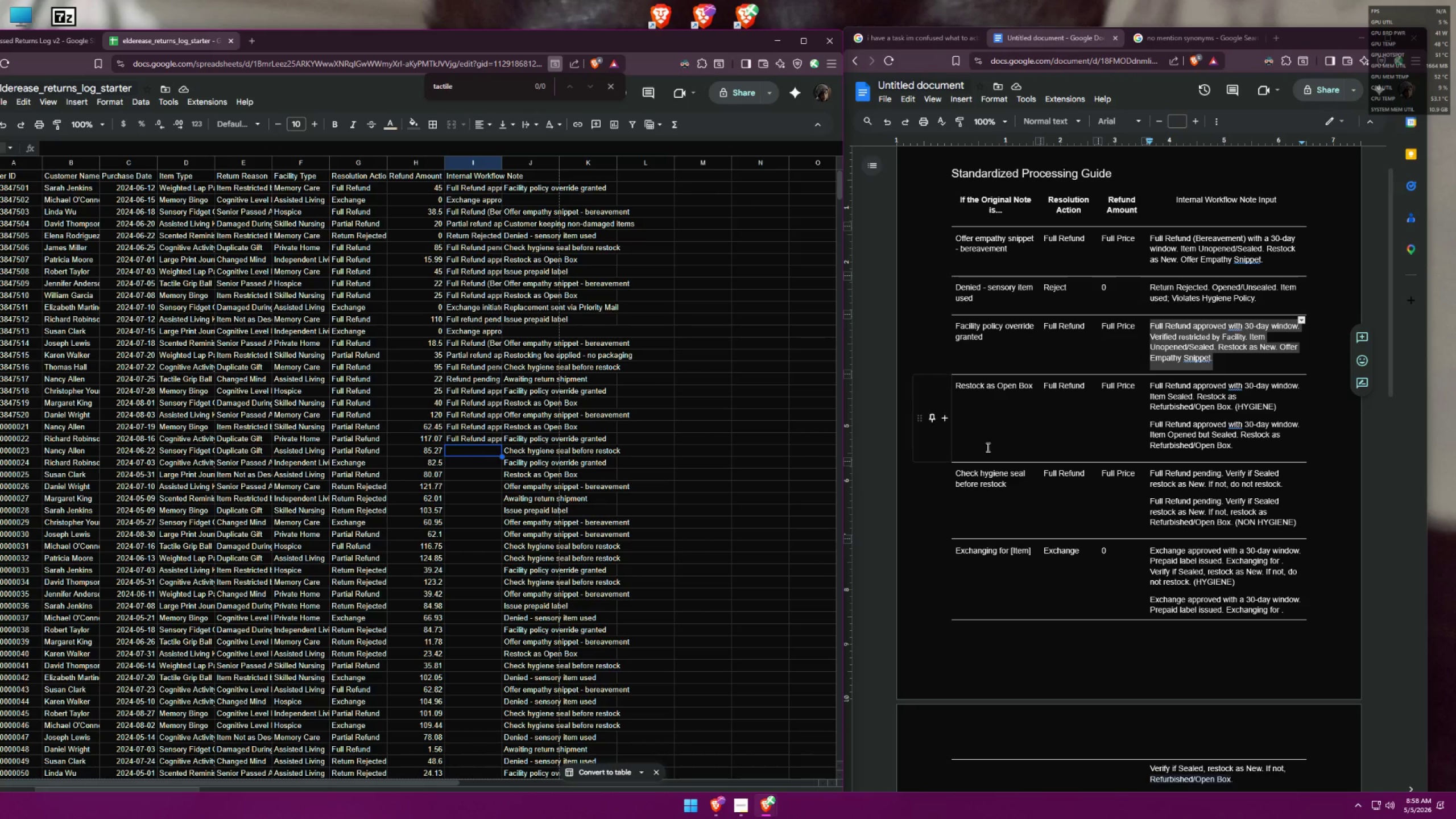 
left_click_drag(start_coordinate=[1283, 483], to_coordinate=[1151, 471])
 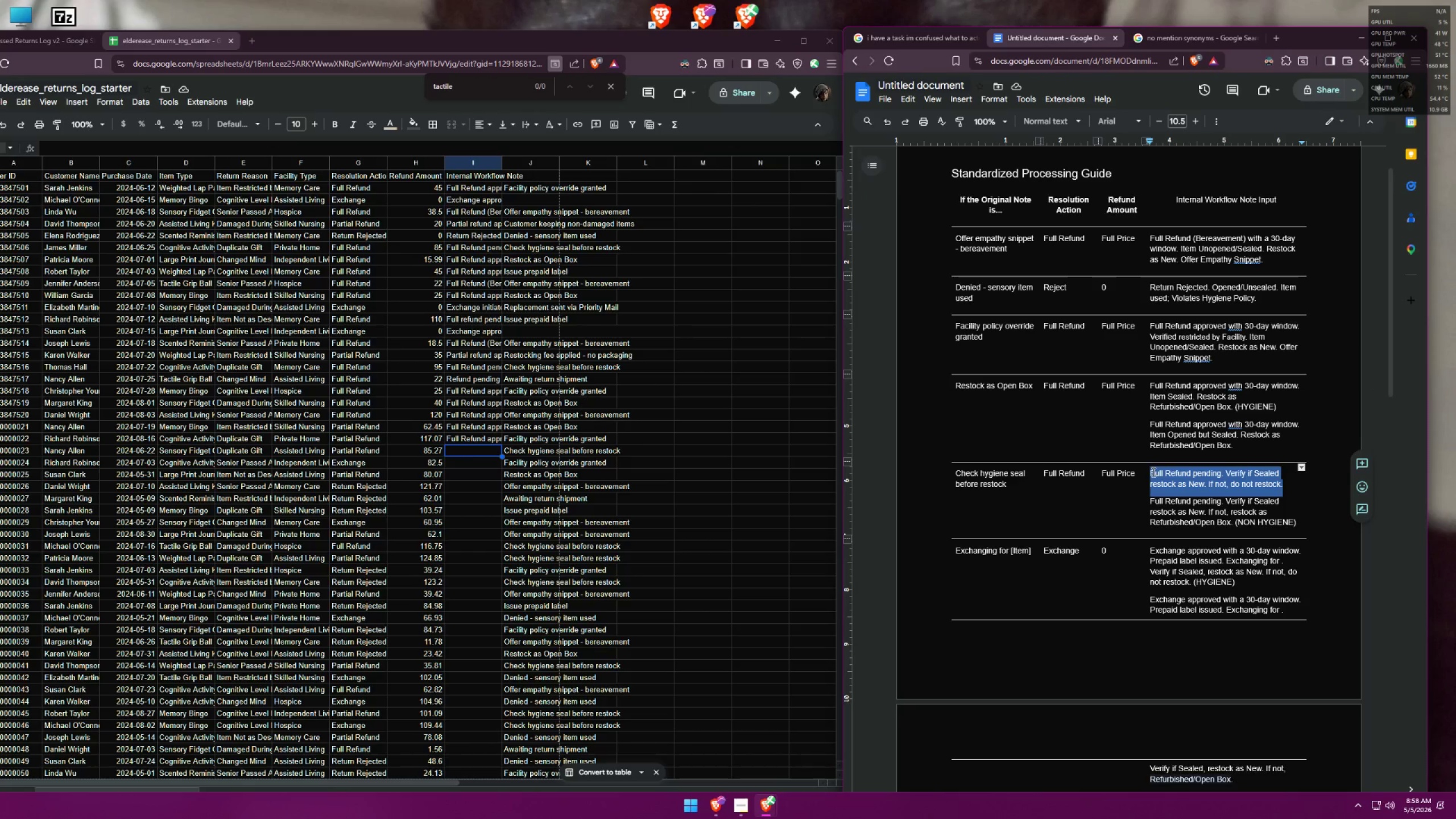 
key(Control+ControlLeft)
 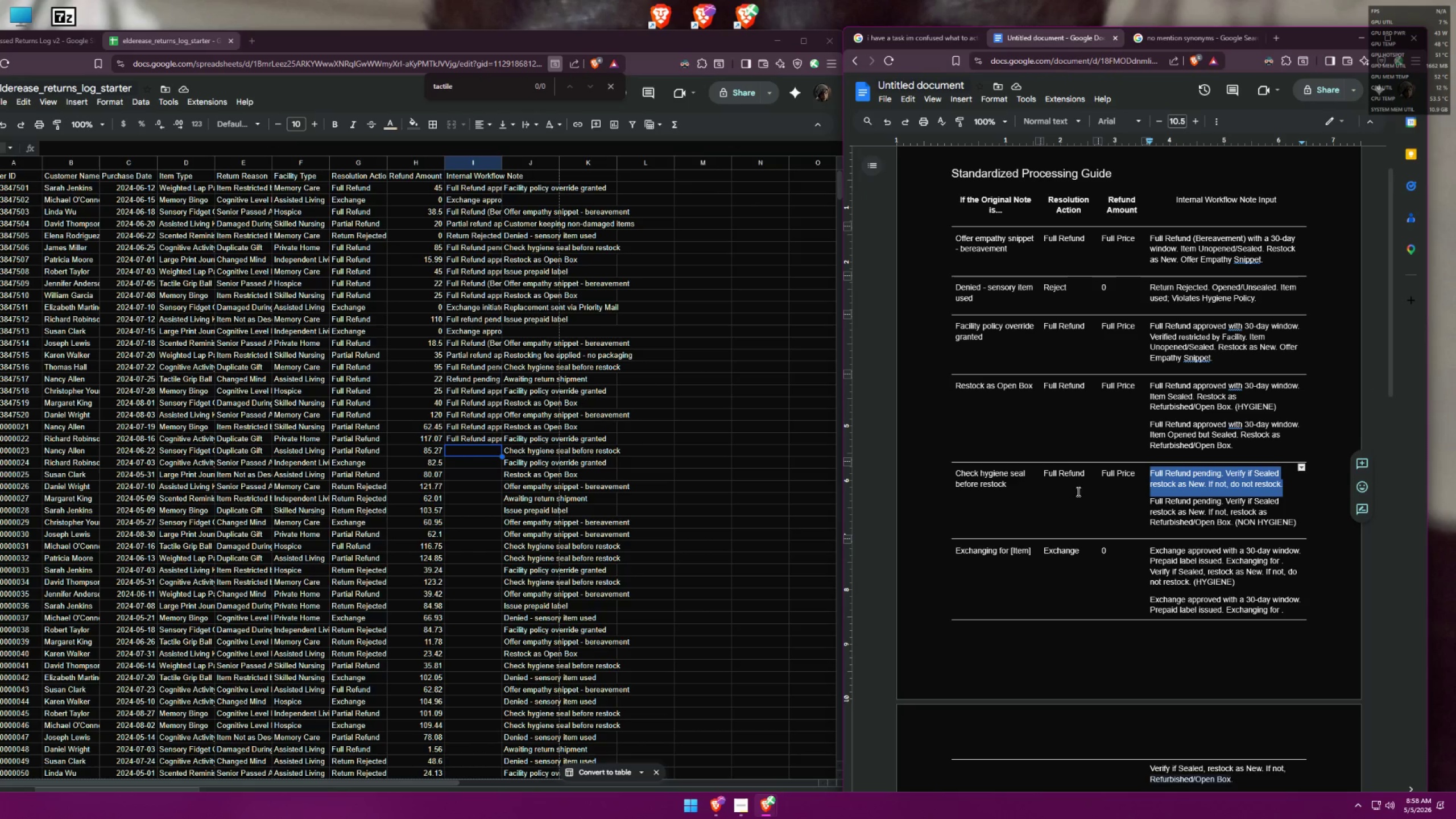 
key(Control+C)
 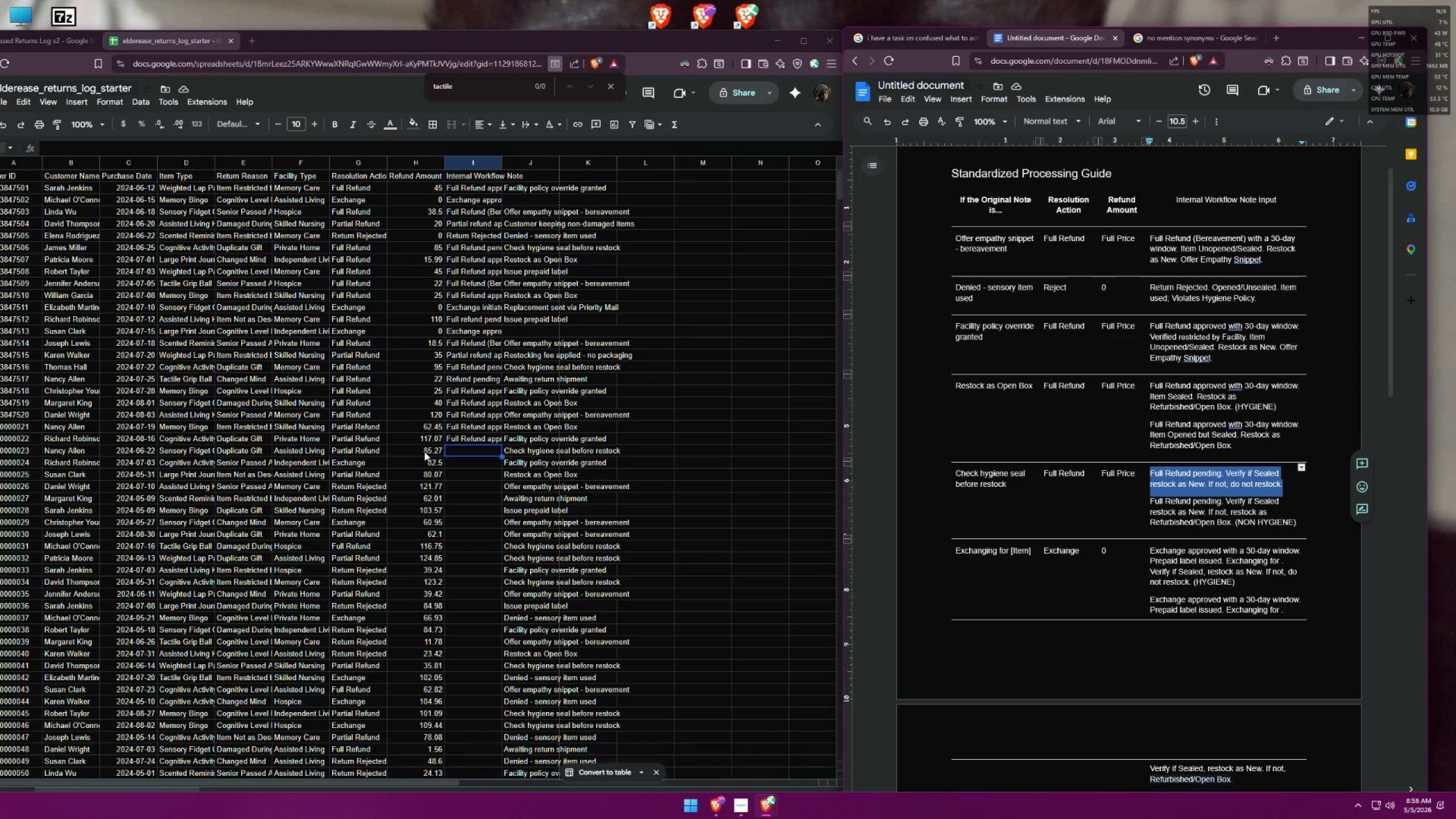 
double_click([478, 452])
 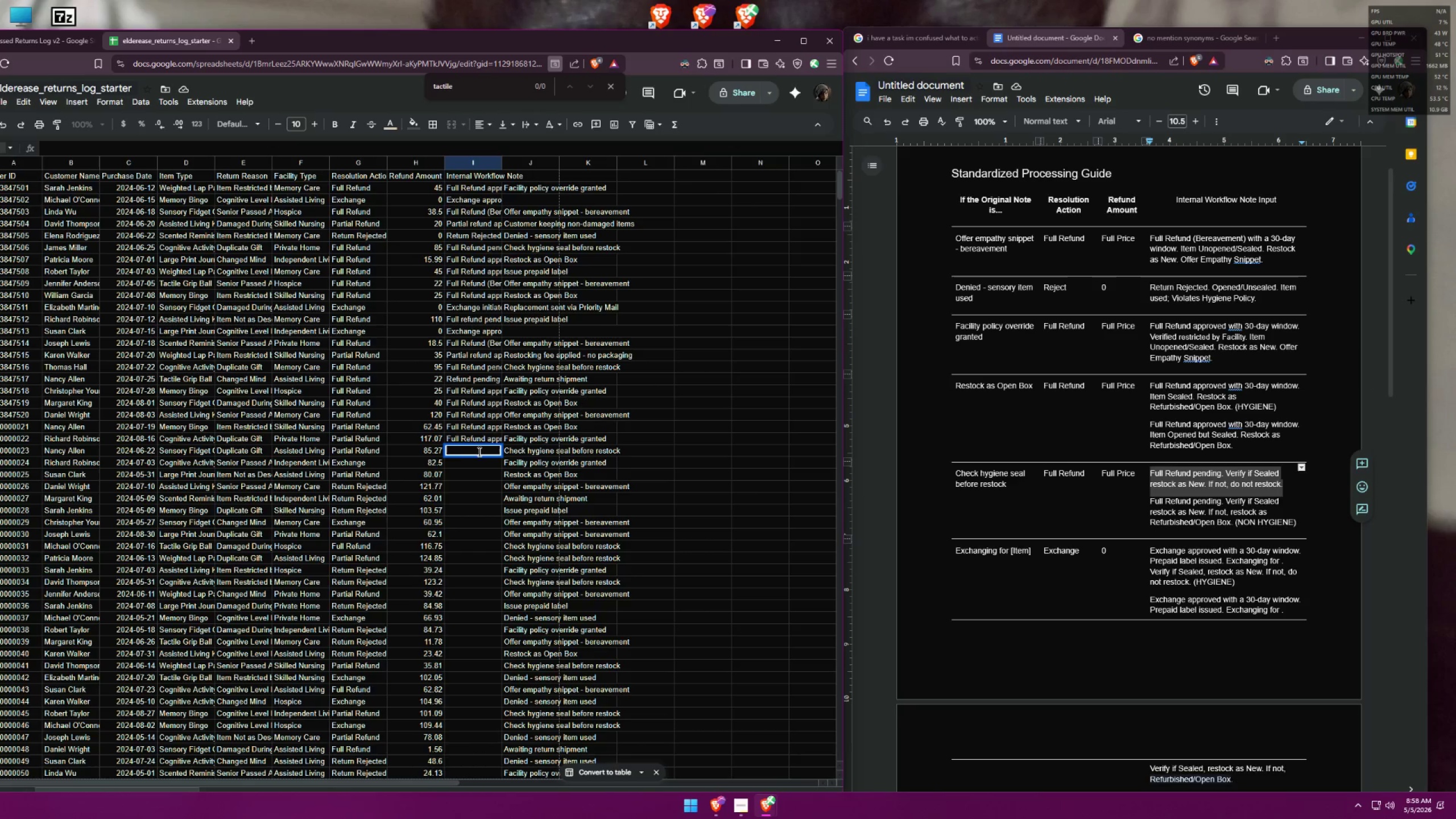 
key(Control+ControlLeft)
 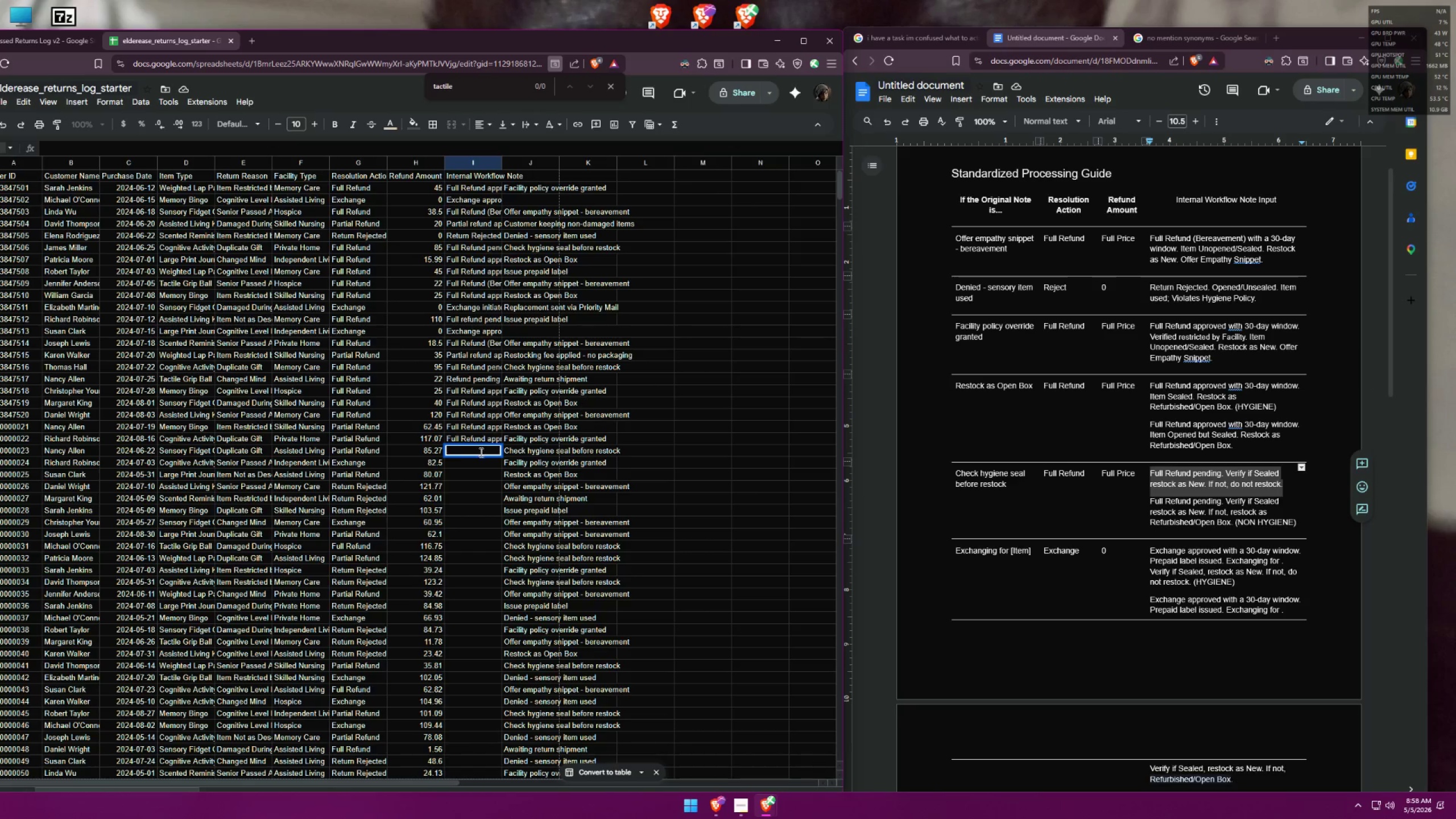 
key(Control+V)
 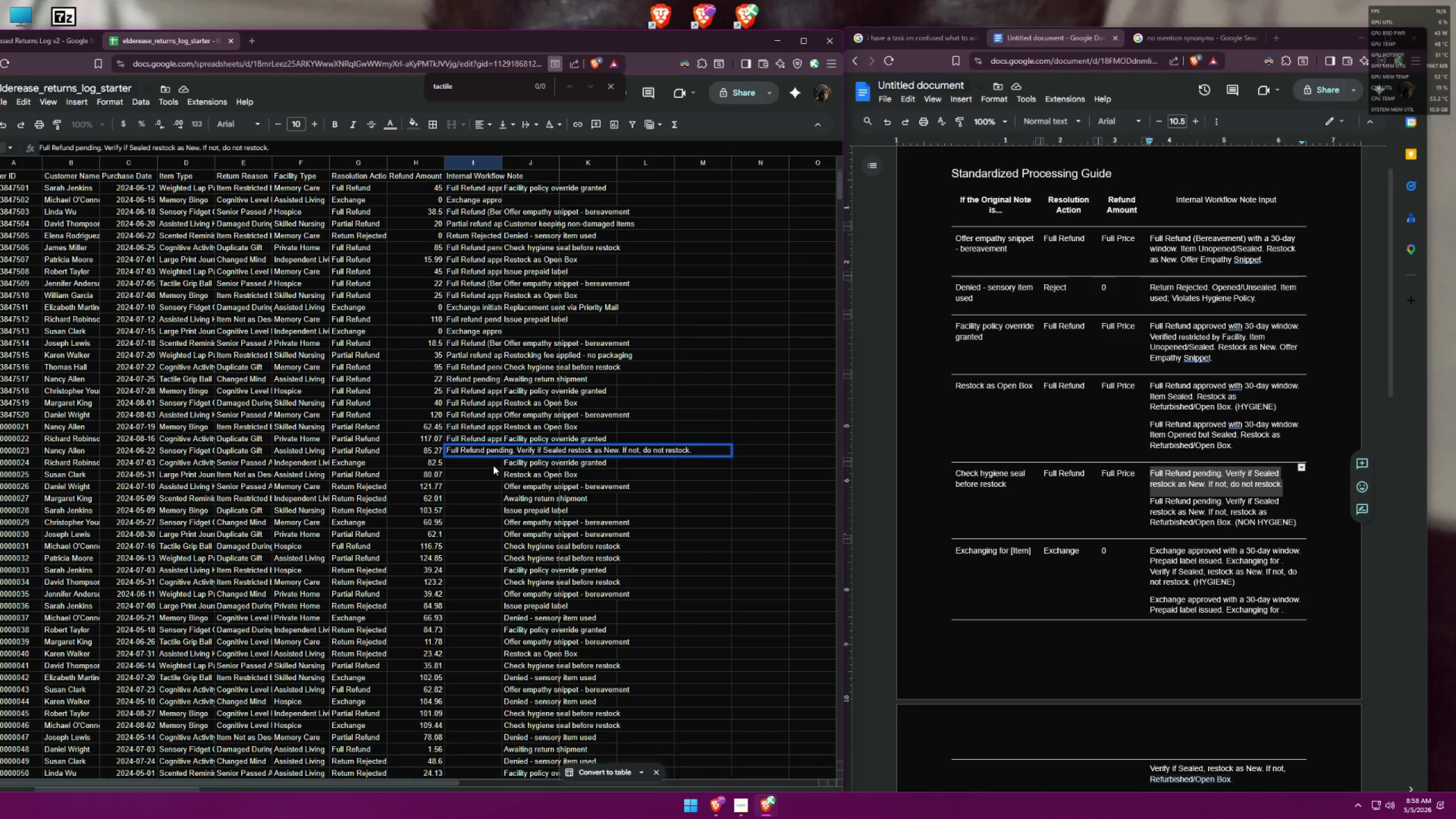 
left_click([485, 464])
 